 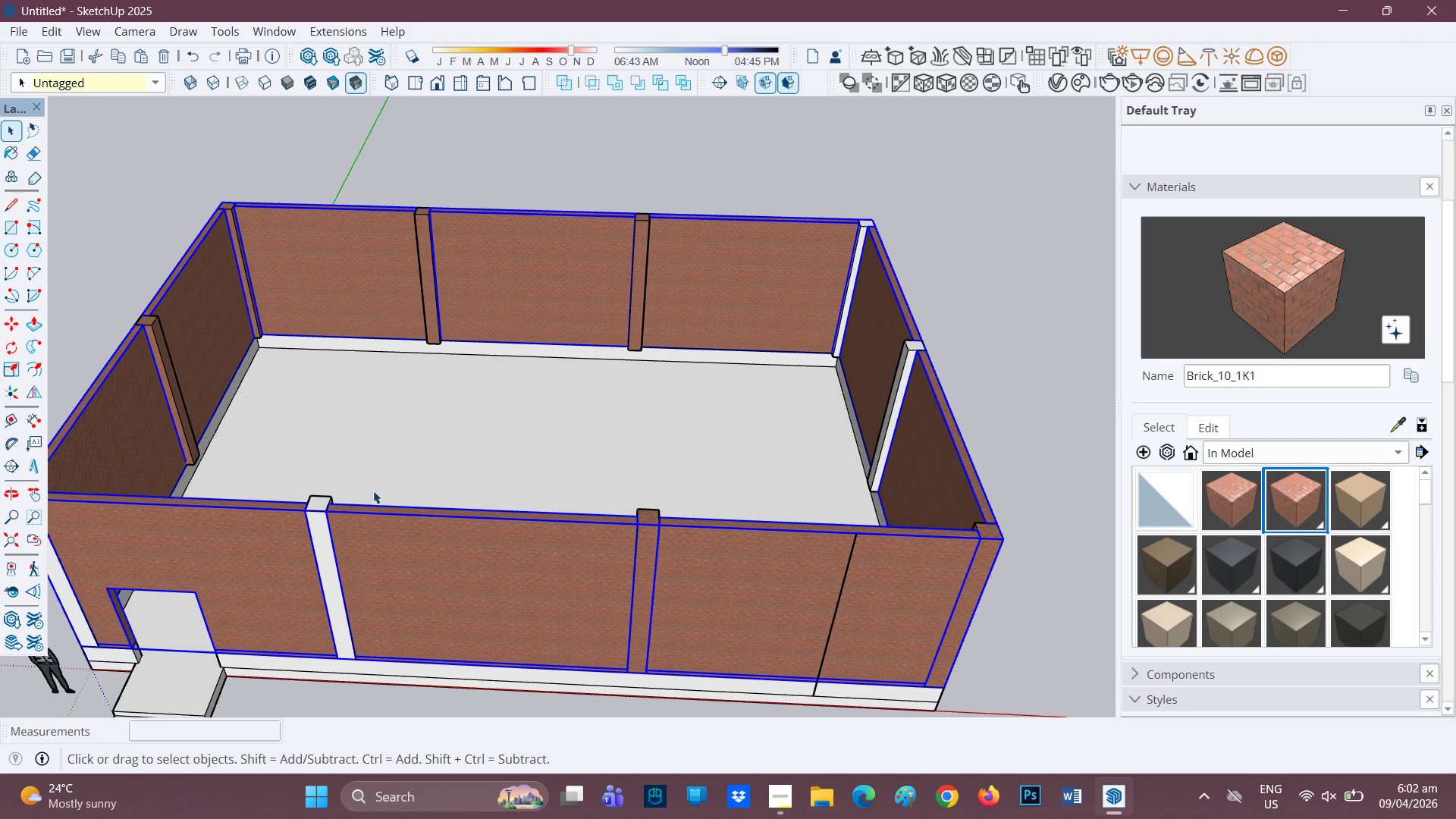 
left_click([718, 192])
 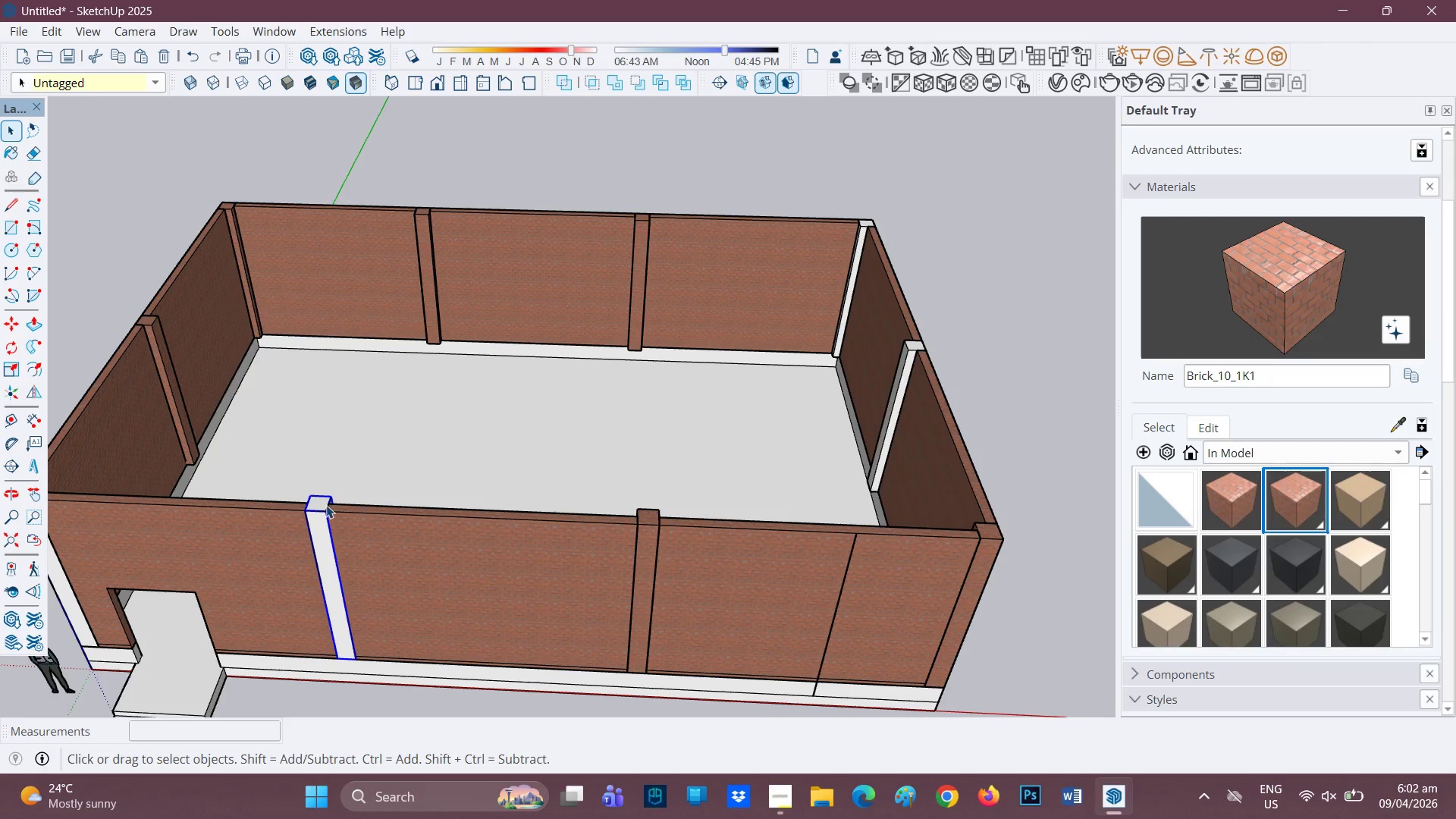 
scroll: coordinate [566, 511], scroll_direction: down, amount: 2.0
 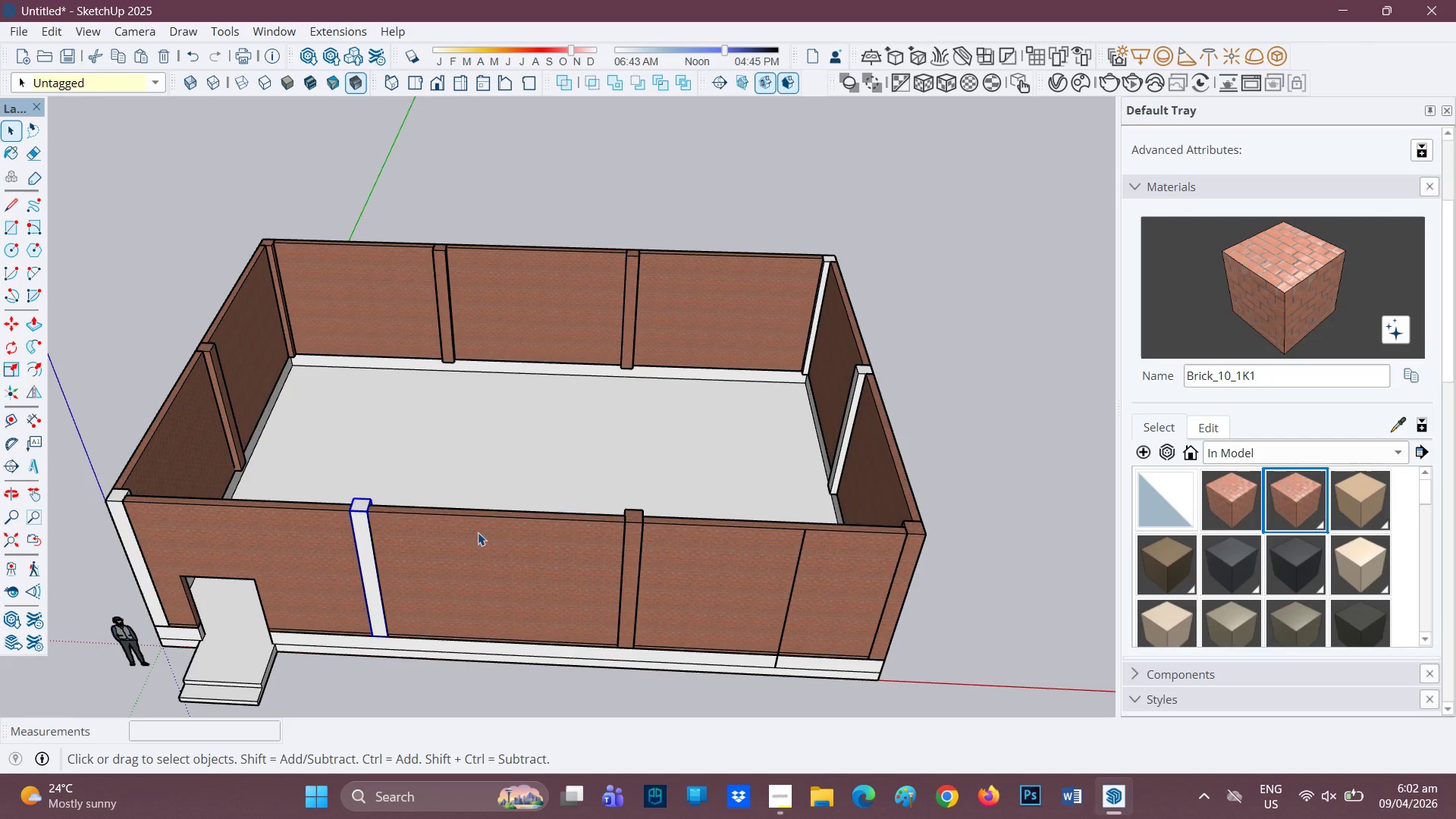 
scroll: coordinate [392, 531], scroll_direction: up, amount: 2.0
 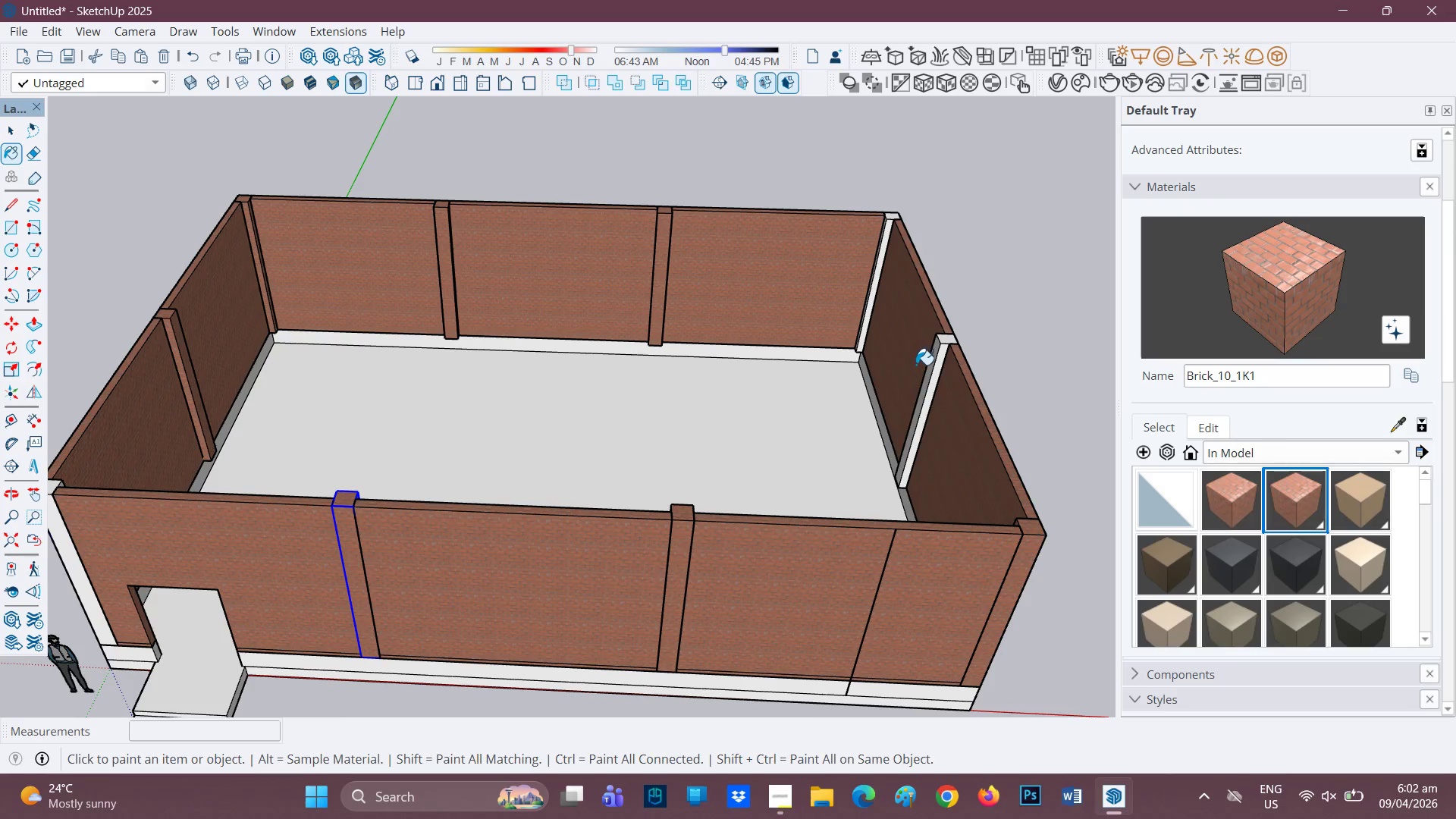 
wait(7.48)
 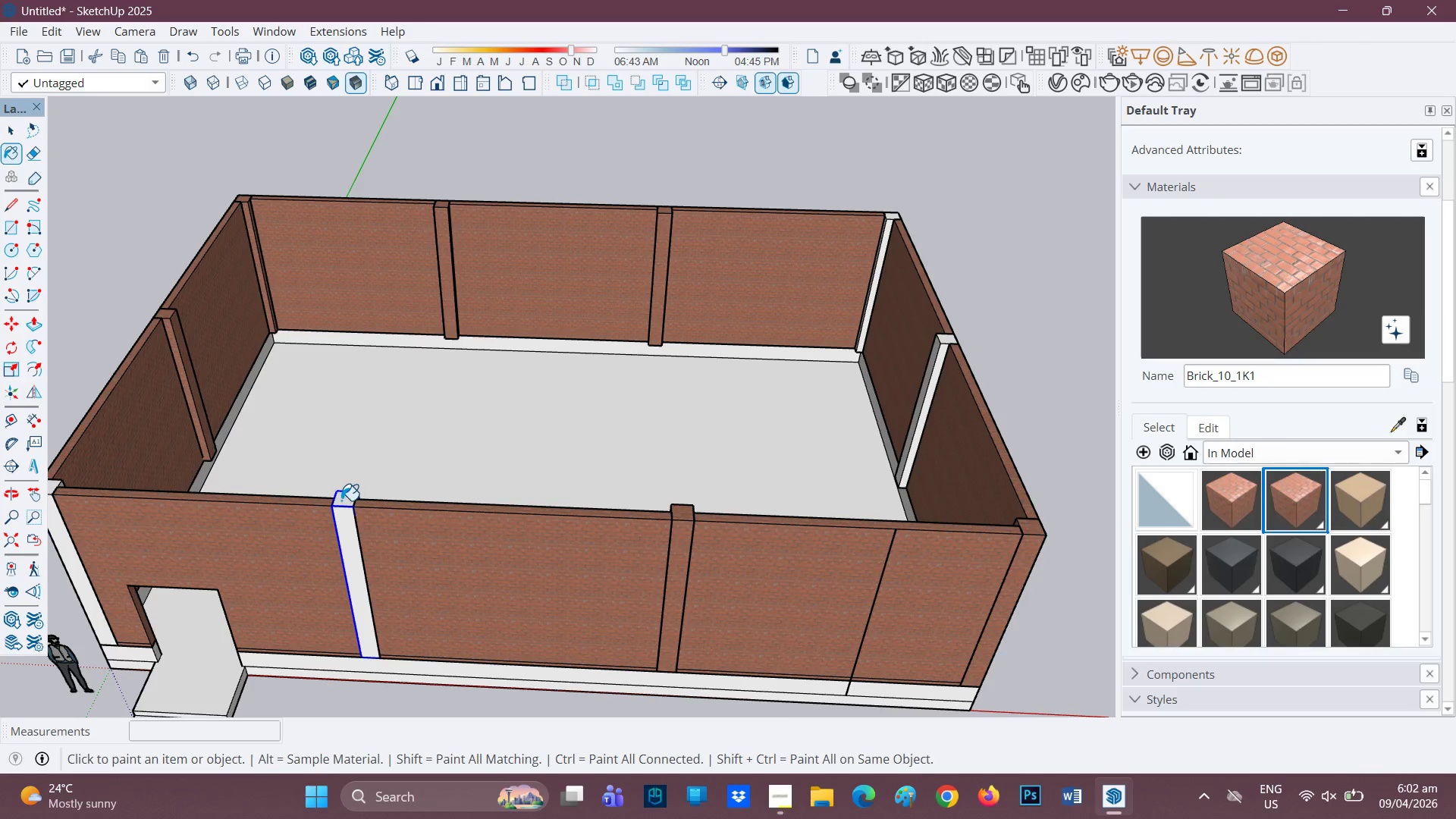 
left_click([888, 233])
 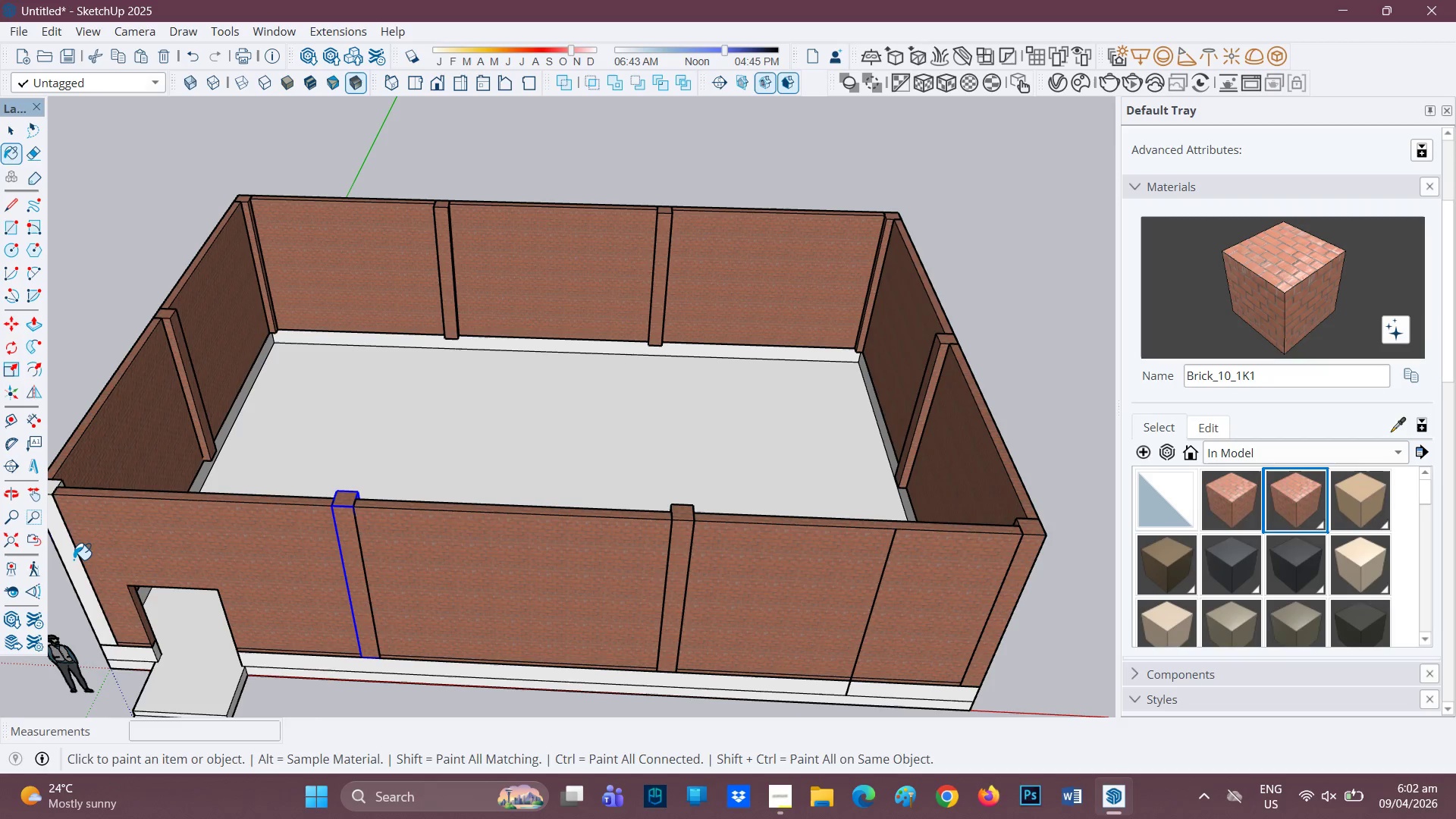 
scroll: coordinate [469, 452], scroll_direction: down, amount: 4.0
 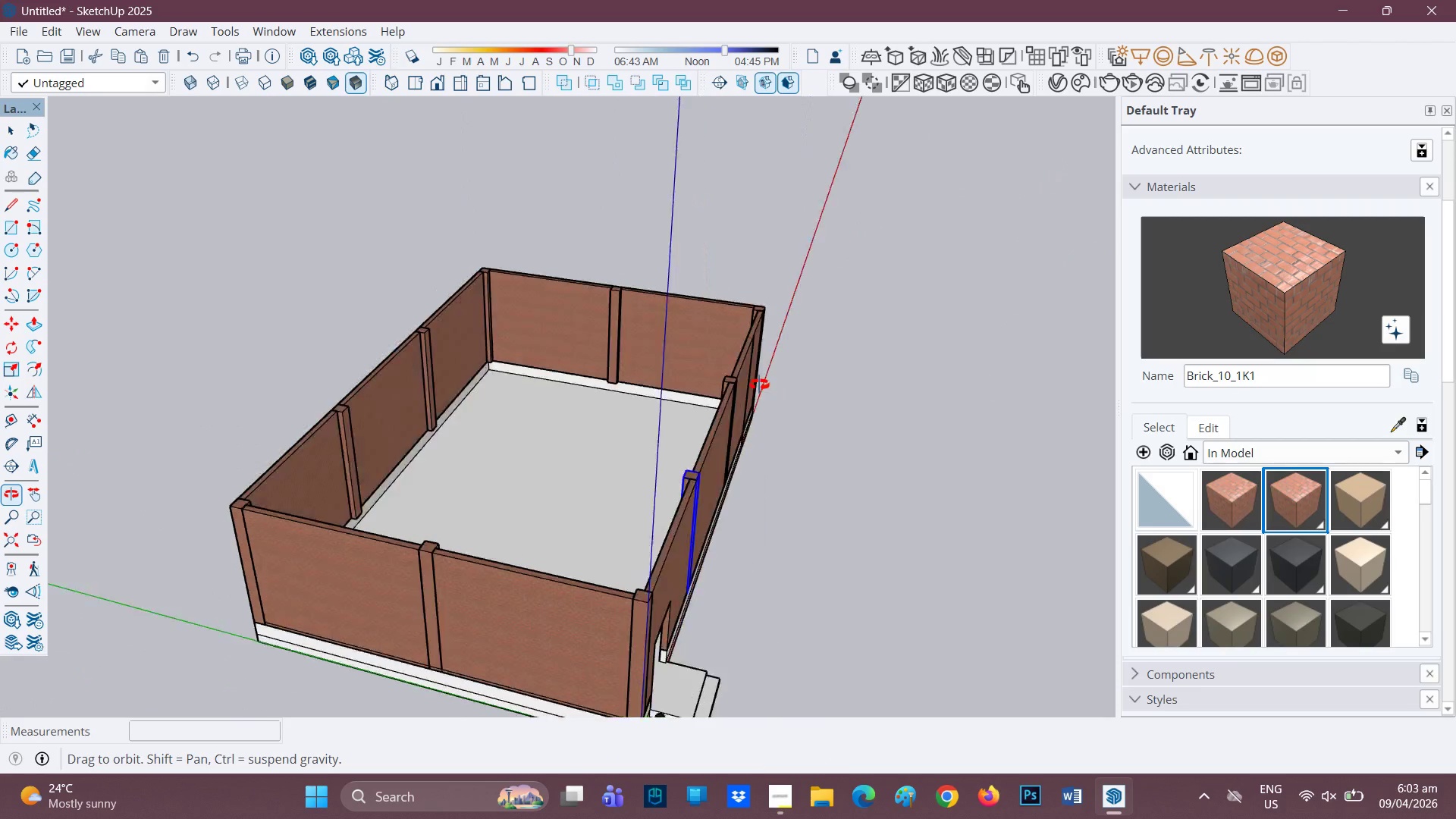 
key(Space)
 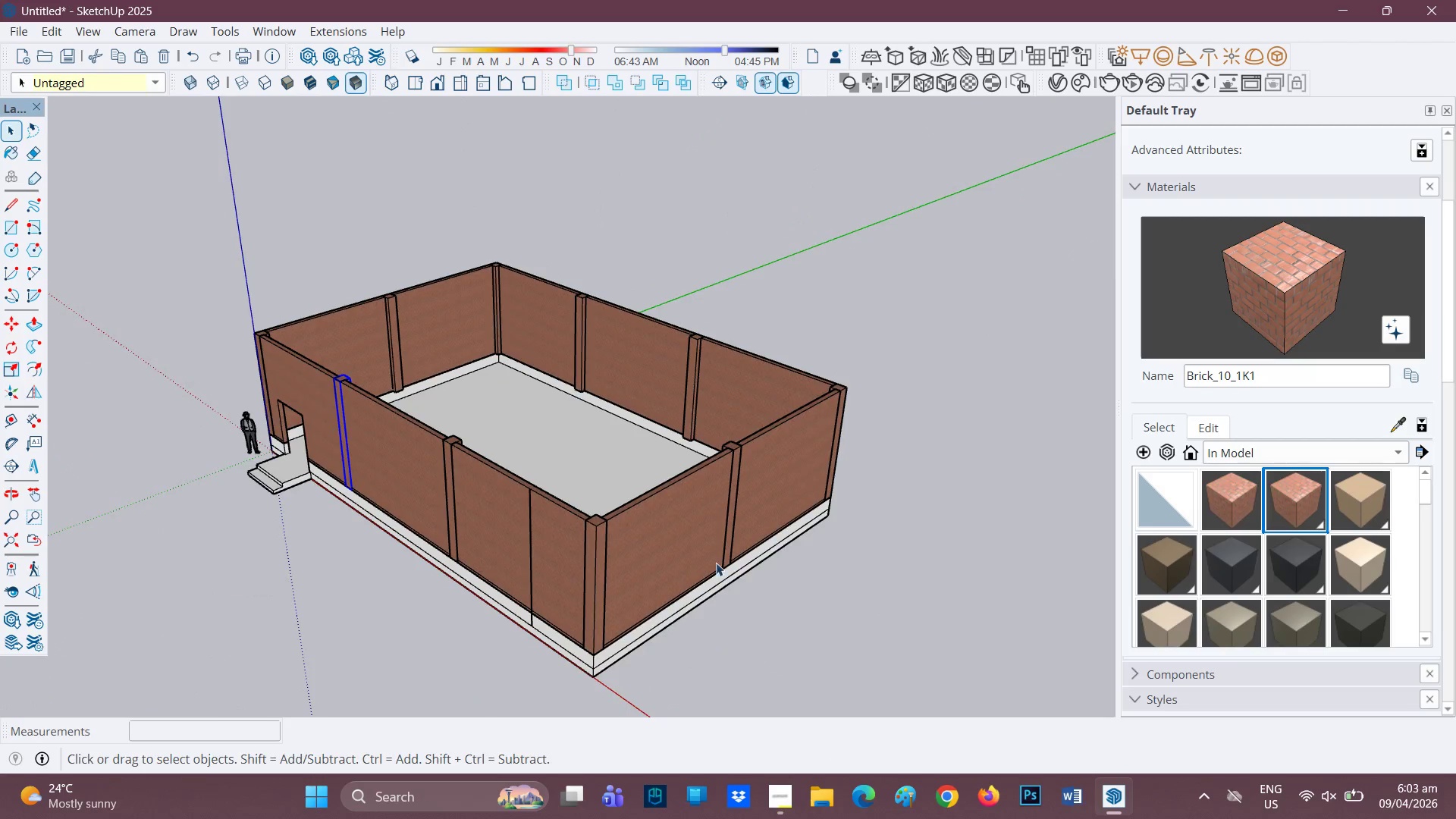 
left_click([729, 585])
 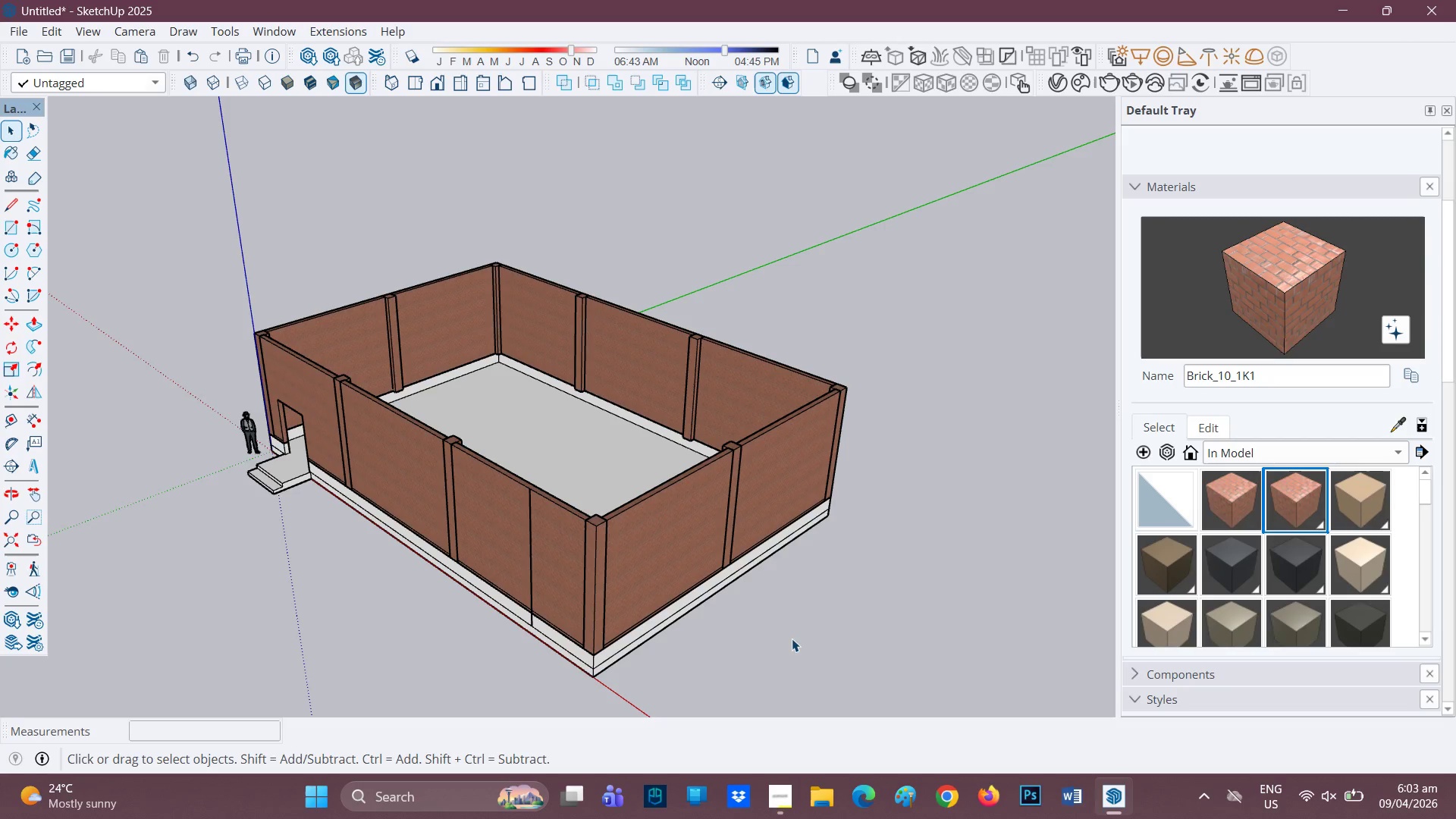 
wait(7.53)
 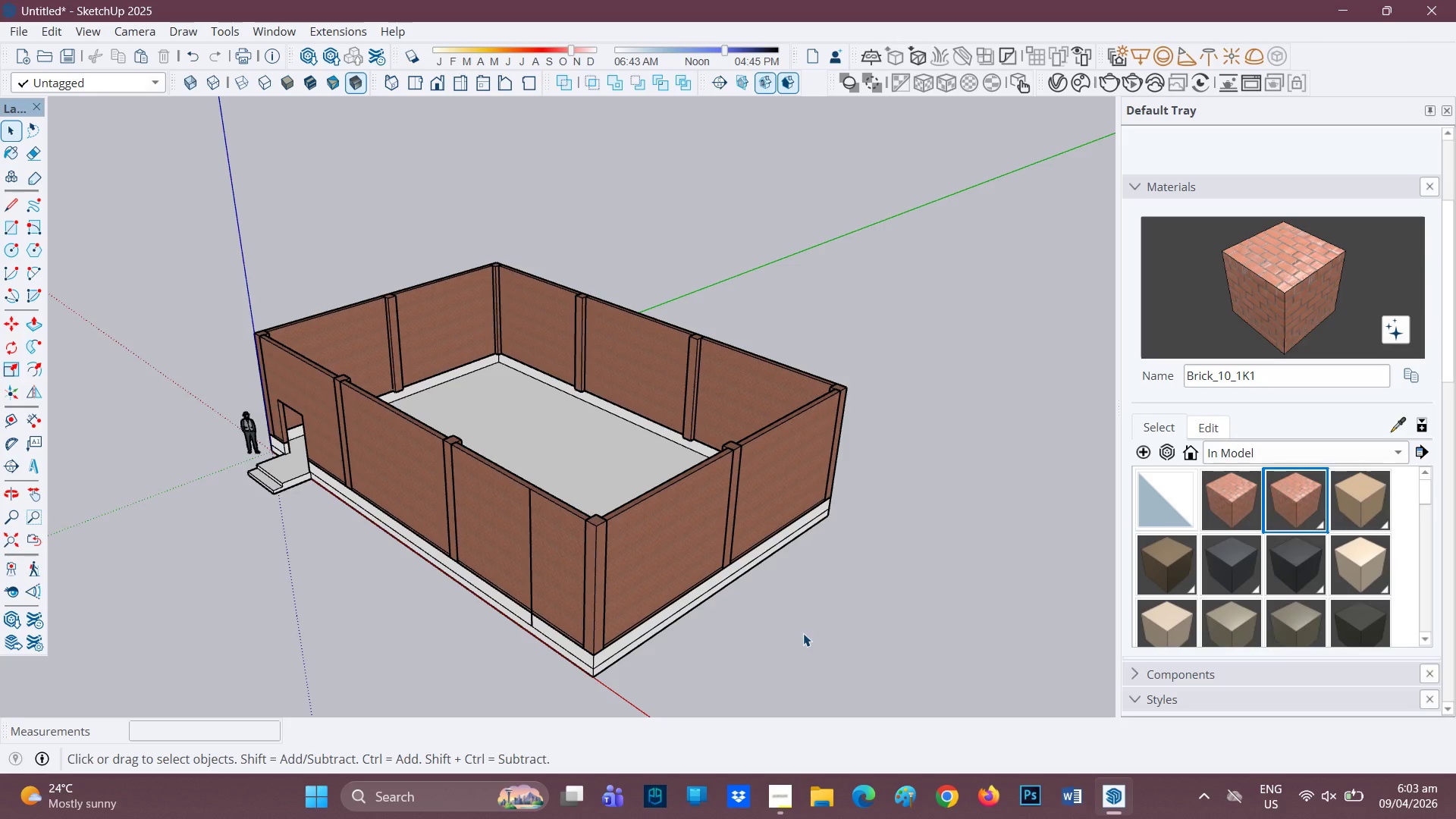 
scroll: coordinate [687, 469], scroll_direction: up, amount: 11.0
 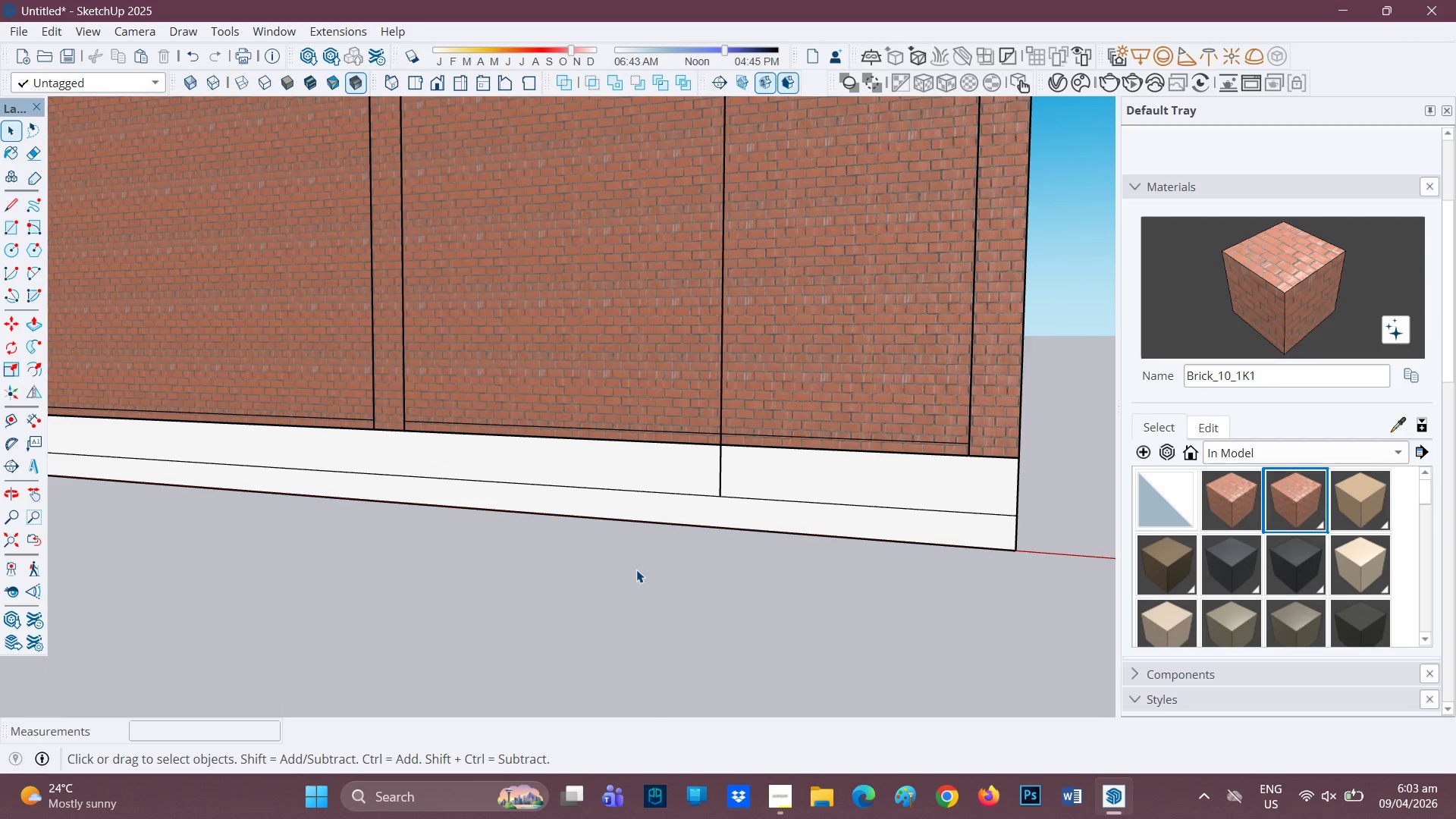 
key(E)
 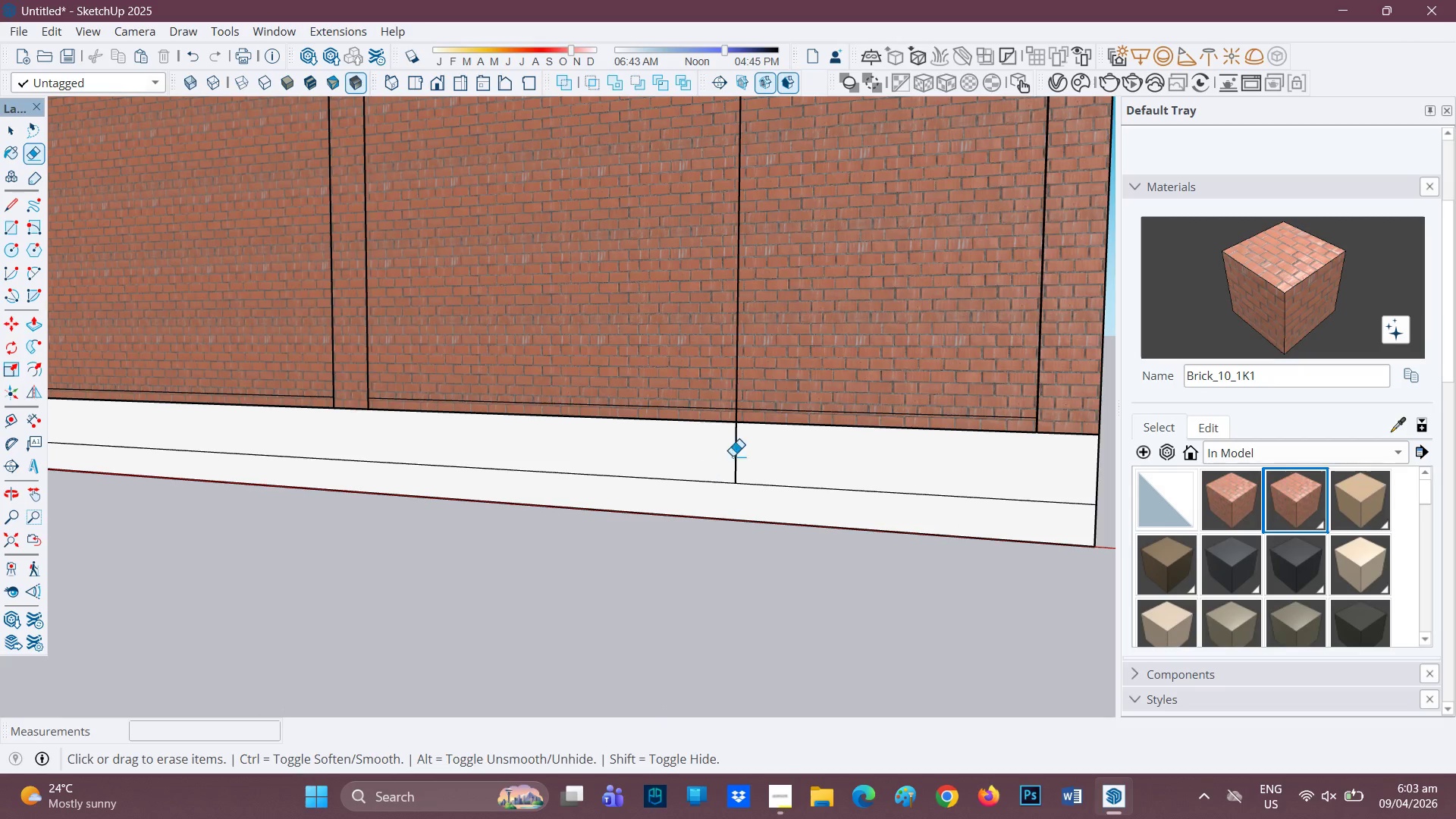 
scroll: coordinate [636, 570], scroll_direction: up, amount: 2.0
 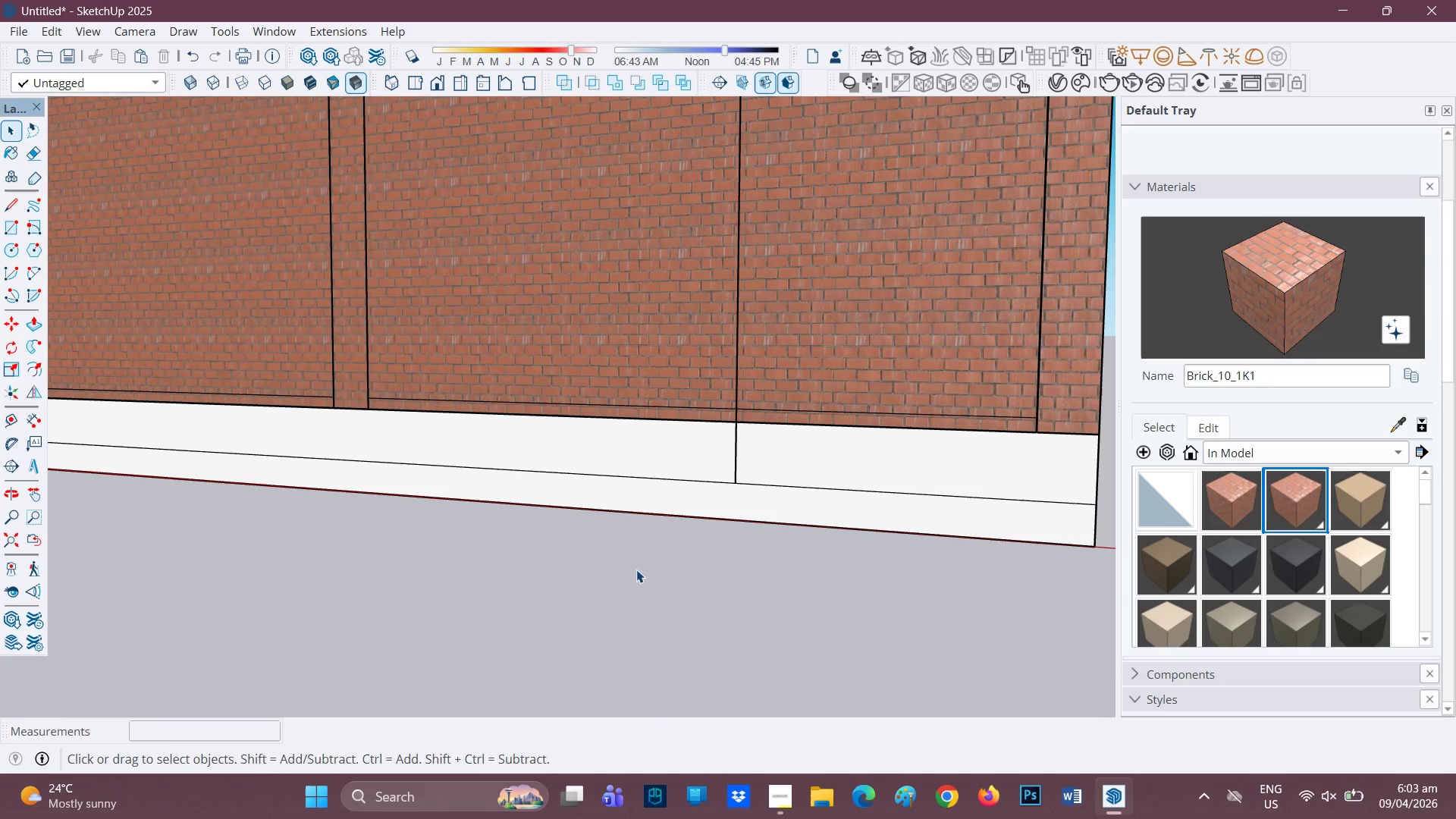 
left_click_drag(start_coordinate=[740, 454], to_coordinate=[732, 457])
 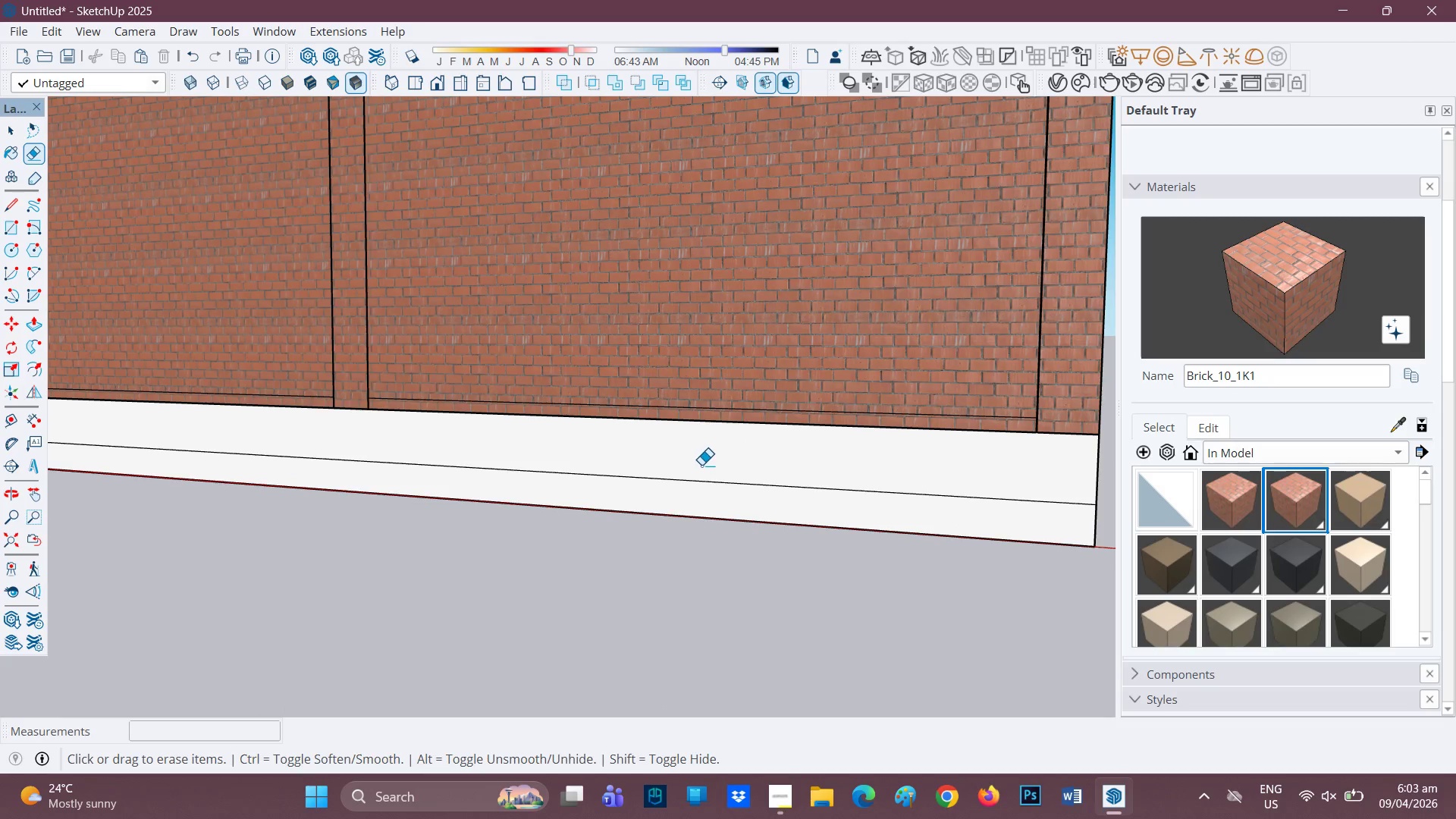 
scroll: coordinate [642, 557], scroll_direction: down, amount: 13.0
 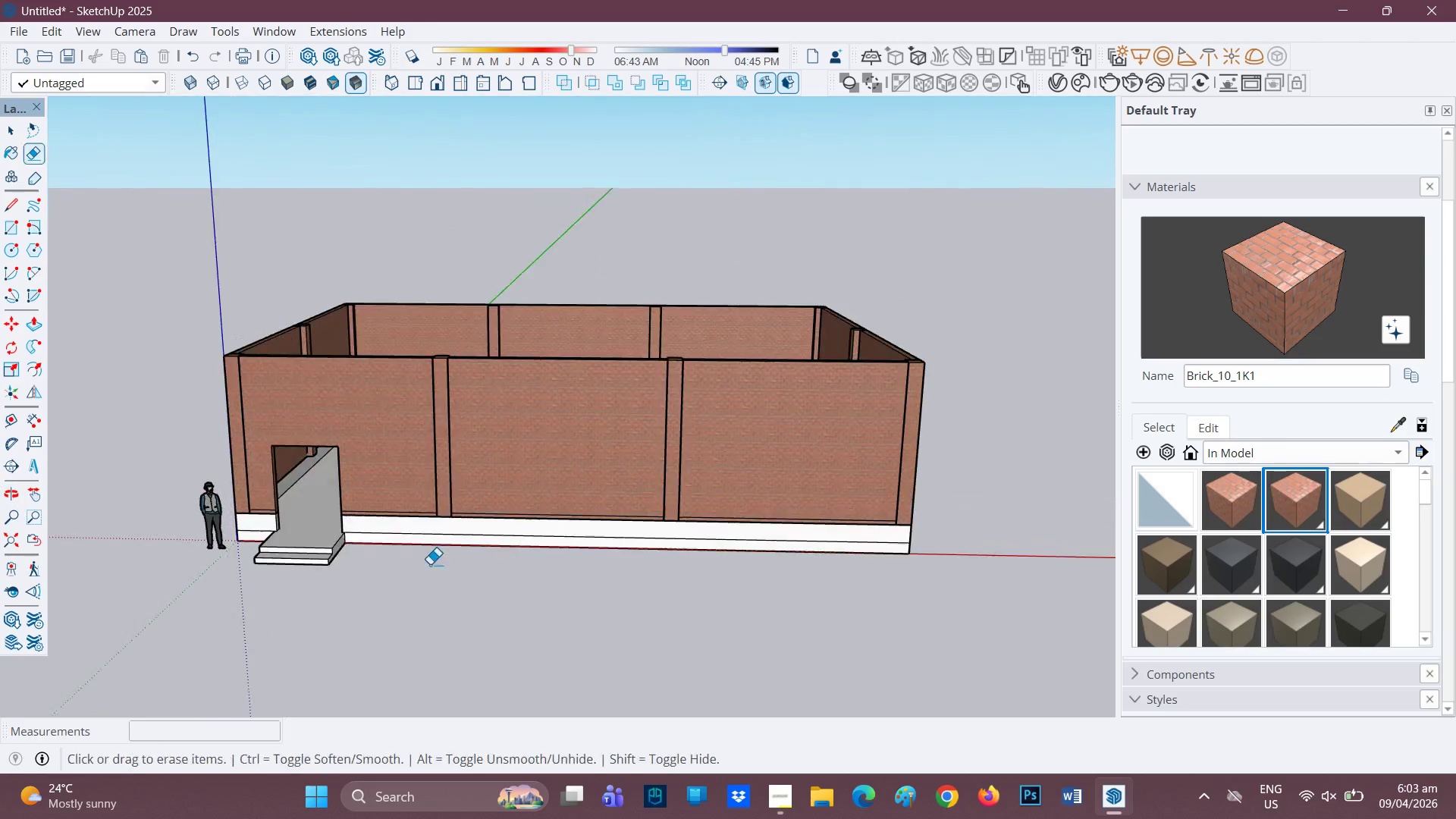 
scroll: coordinate [413, 571], scroll_direction: up, amount: 3.0
 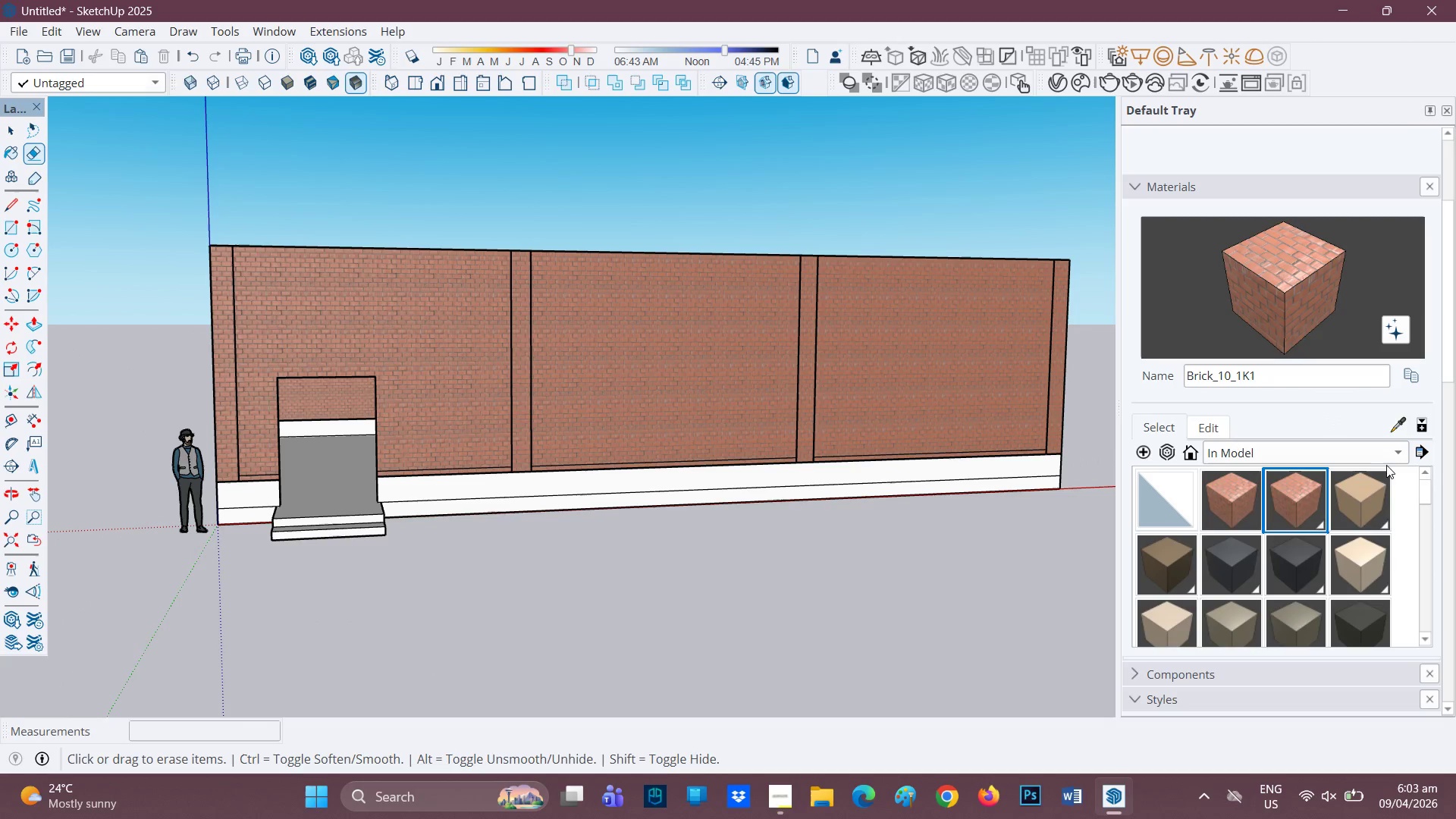 
left_click([1401, 457])
 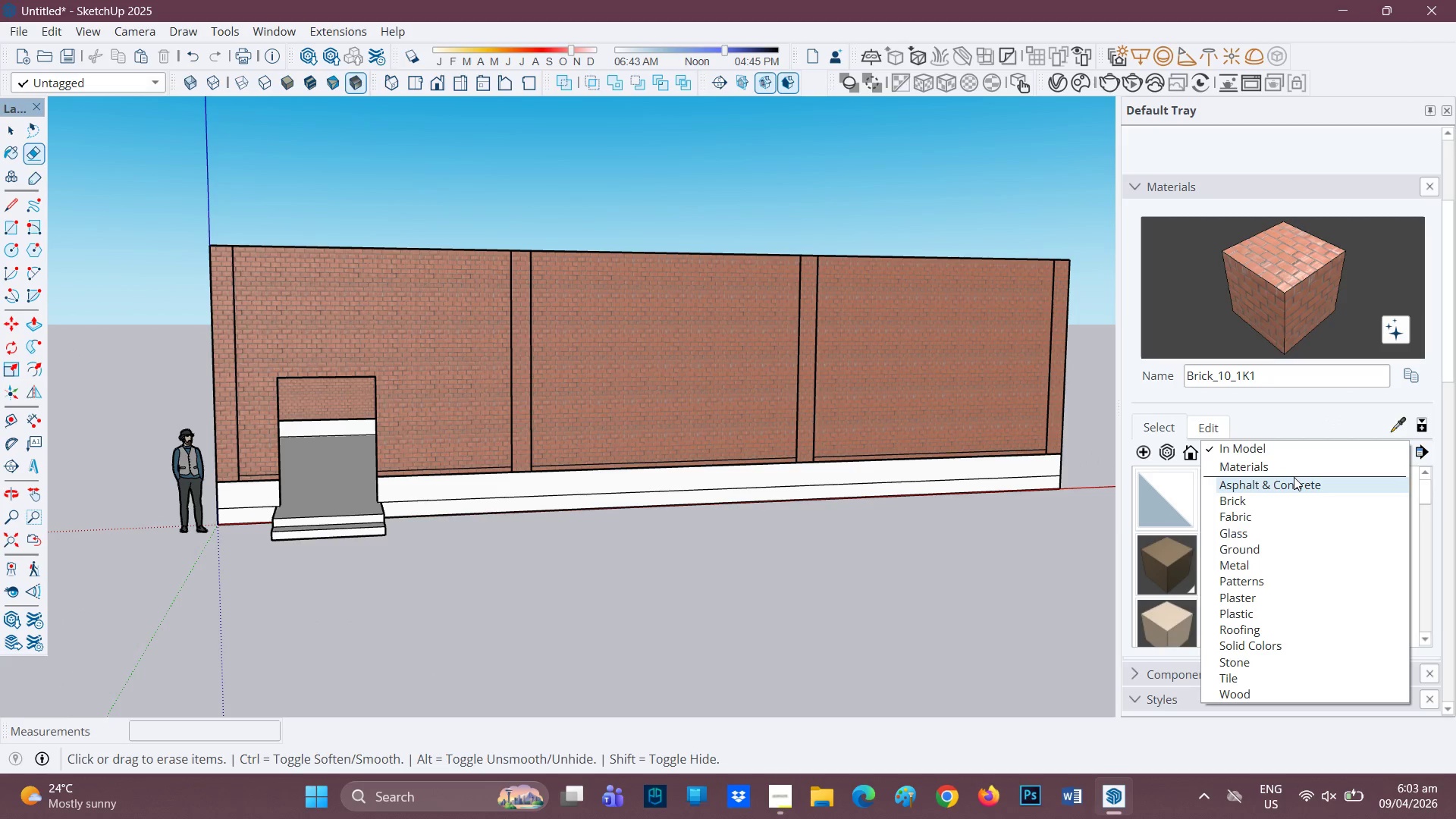 
left_click([1295, 479])
 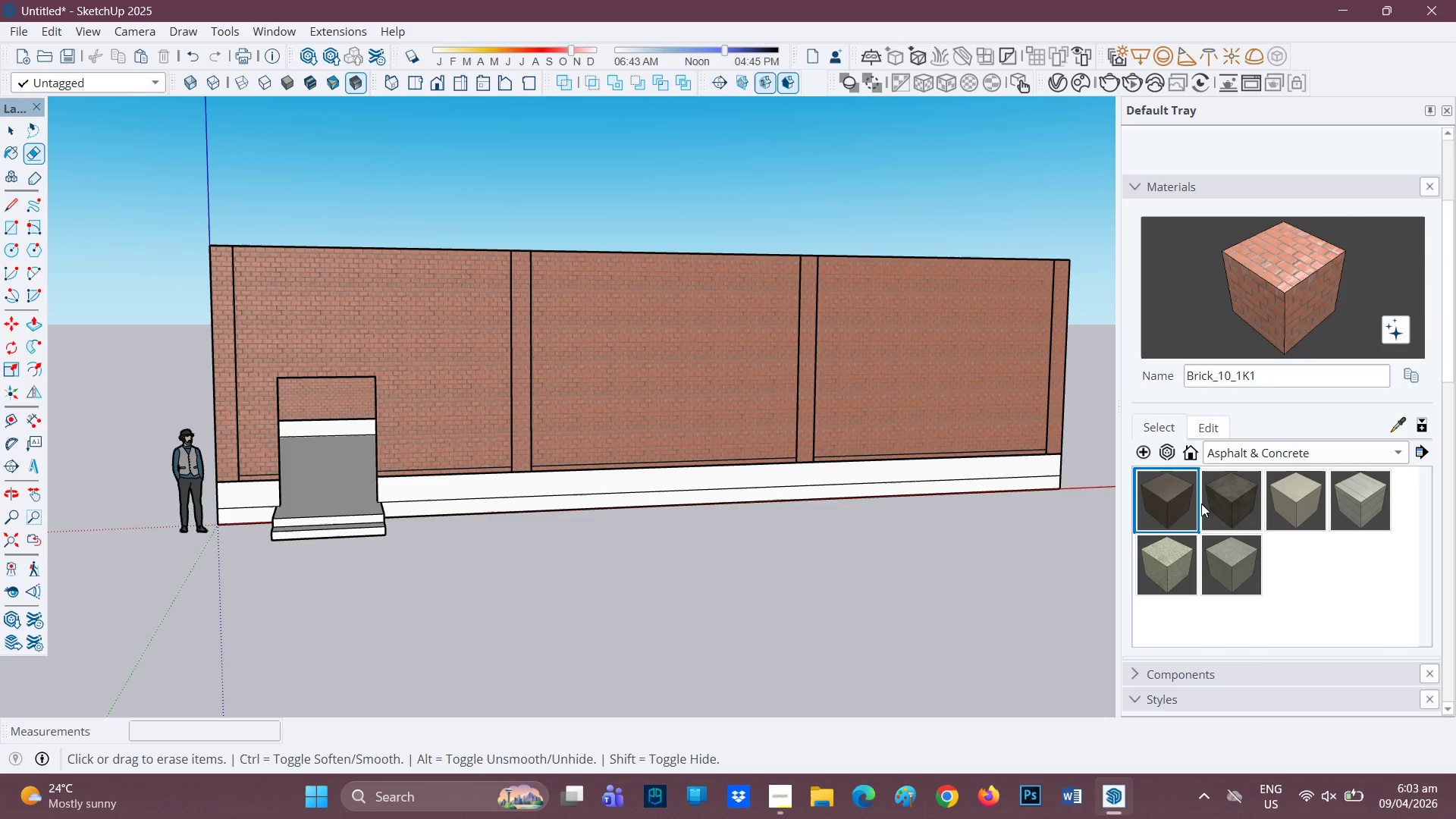 
left_click([434, 491])
 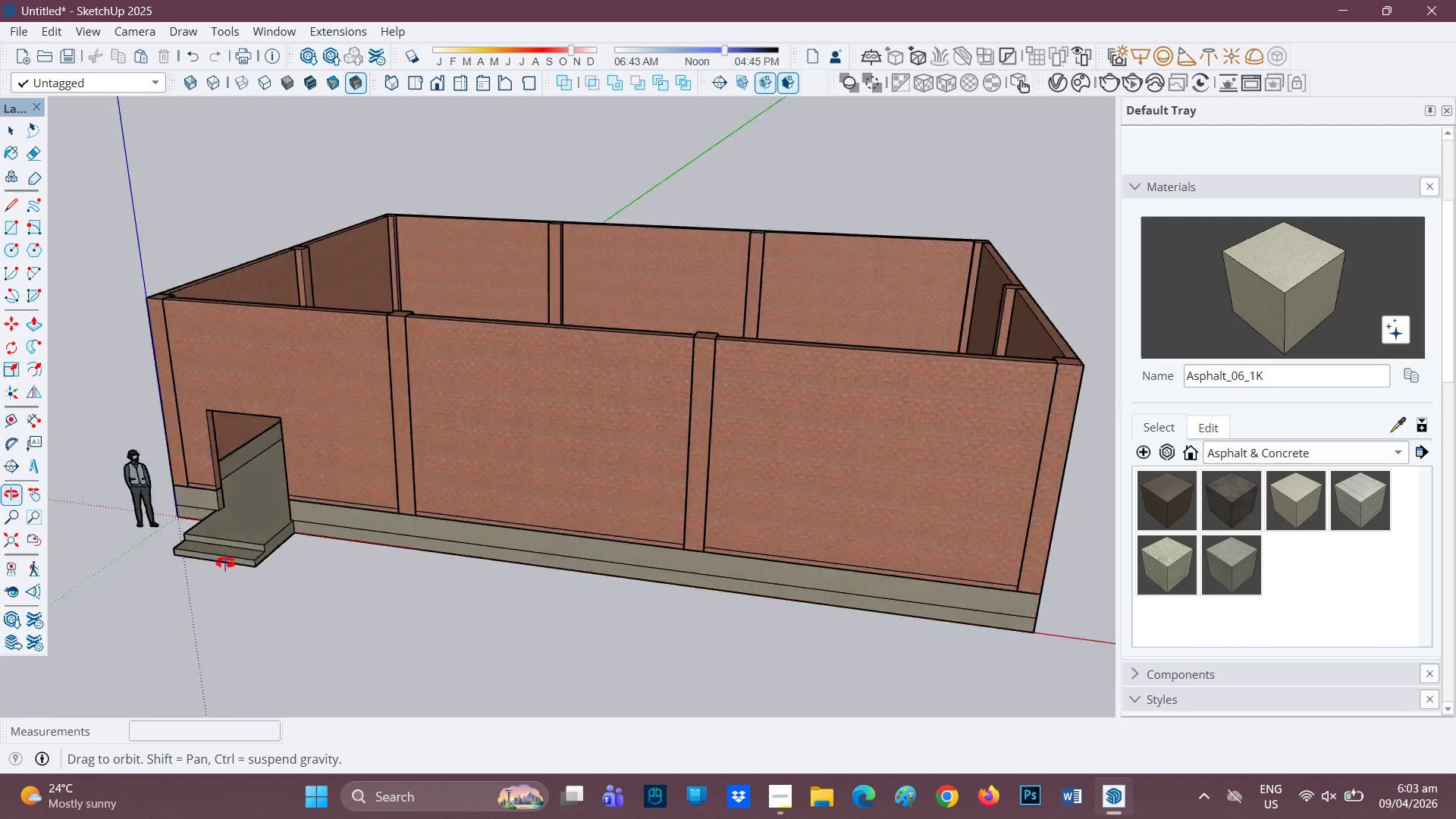 
scroll: coordinate [531, 431], scroll_direction: up, amount: 11.0
 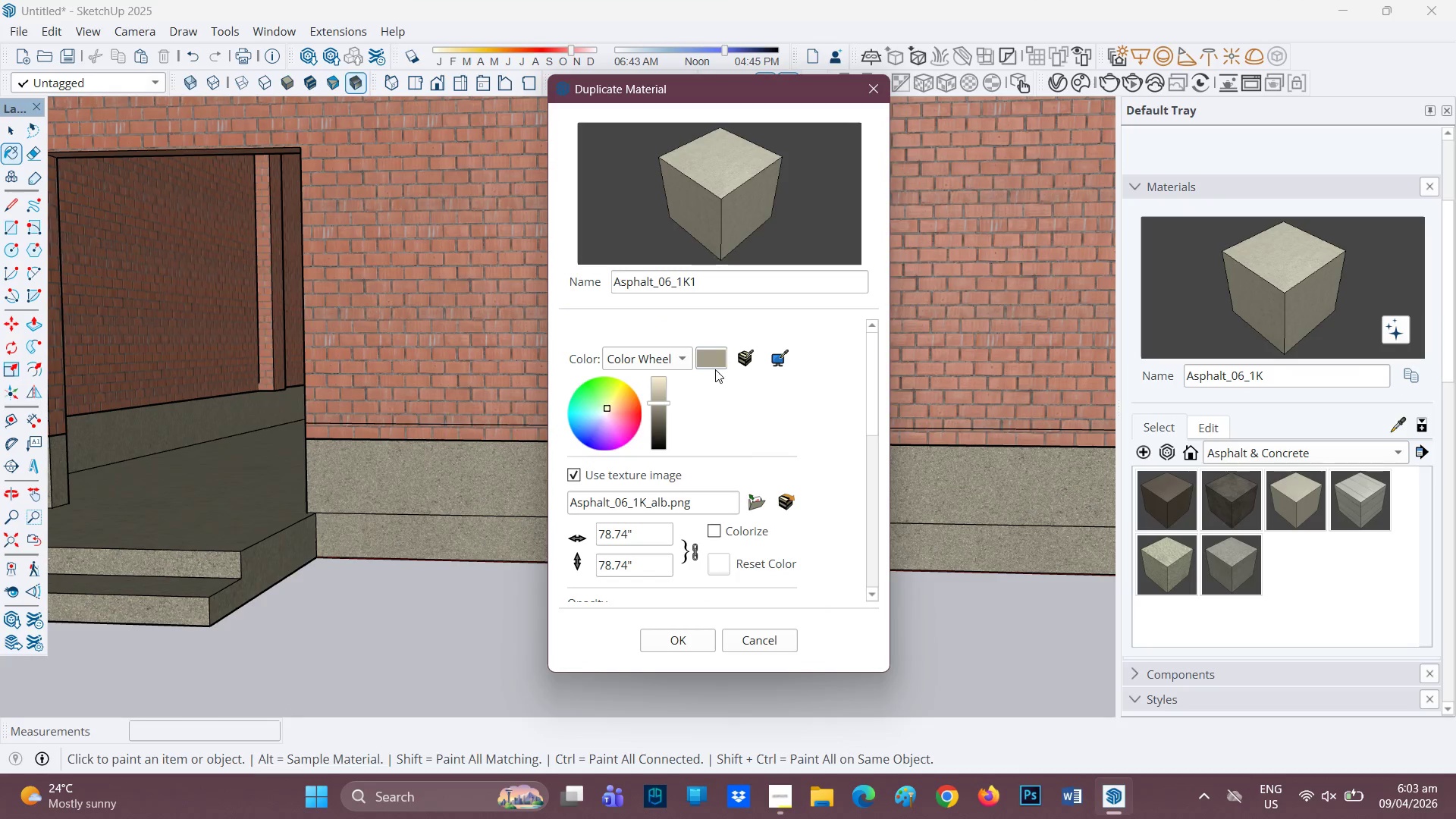 
left_click([664, 392])
 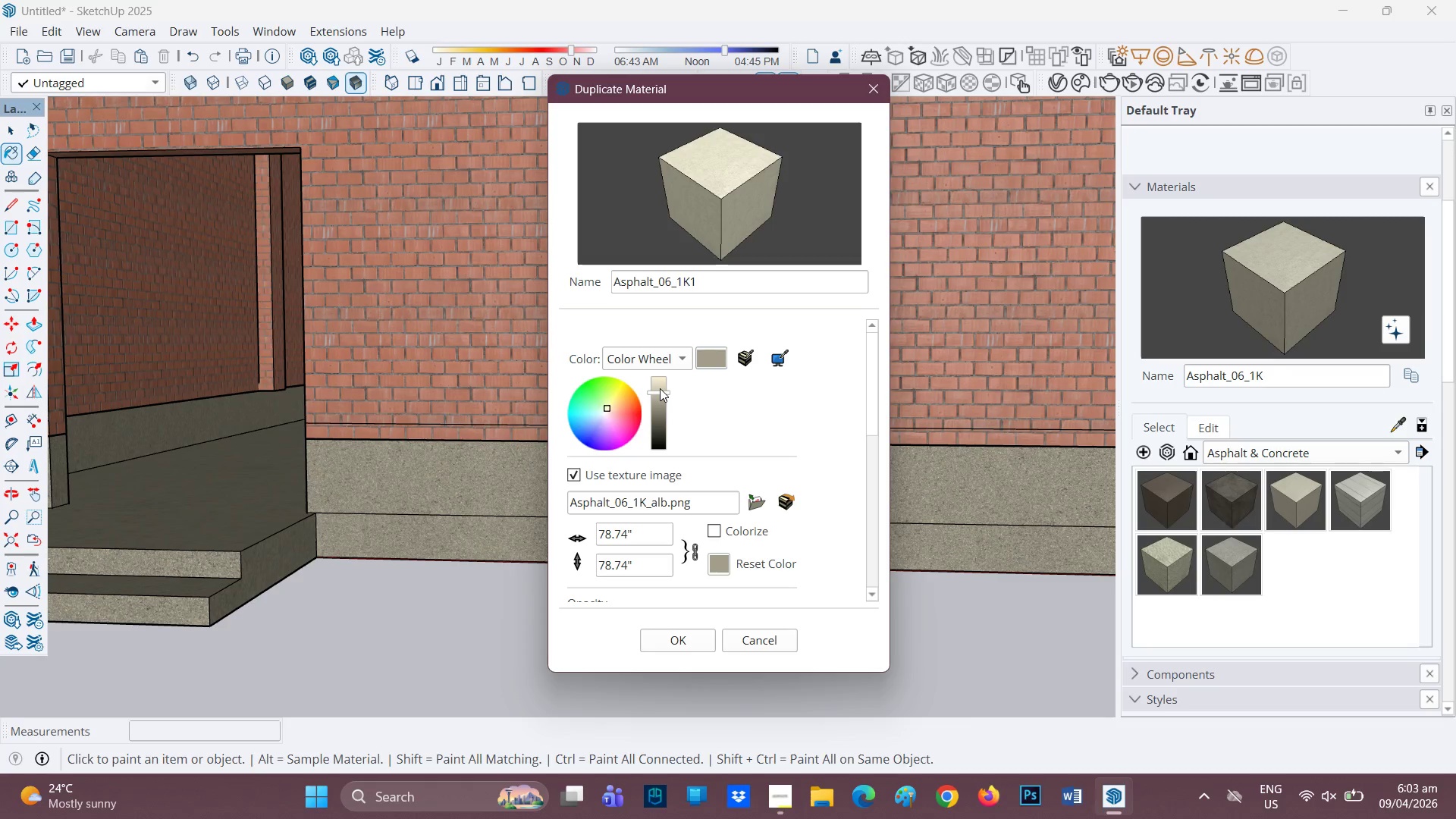 
left_click([659, 388])
 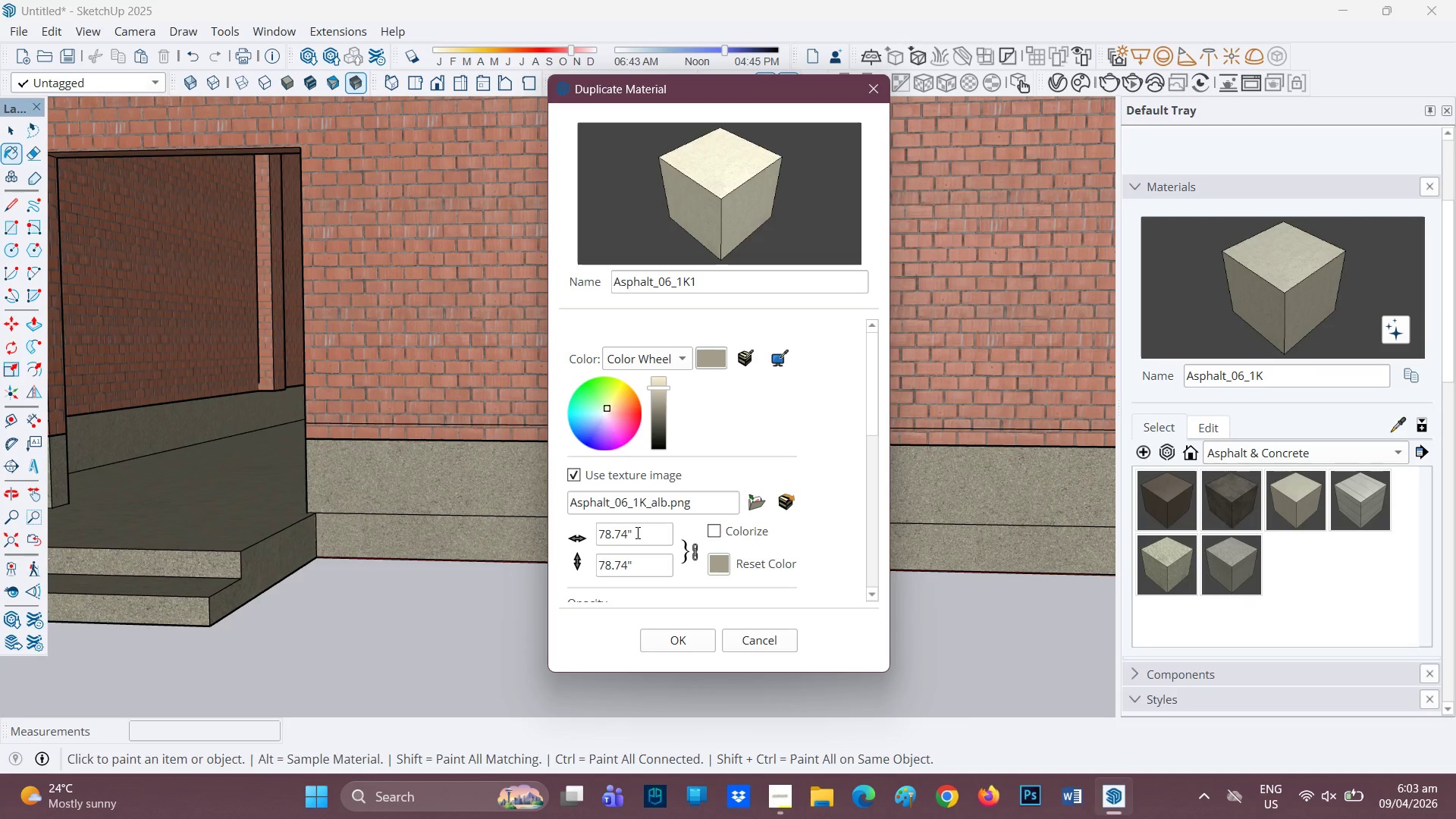 
left_click_drag(start_coordinate=[636, 532], to_coordinate=[570, 528])
 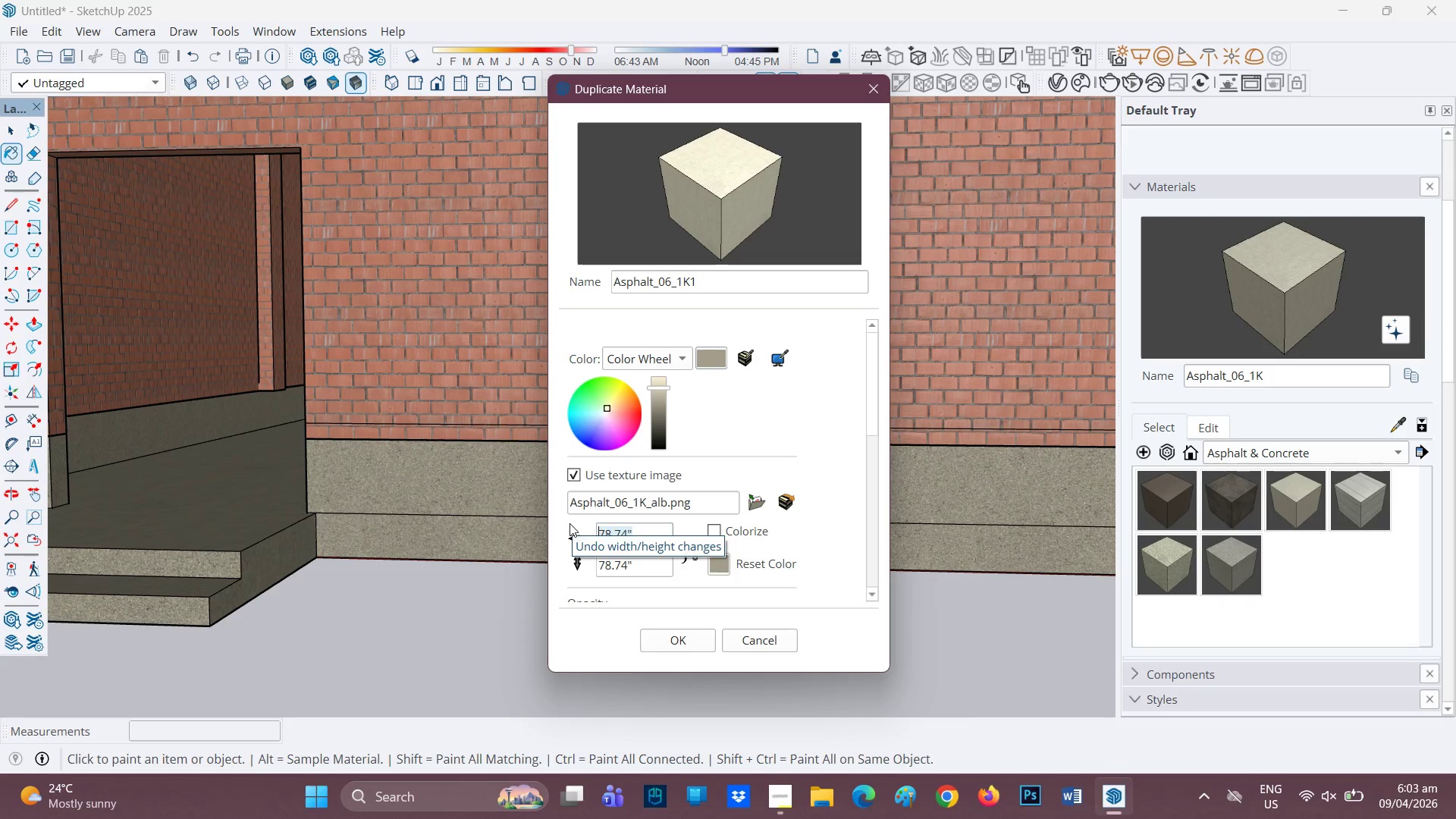 
key(2)
 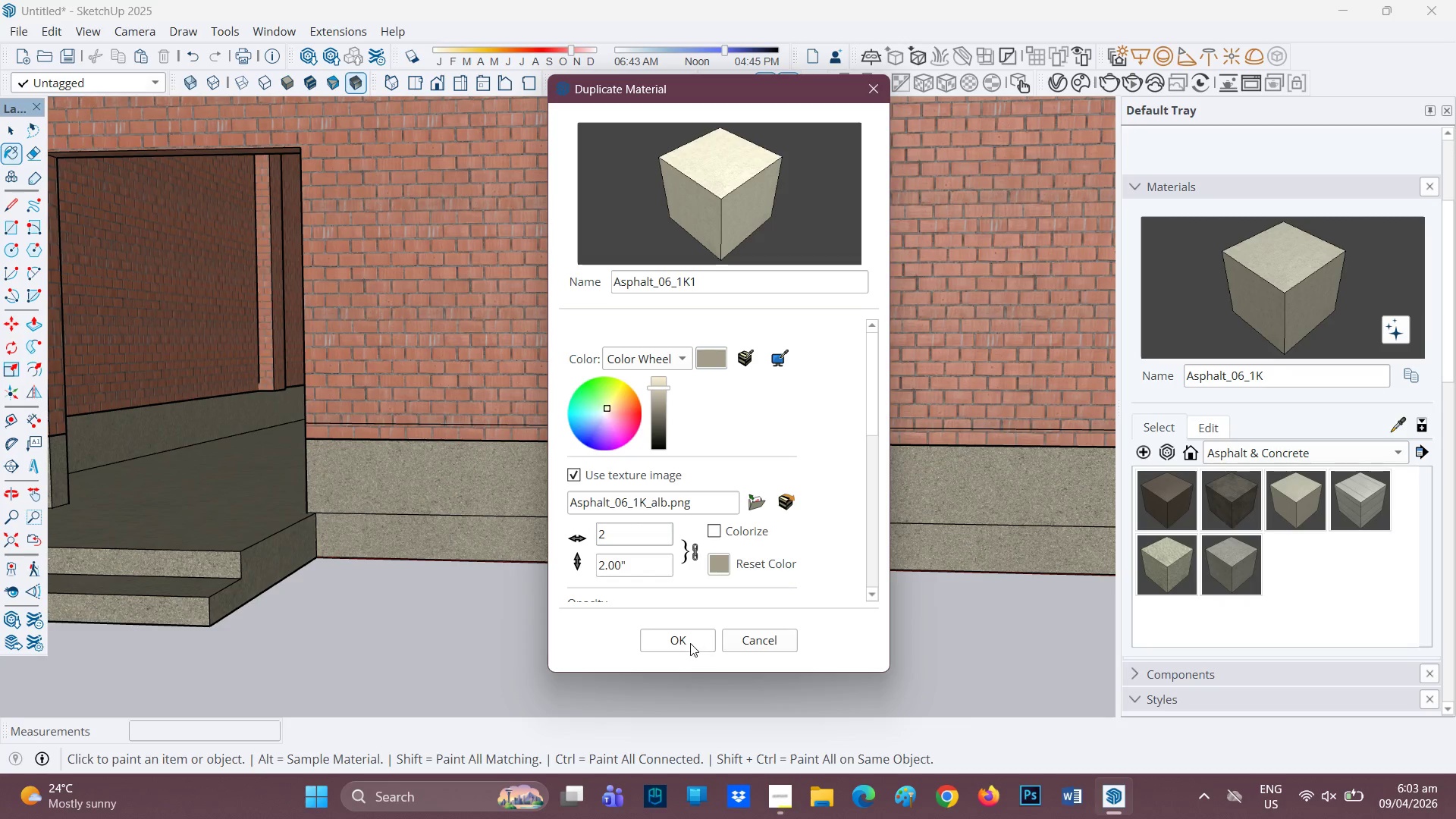 
left_click([685, 643])
 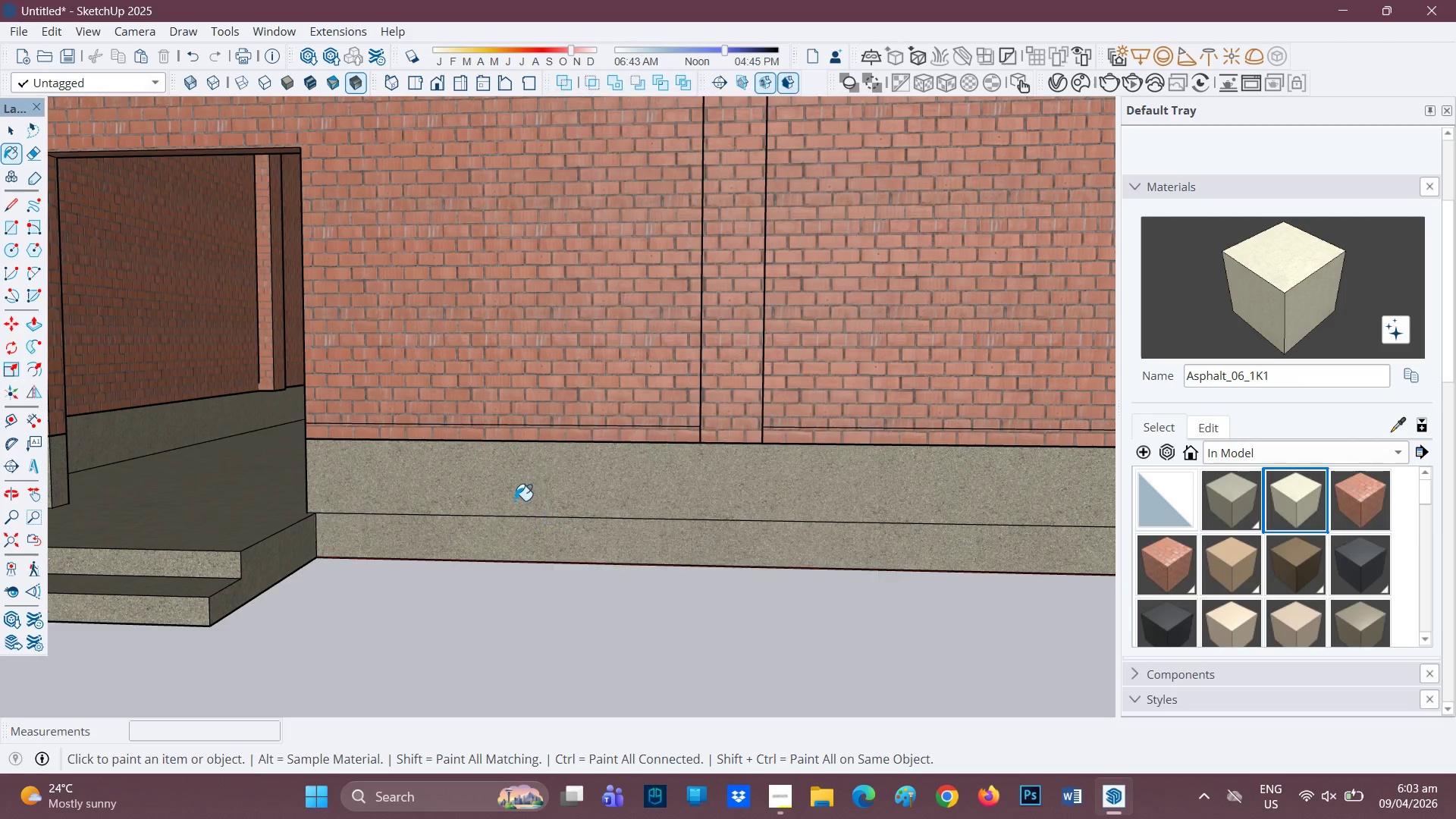 
left_click([515, 500])
 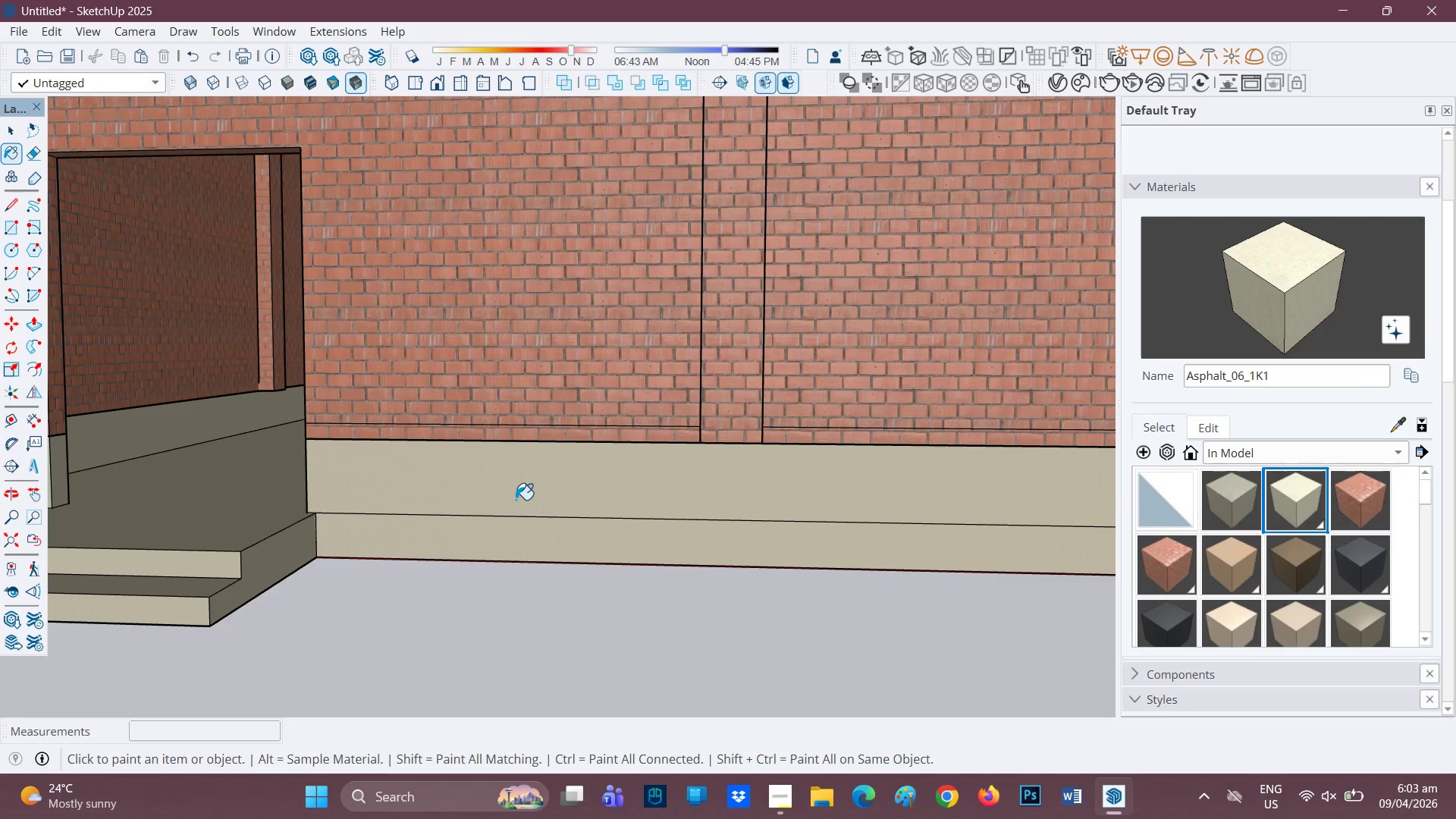 
key(Control+Z)
 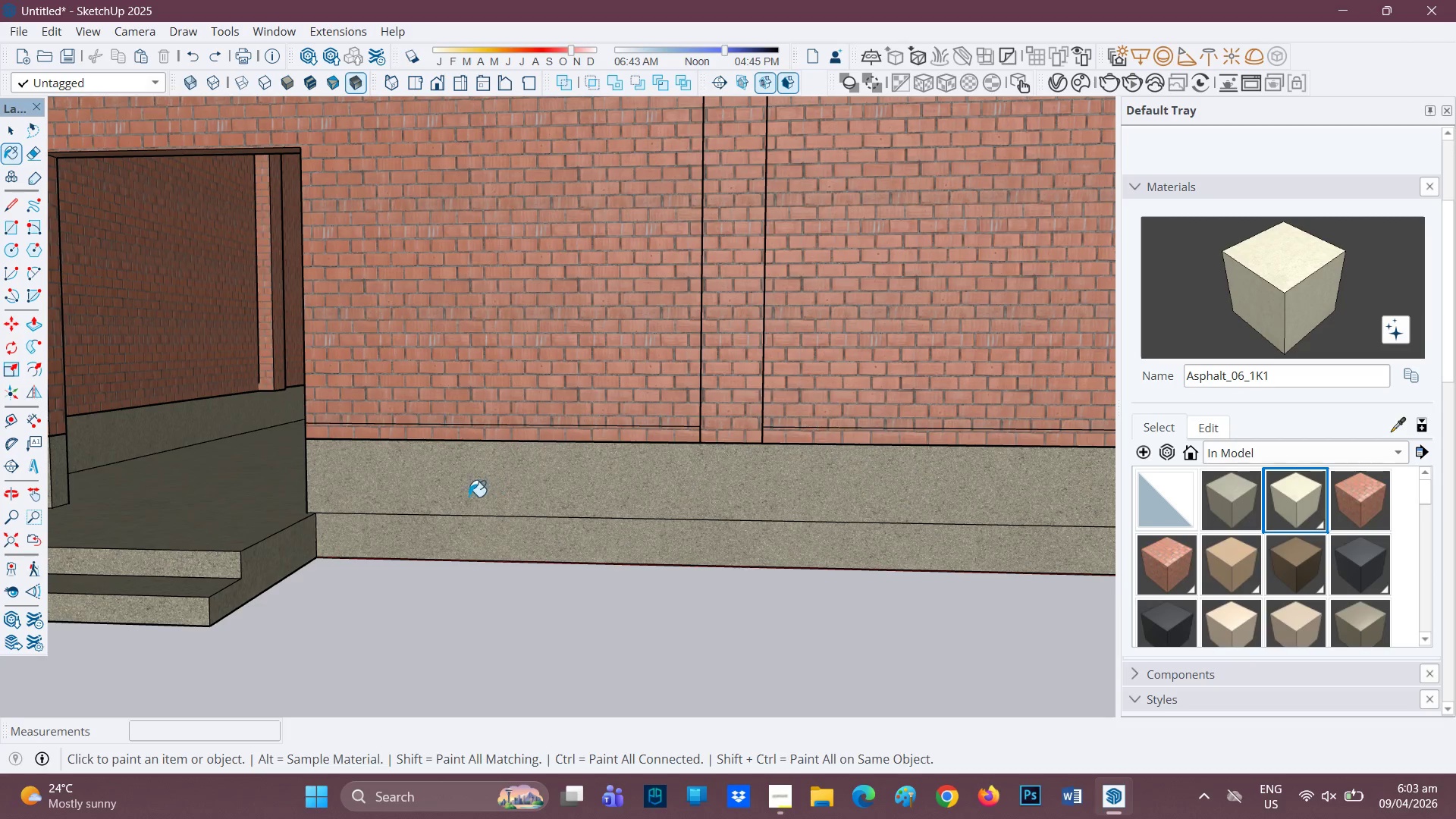 
scroll: coordinate [465, 497], scroll_direction: up, amount: 1.0
 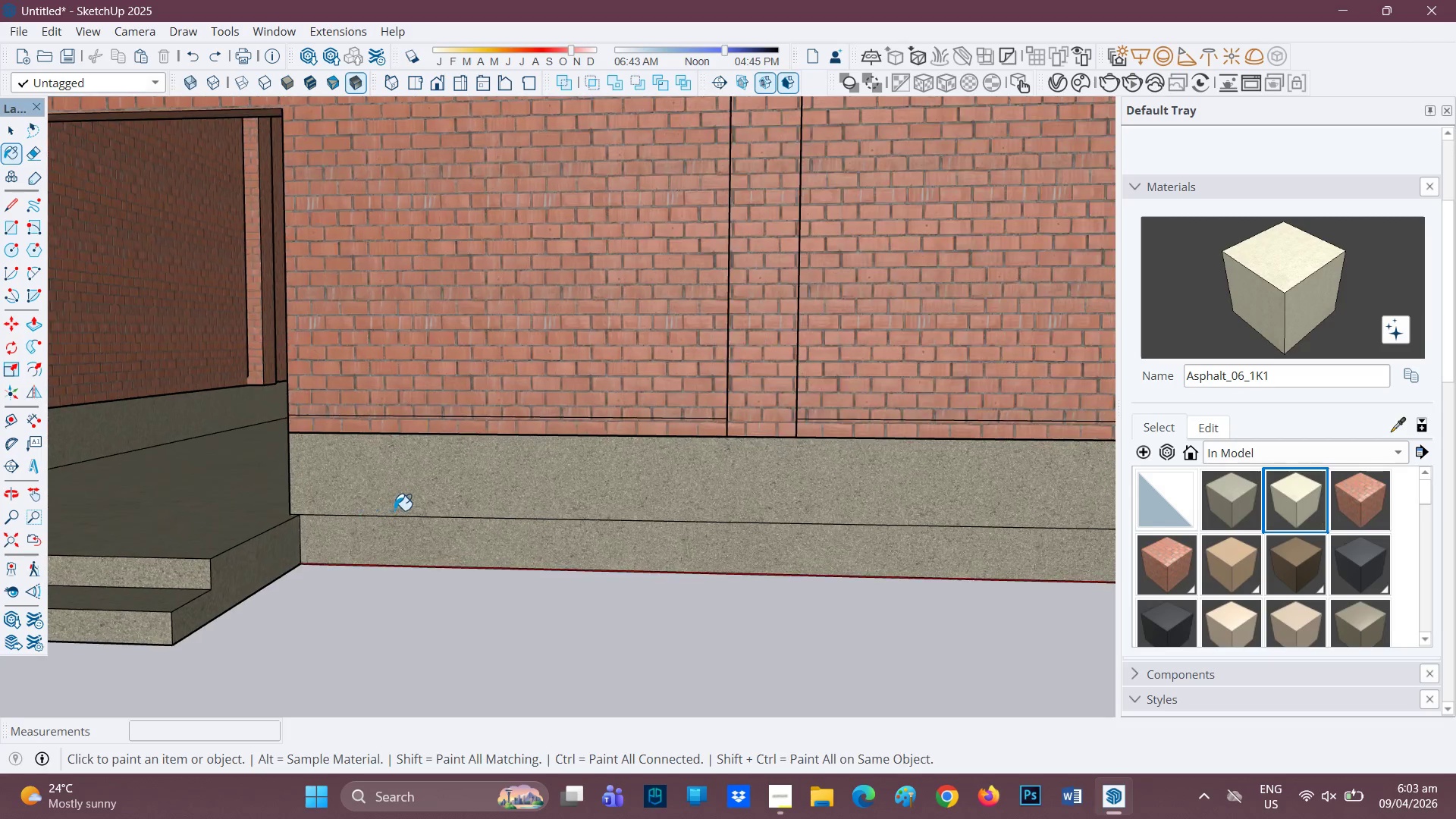 
key(Space)
 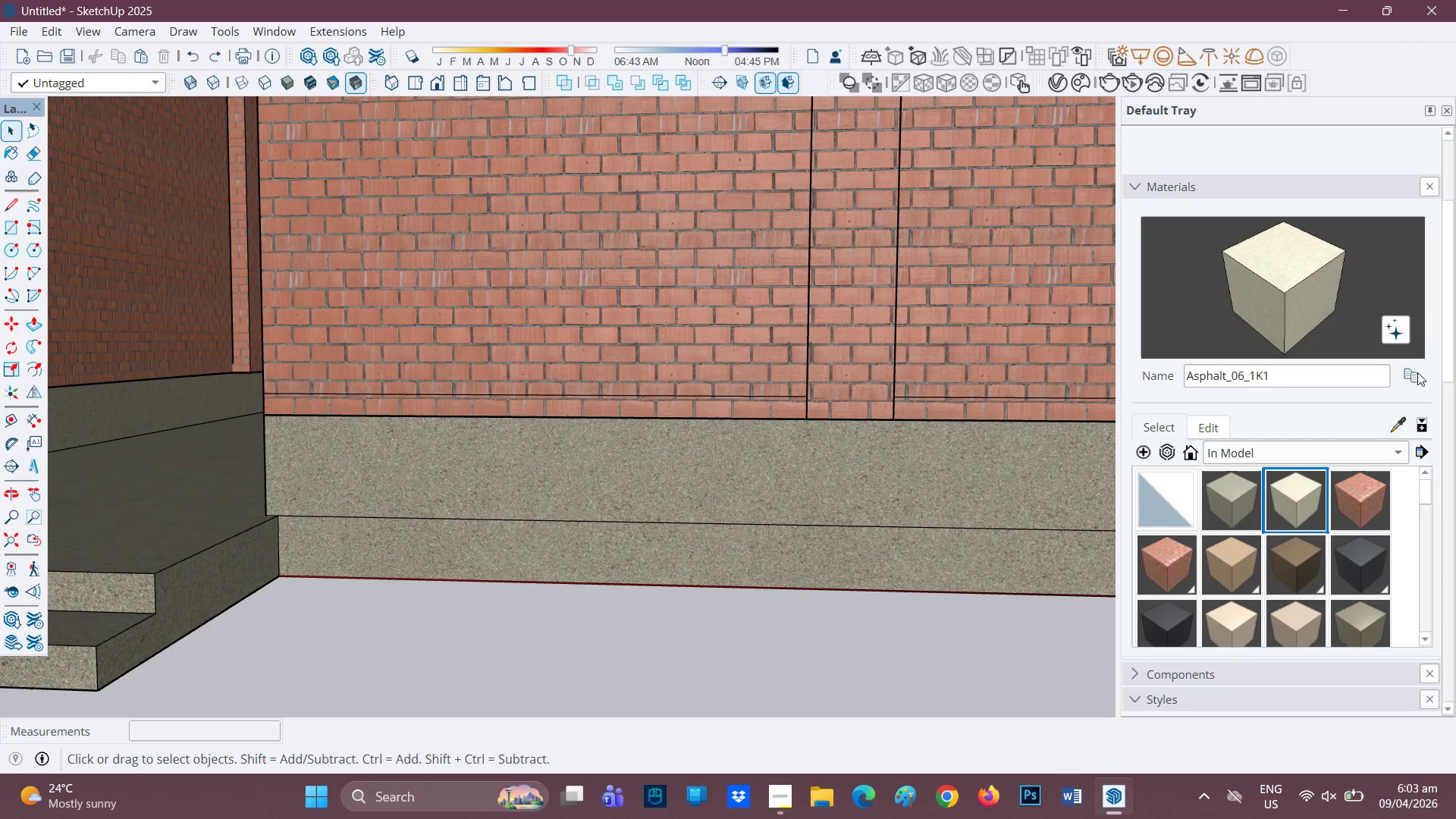 
scroll: coordinate [397, 509], scroll_direction: up, amount: 2.0
 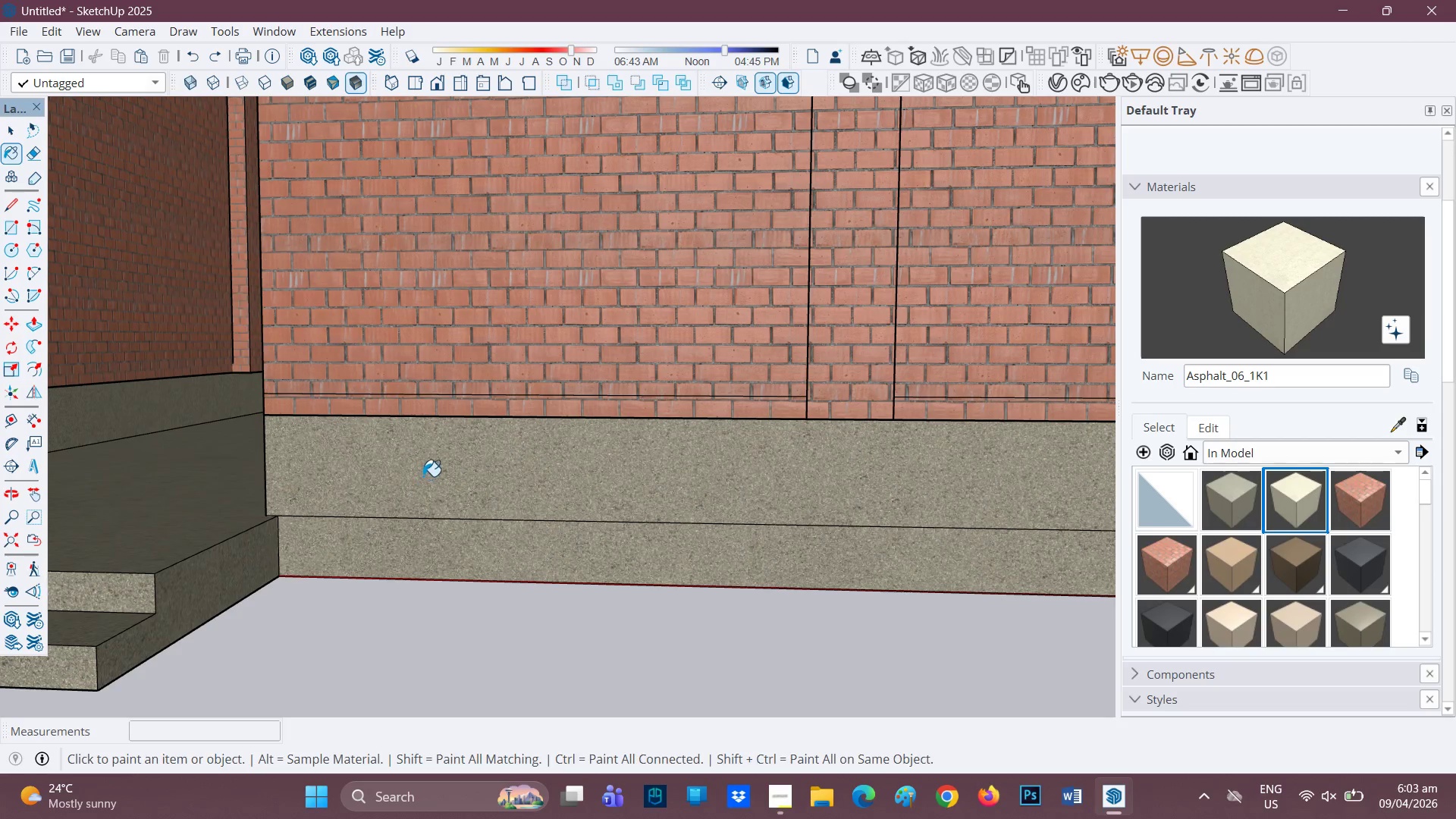 
left_click([1405, 370])
 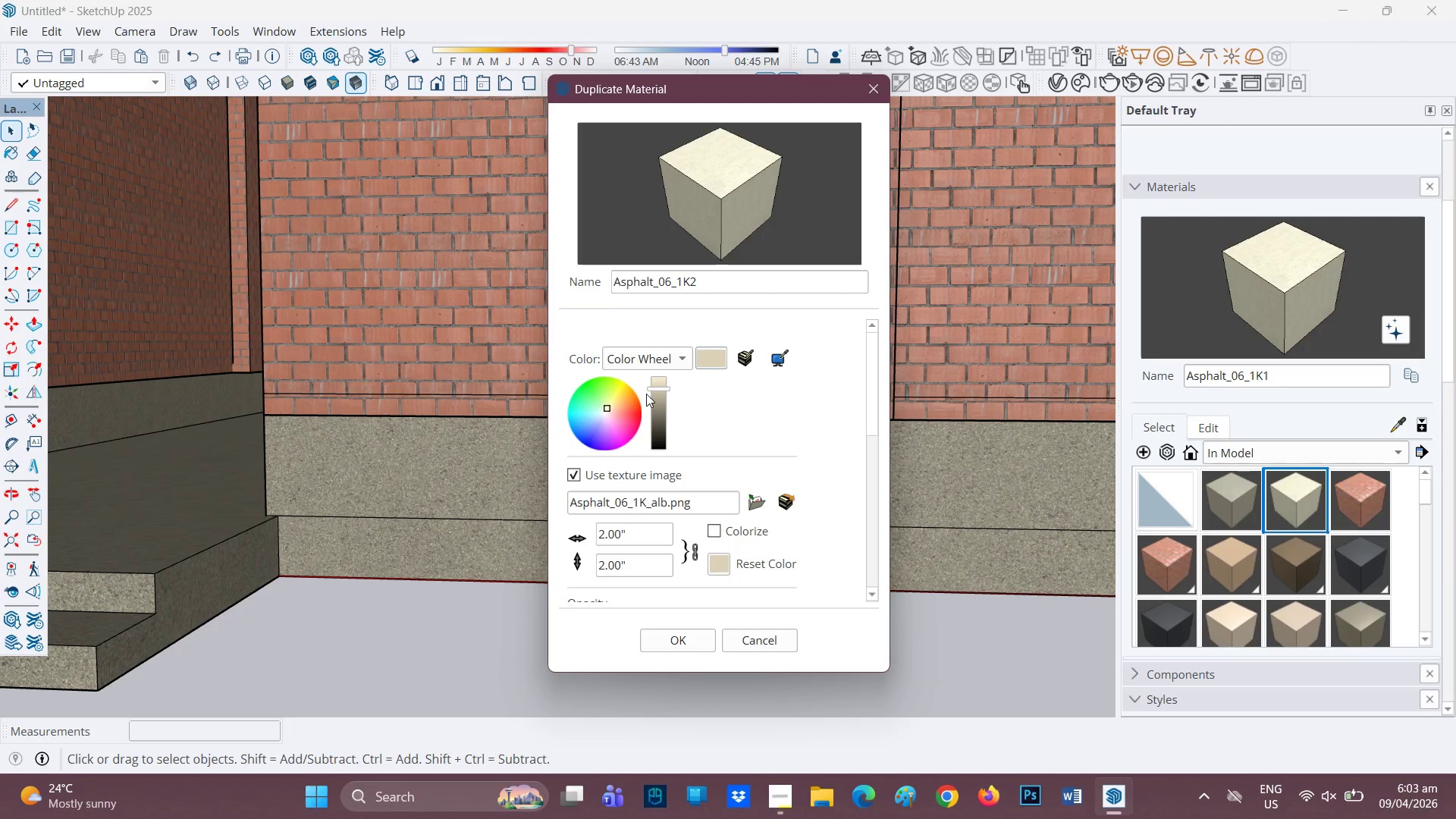 
left_click_drag(start_coordinate=[654, 384], to_coordinate=[650, 365])
 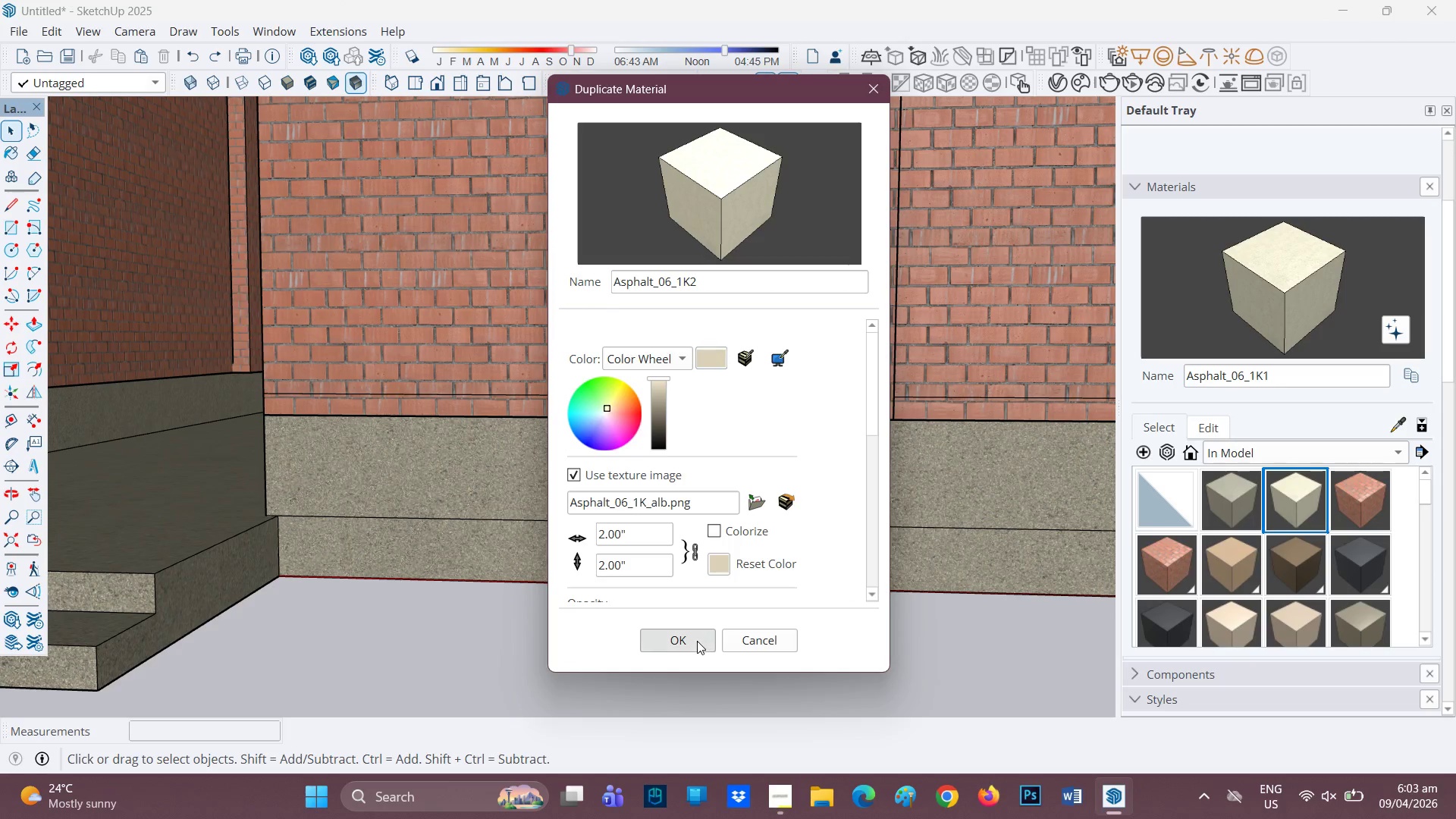 
double_click([573, 491])
 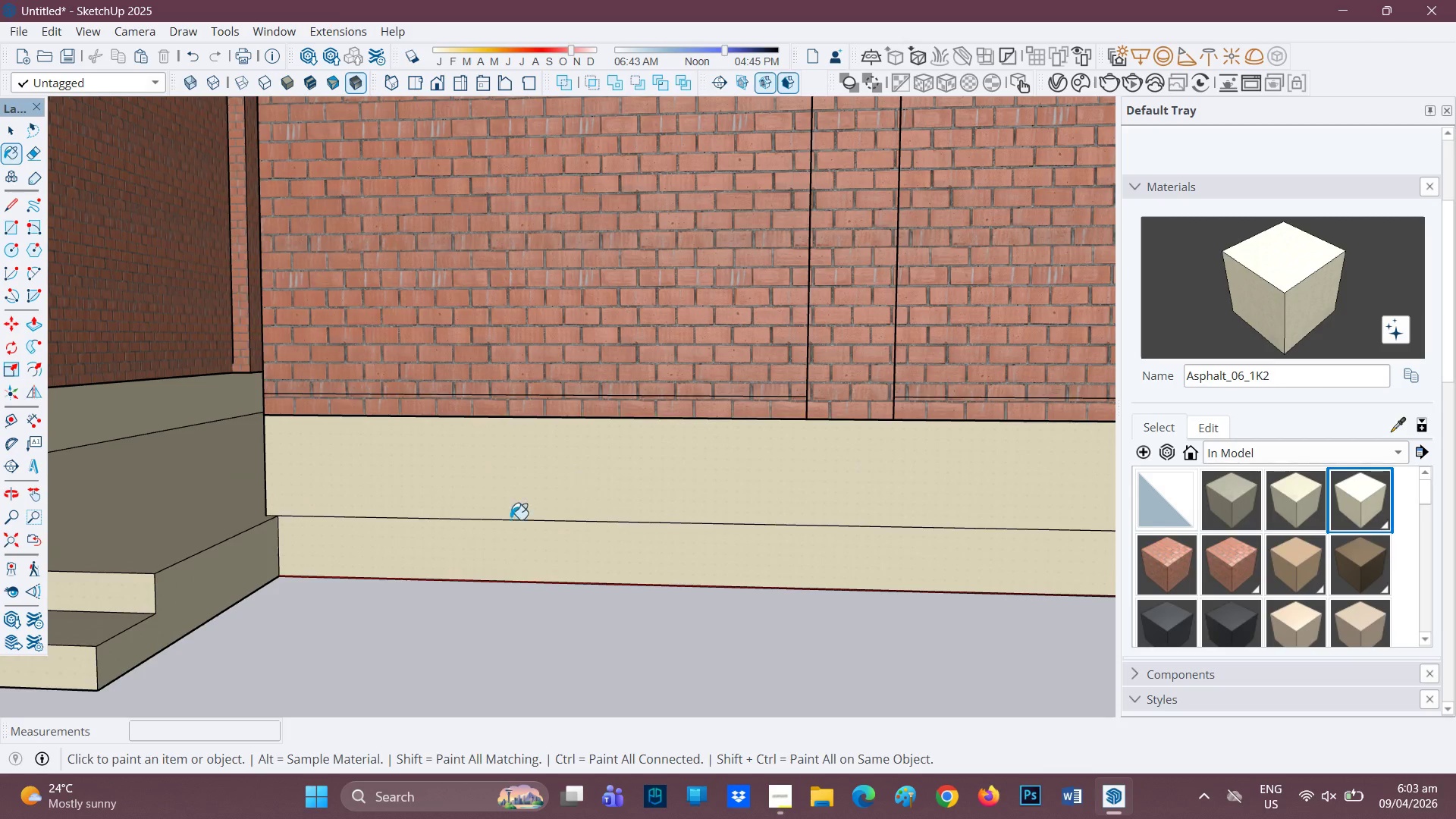 
scroll: coordinate [474, 529], scroll_direction: down, amount: 3.0
 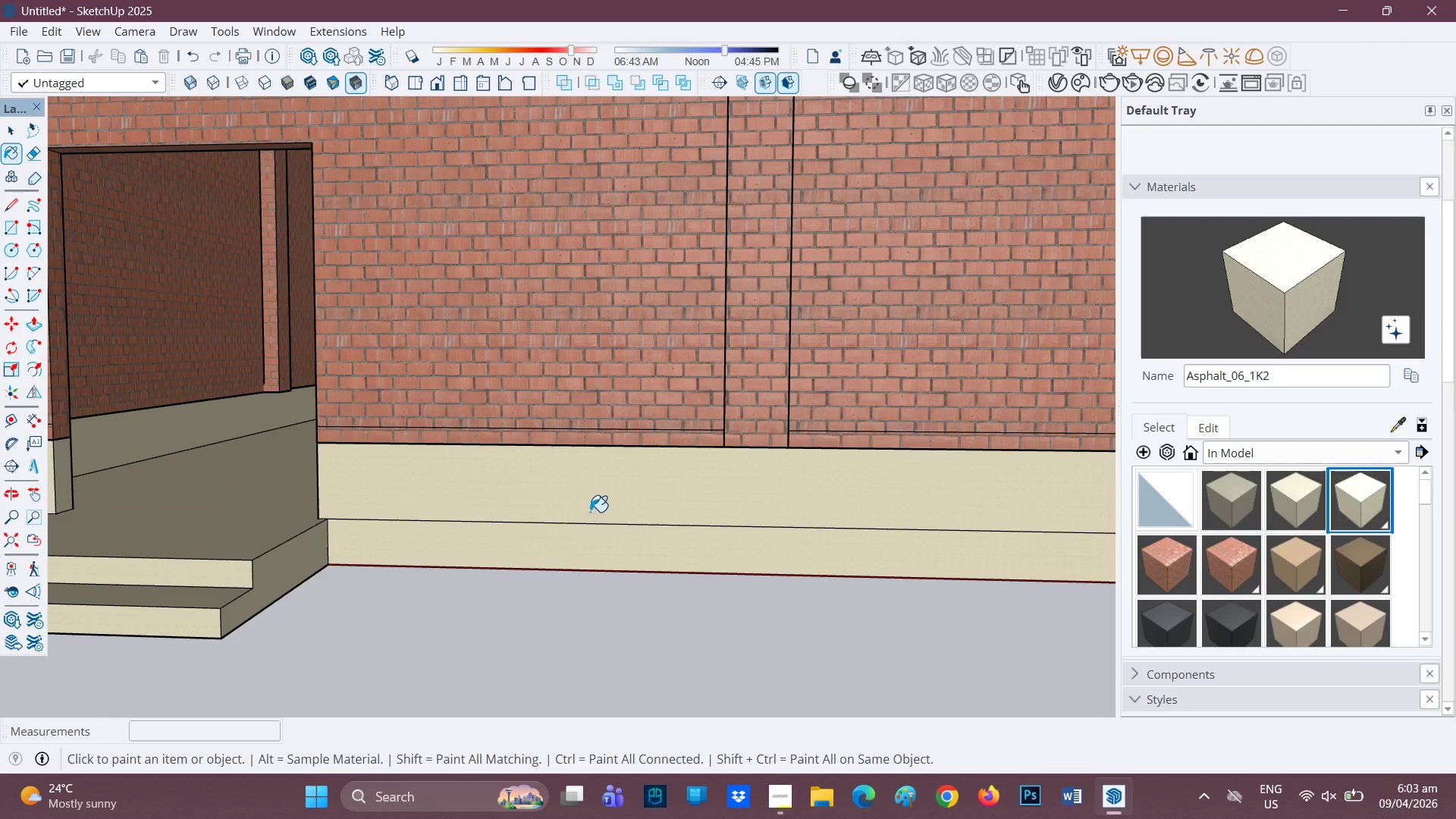 
scroll: coordinate [1224, 405], scroll_direction: up, amount: 4.0
 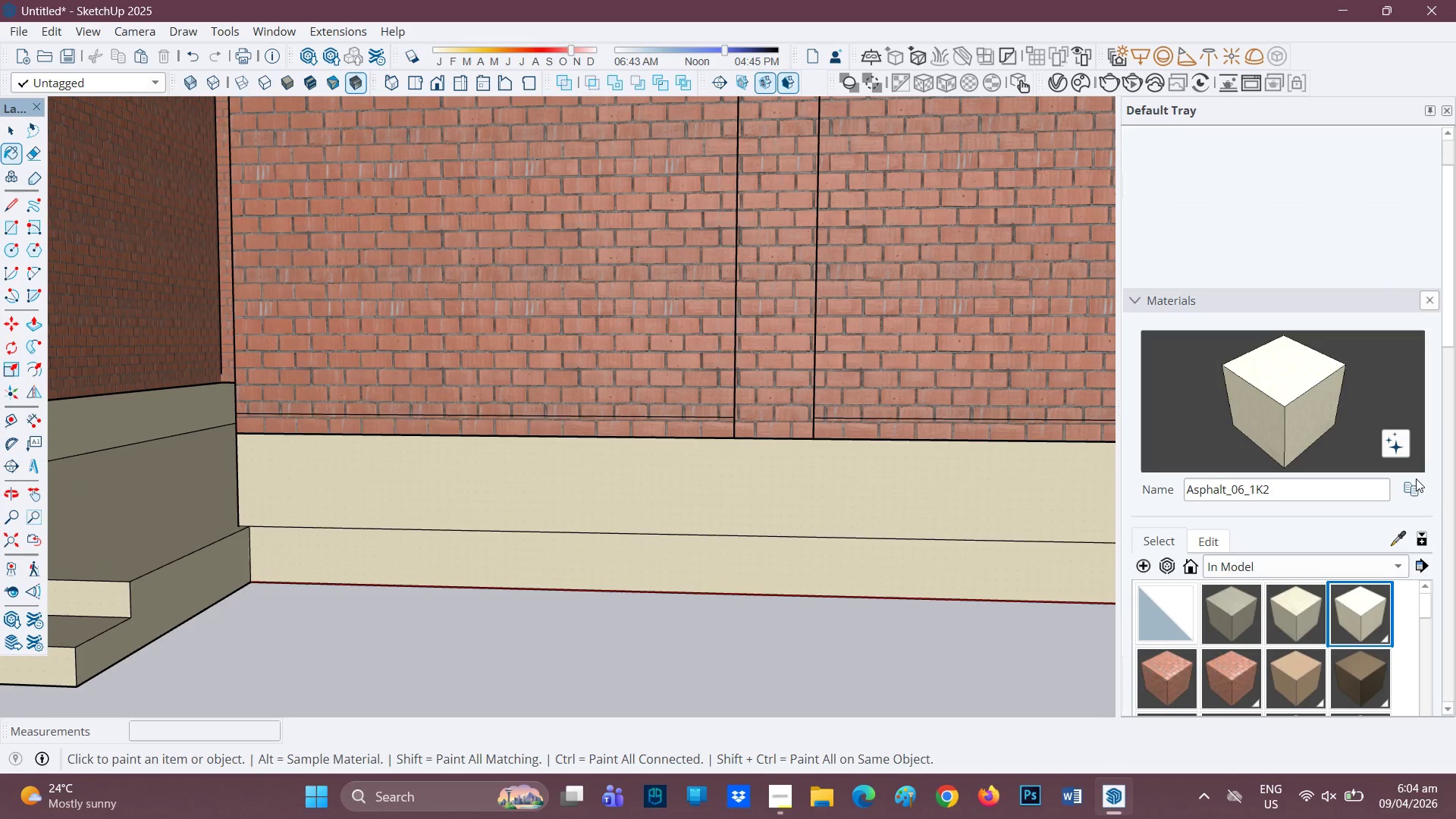 
left_click([1416, 479])
 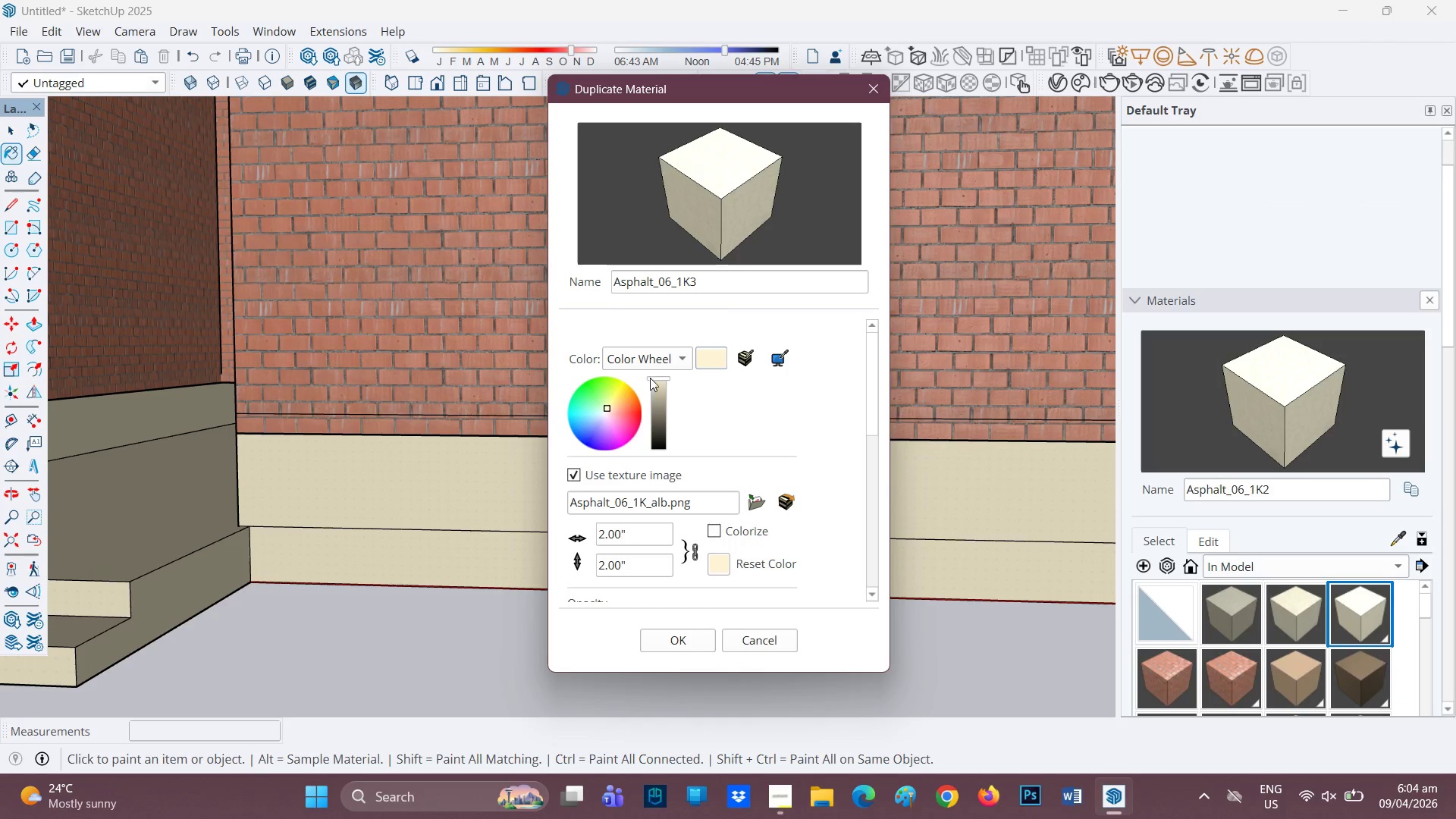 
left_click([659, 386])
 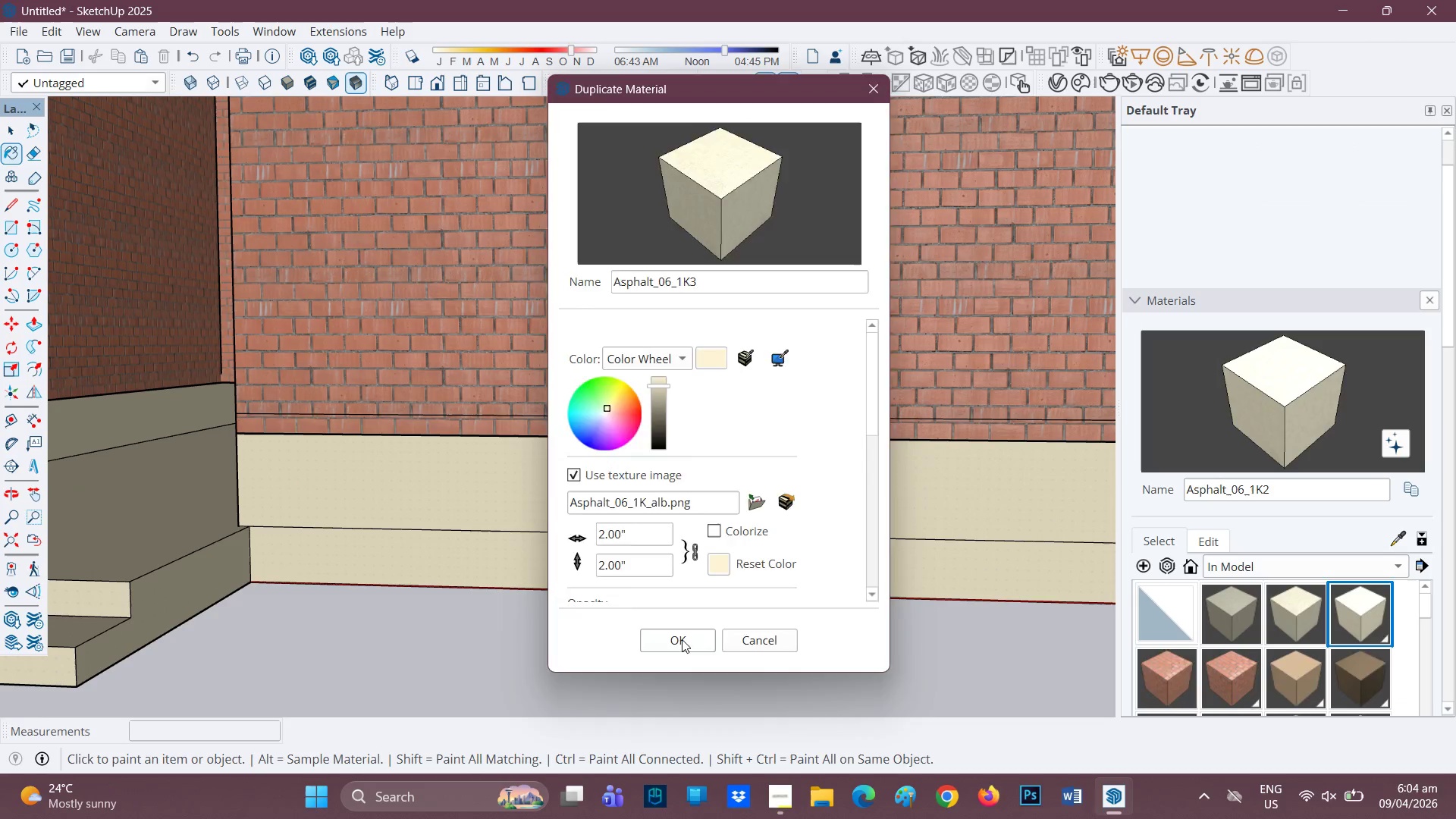 
left_click_drag(start_coordinate=[654, 578], to_coordinate=[654, 573])
 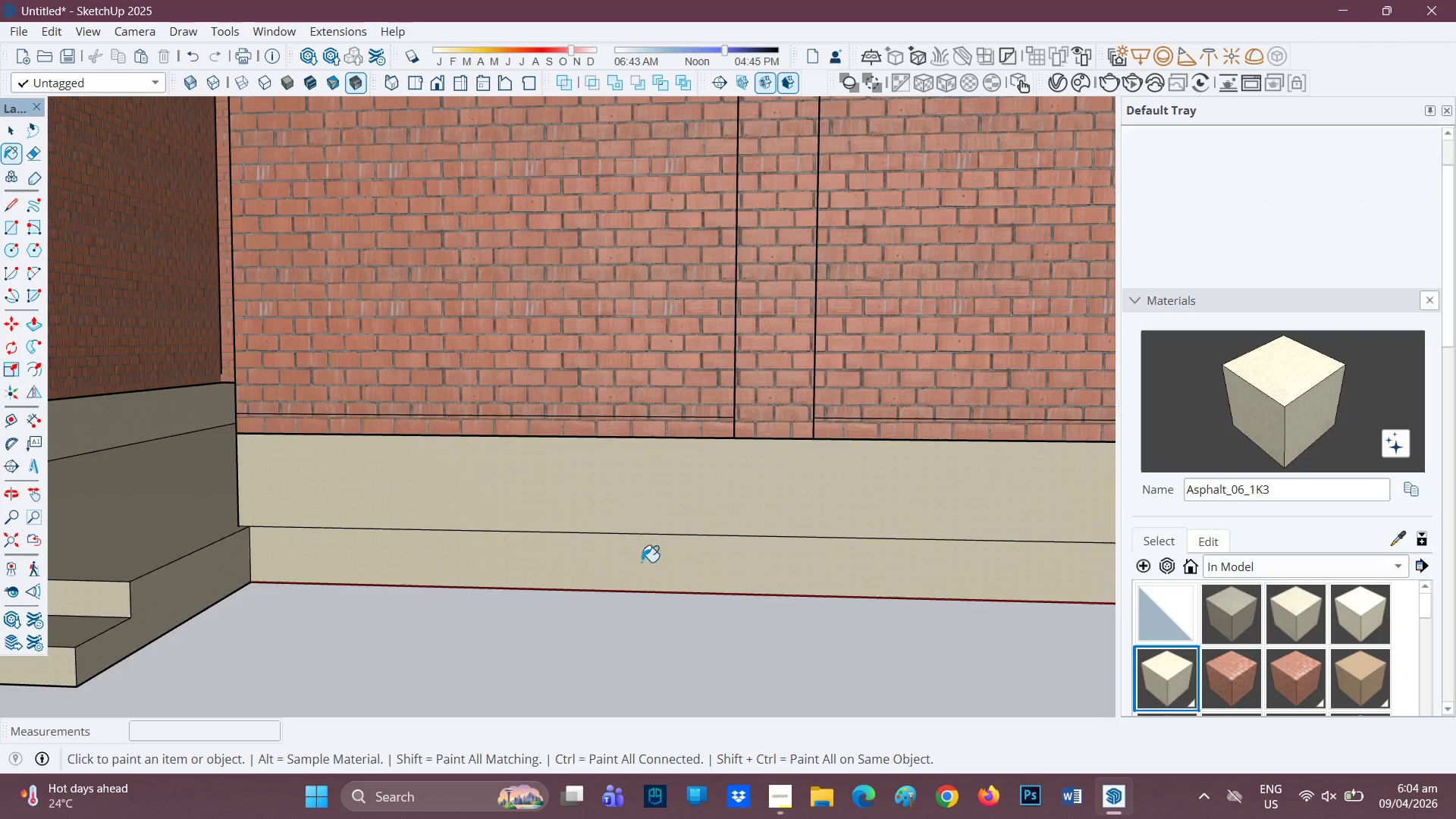 
scroll: coordinate [1272, 626], scroll_direction: down, amount: 18.0
 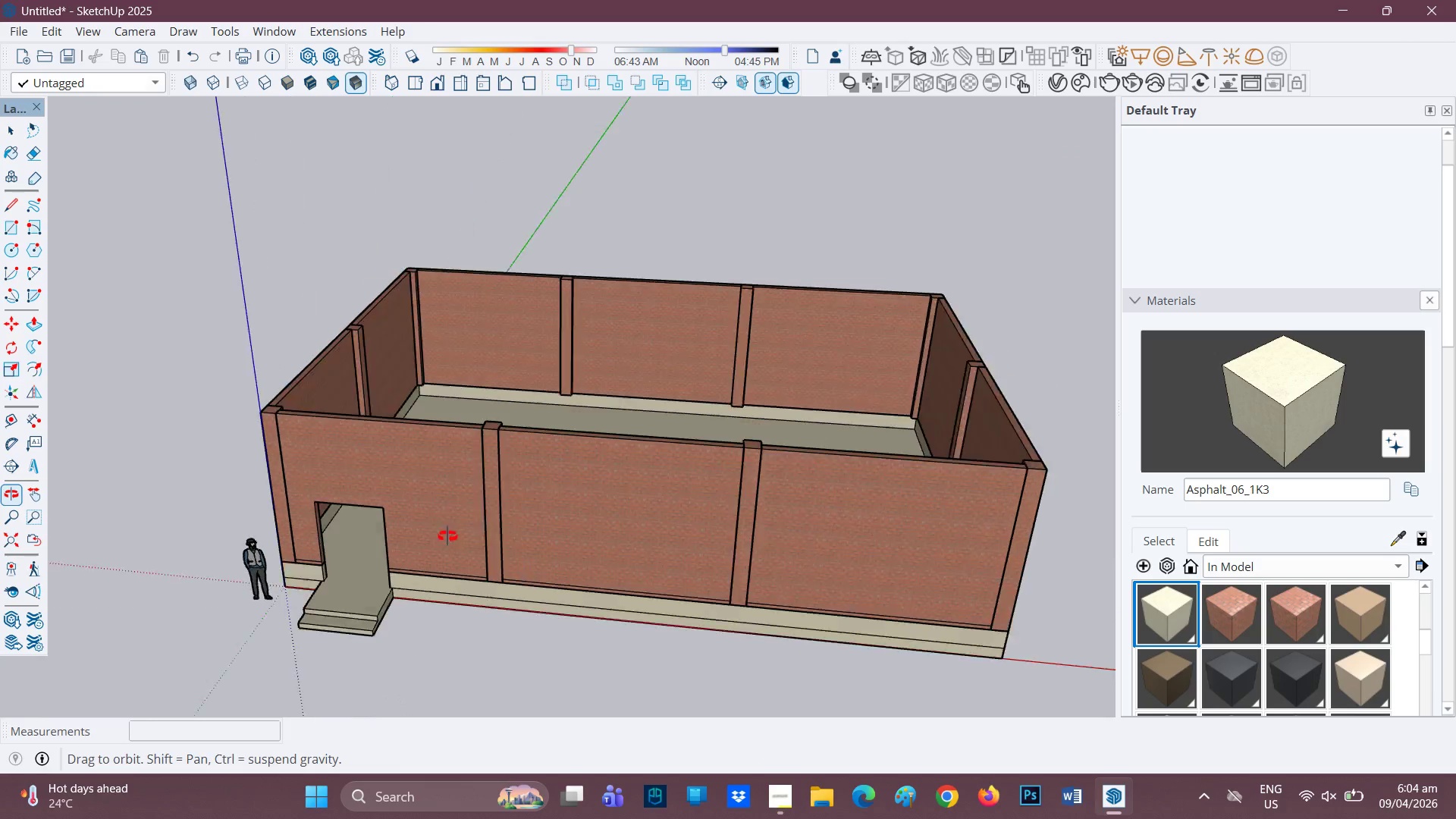 
scroll: coordinate [542, 554], scroll_direction: up, amount: 2.0
 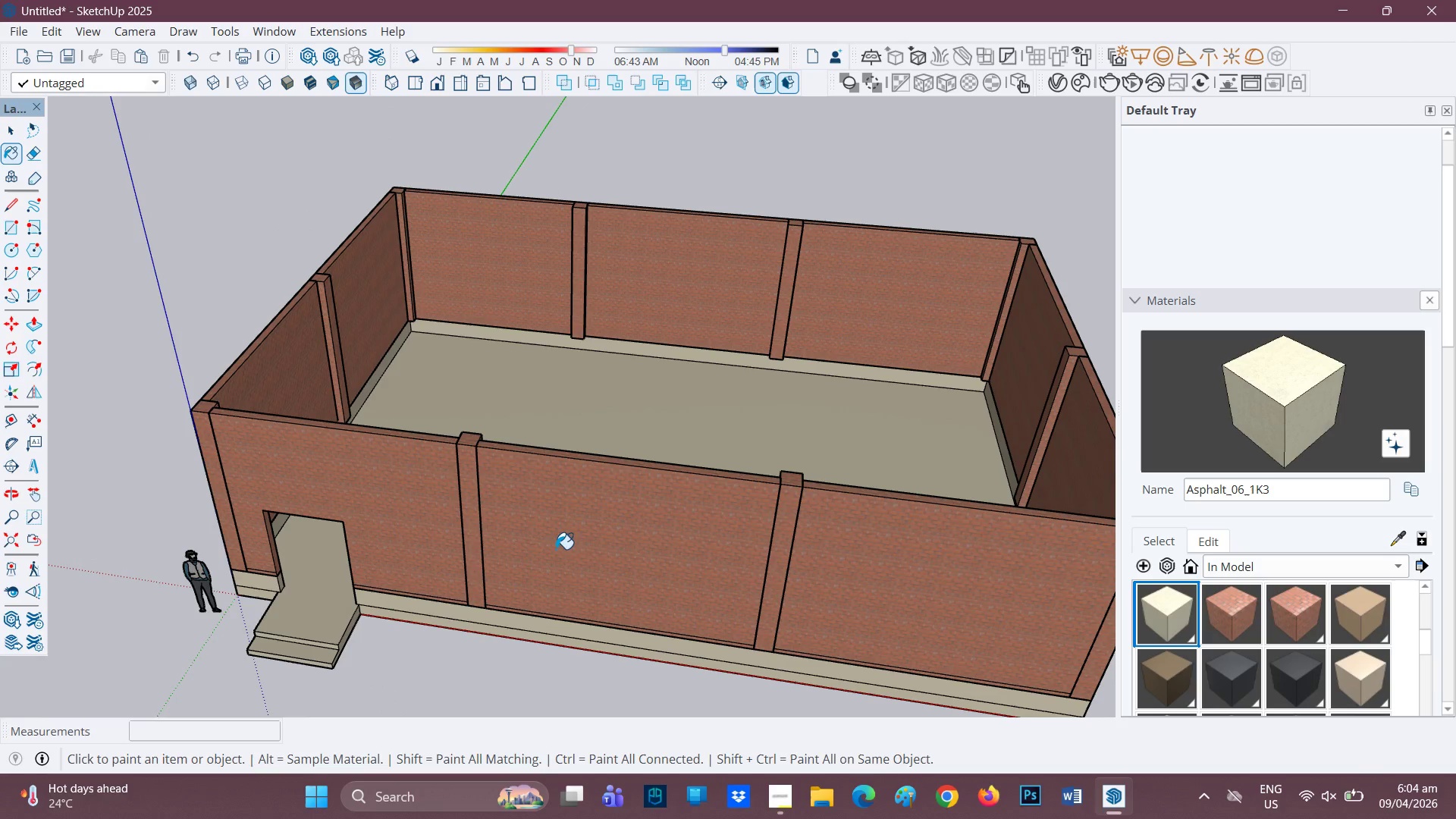 
key(H)
 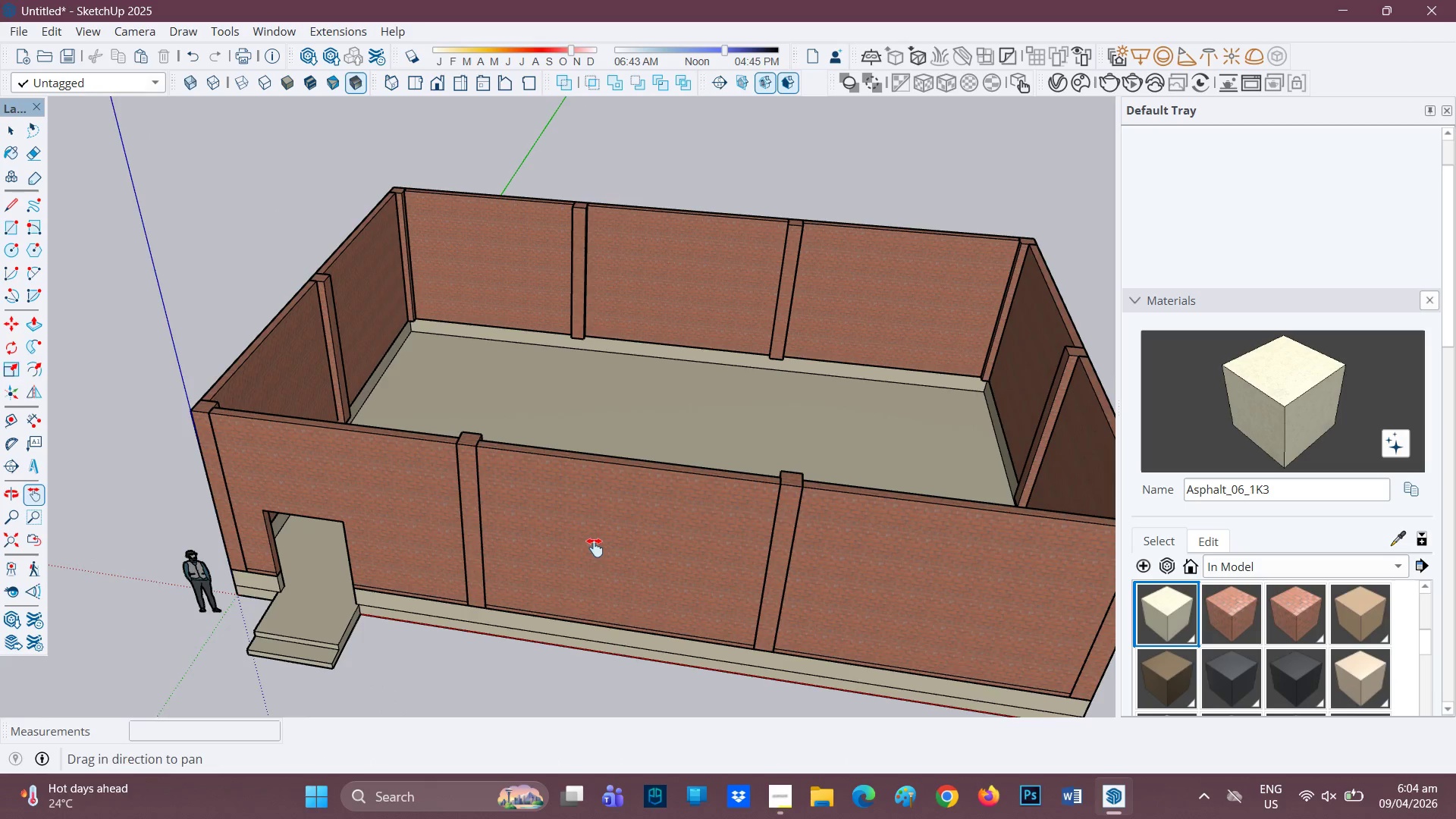 
left_click_drag(start_coordinate=[595, 547], to_coordinate=[627, 370])
 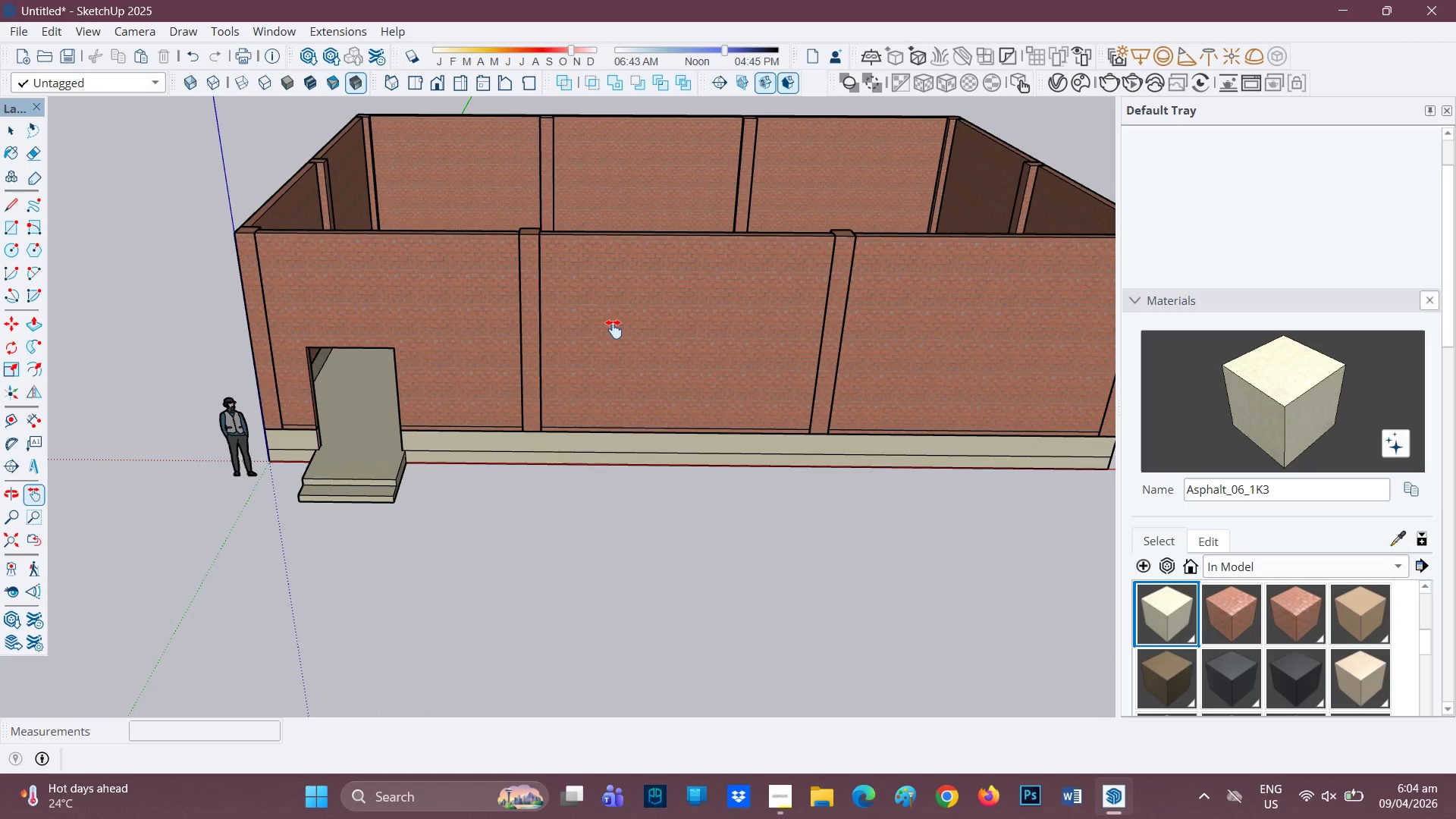 
wait(8.61)
 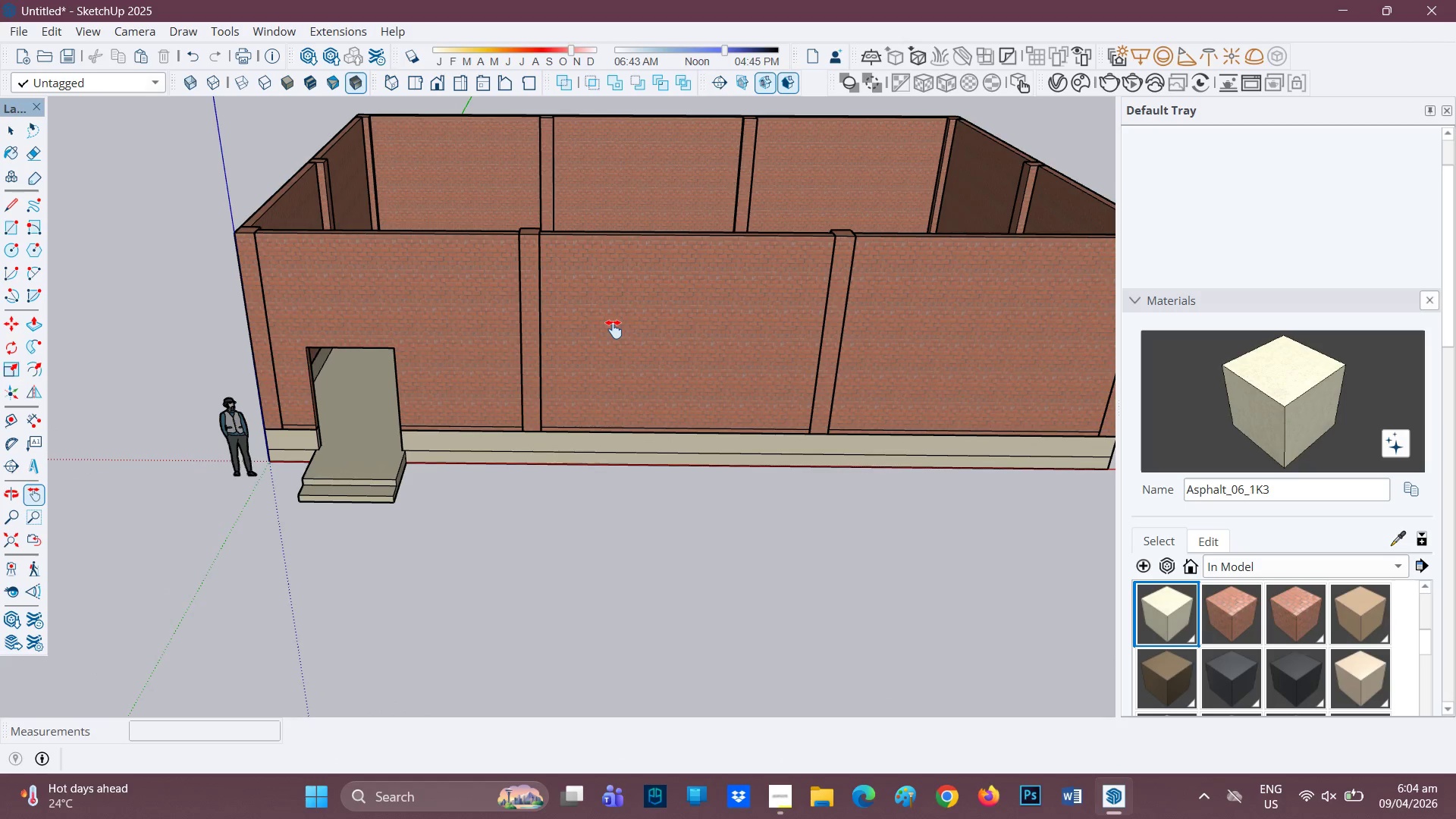 
scroll: coordinate [624, 331], scroll_direction: up, amount: 5.0
 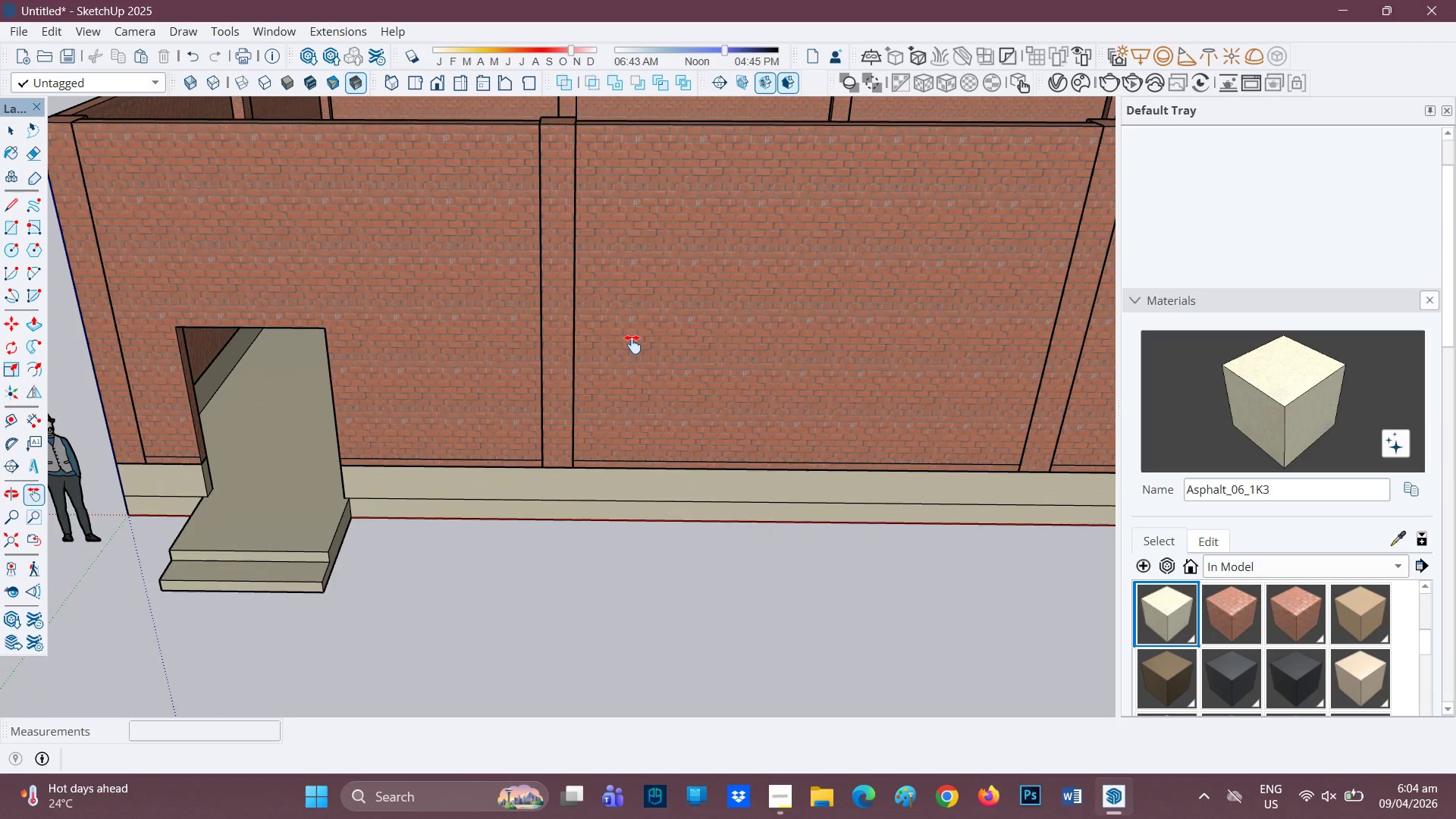 
key(H)
 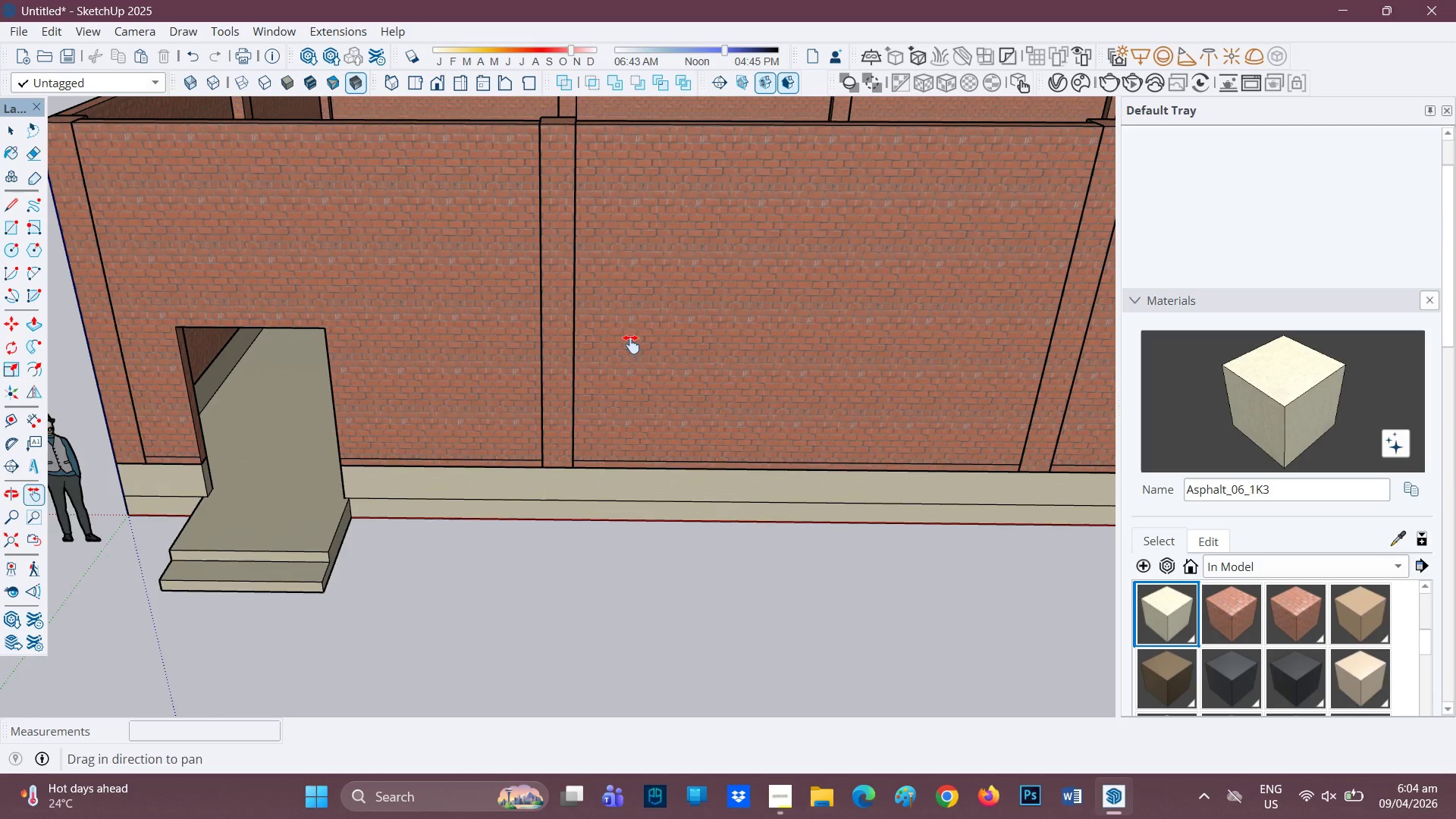 
left_click_drag(start_coordinate=[631, 344], to_coordinate=[360, 394])
 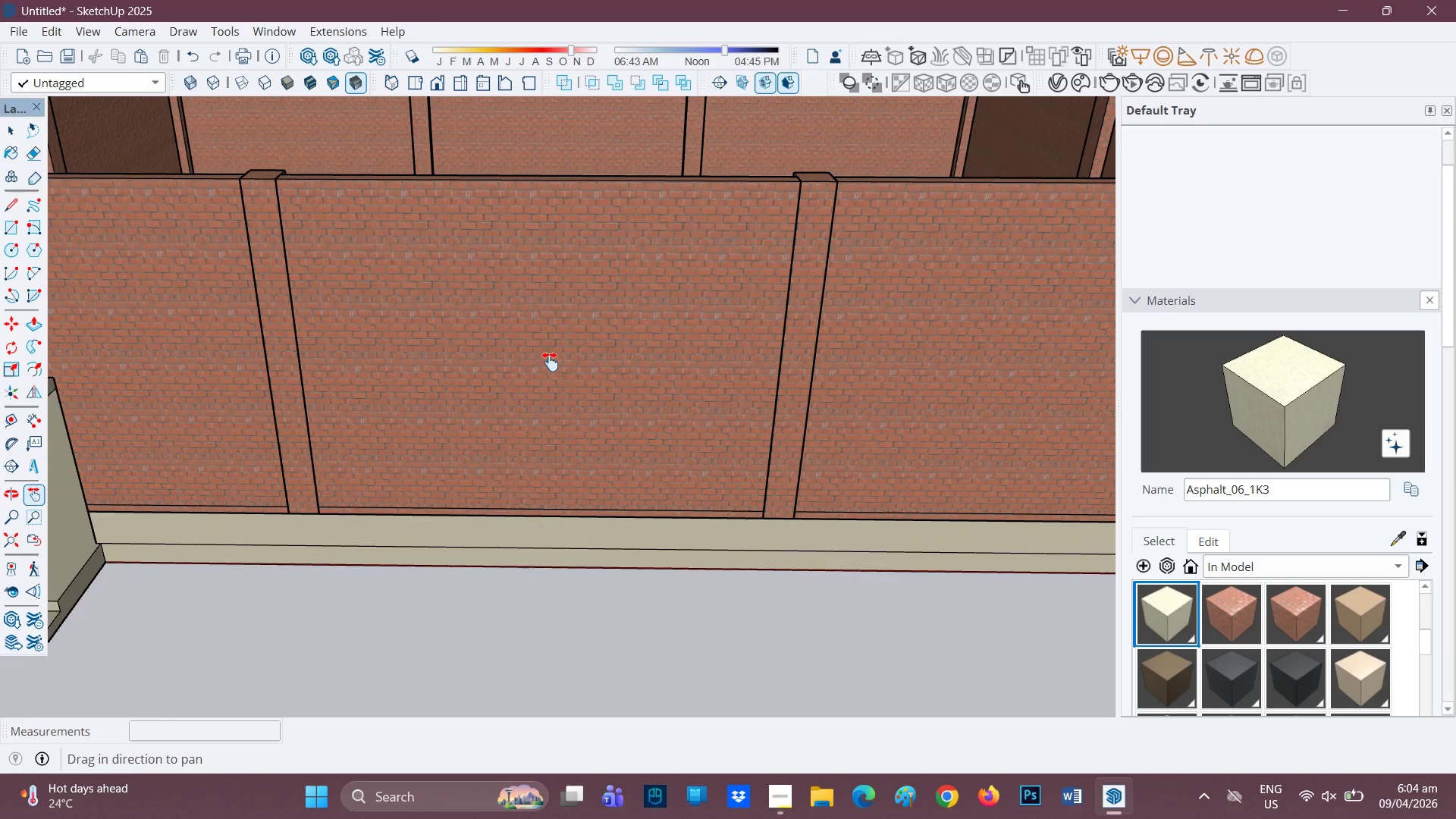 
key(Space)
 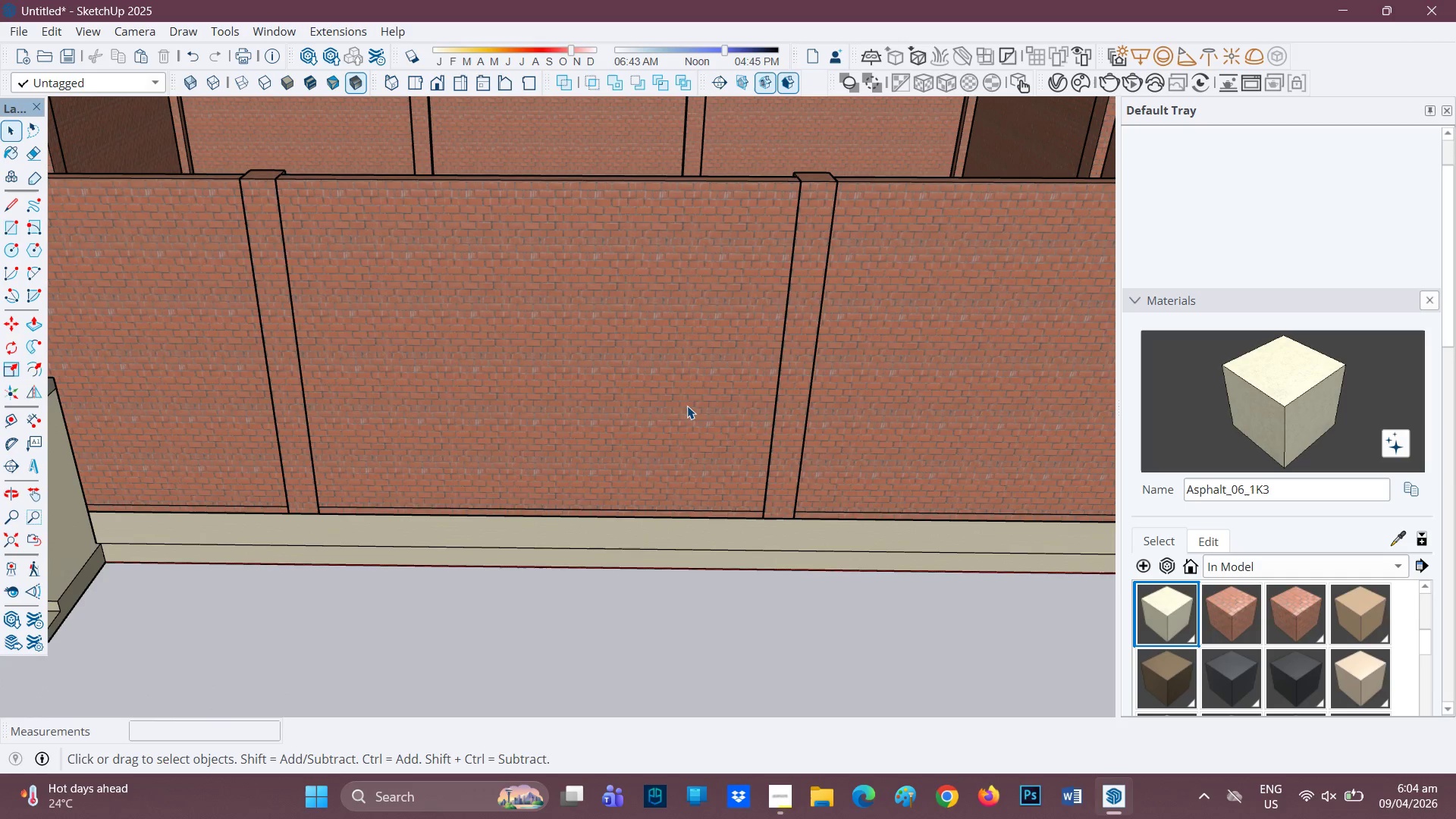 
double_click([688, 407])
 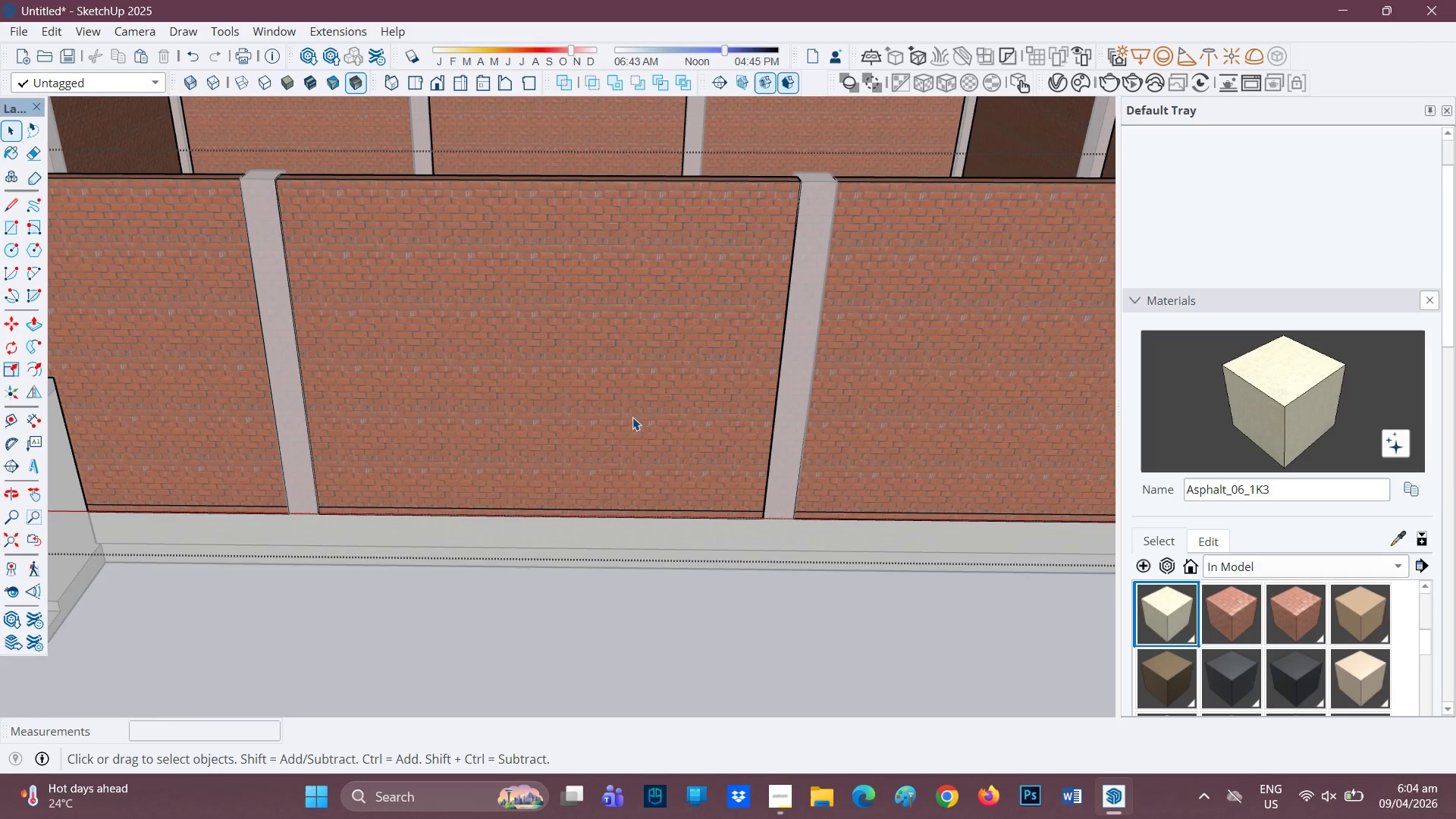 
scroll: coordinate [624, 416], scroll_direction: up, amount: 2.0
 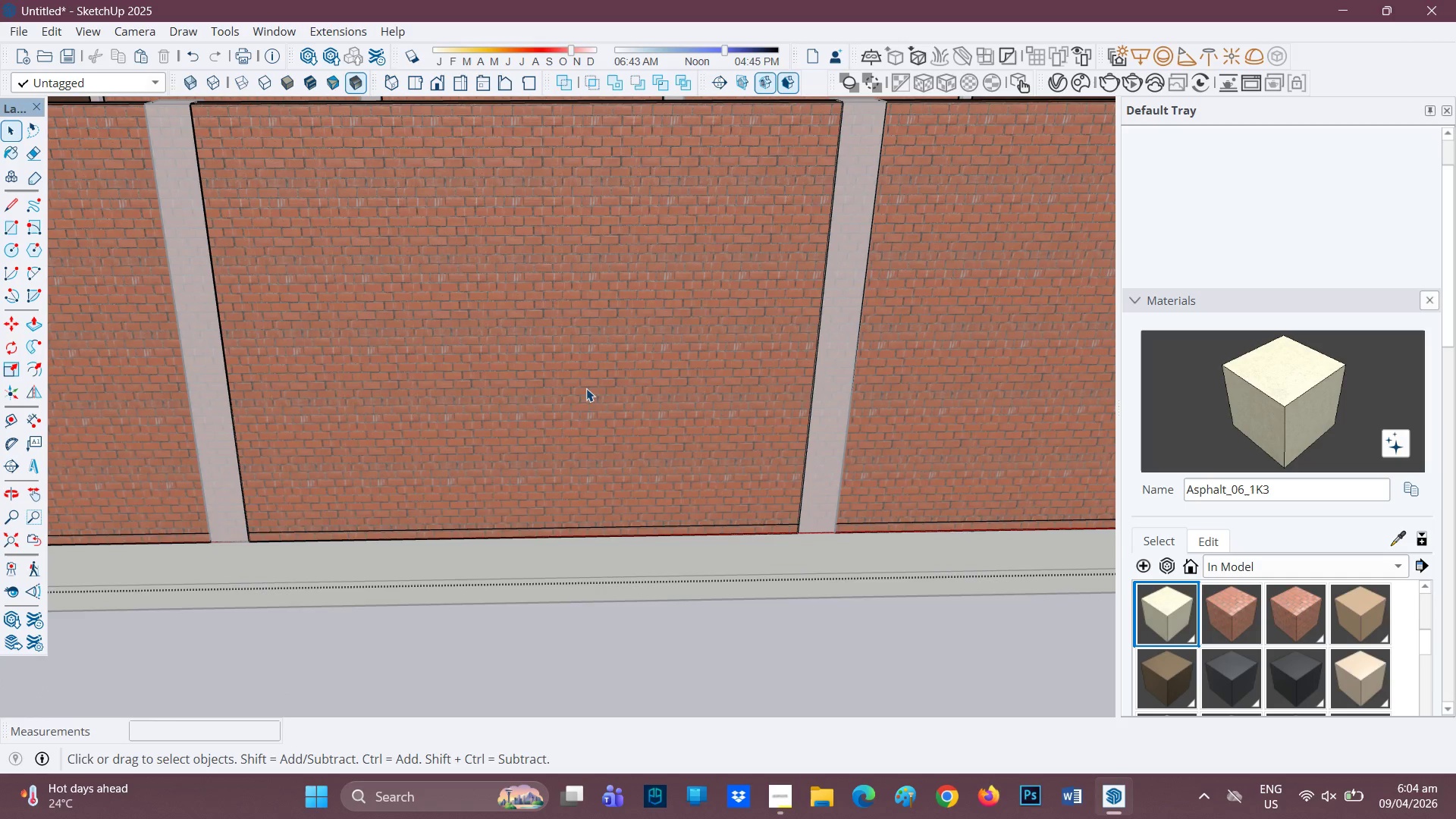 
scroll: coordinate [562, 397], scroll_direction: down, amount: 1.0
 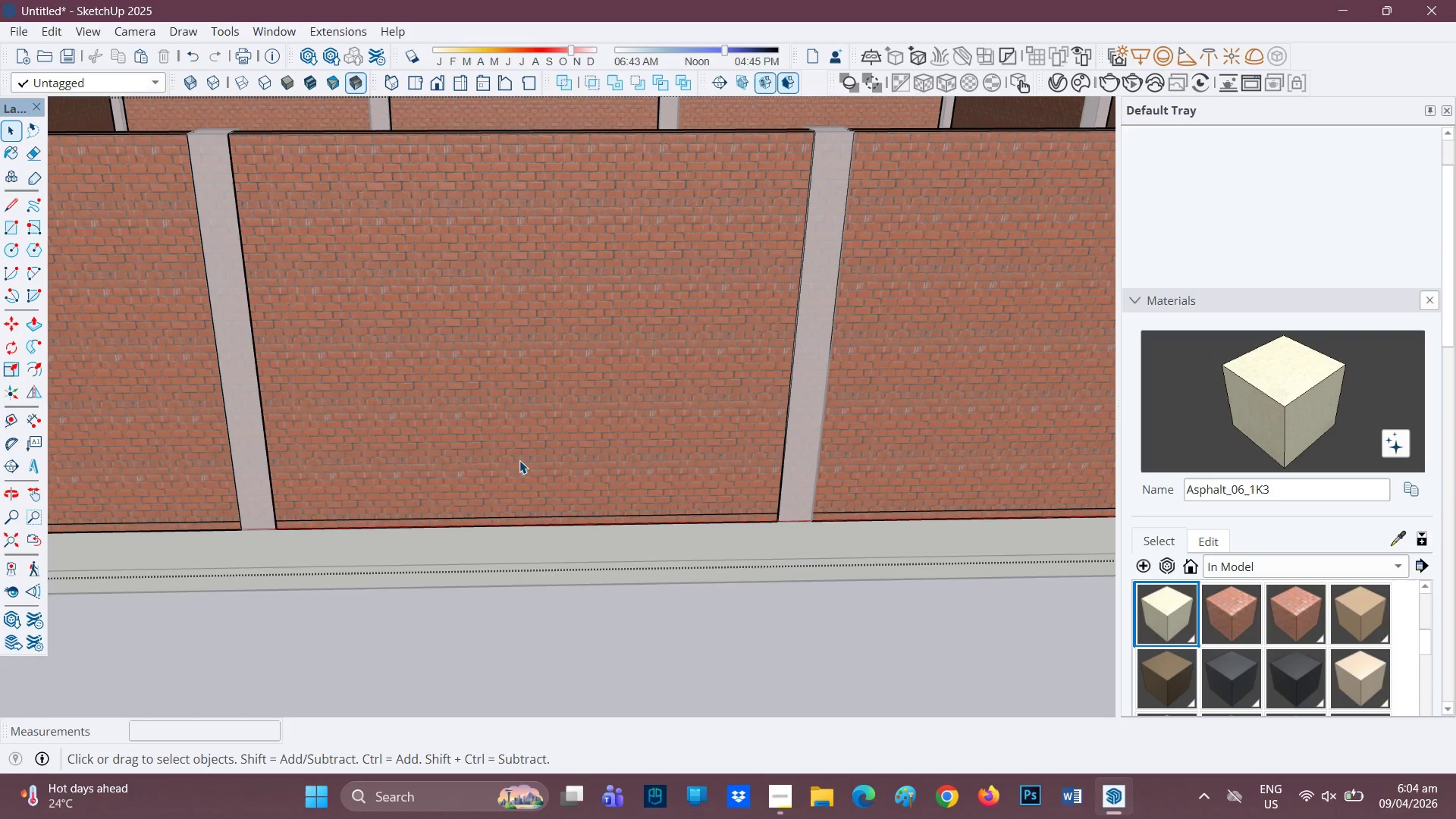 
key(L)
 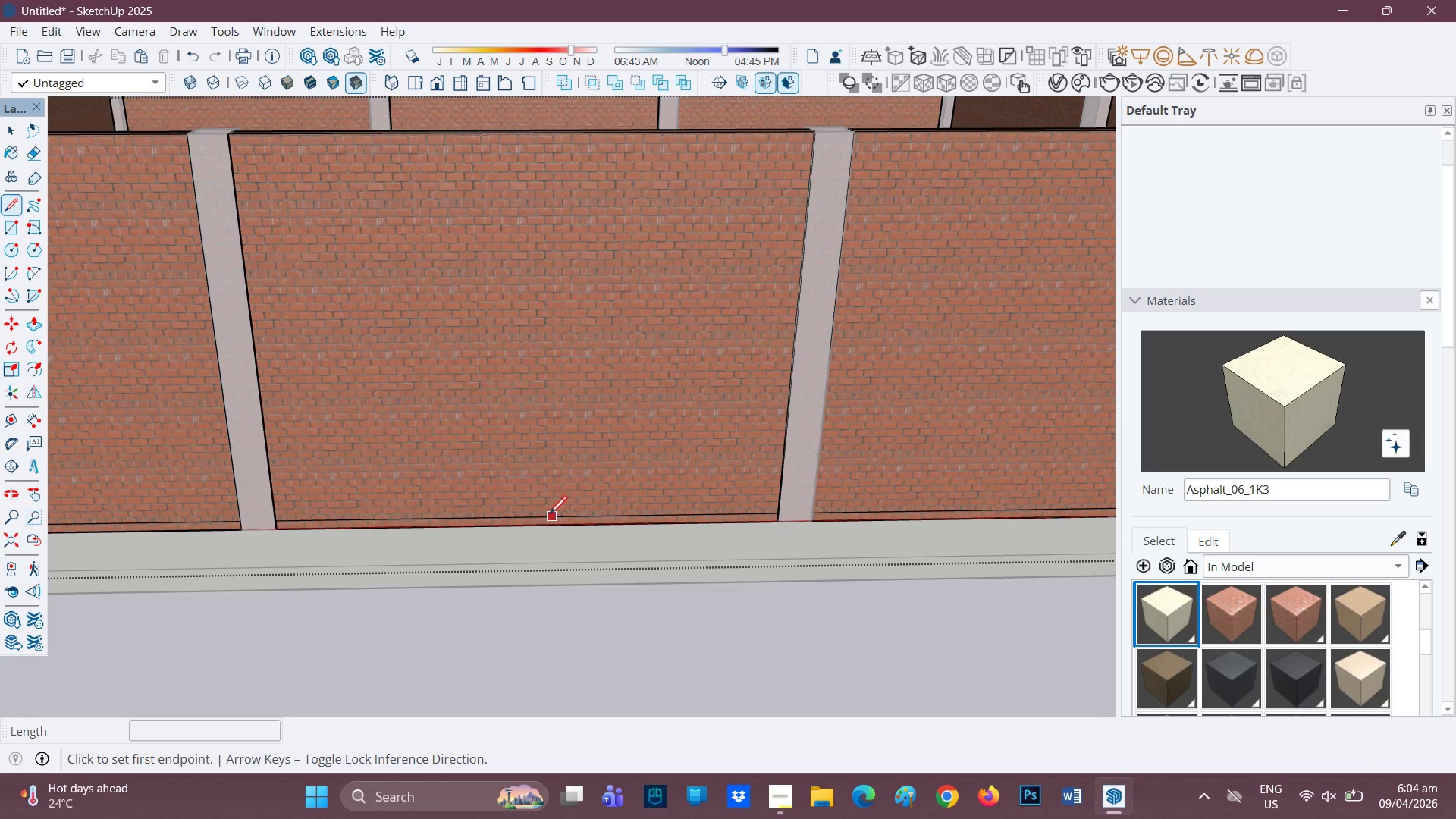 
scroll: coordinate [512, 509], scroll_direction: down, amount: 3.0
 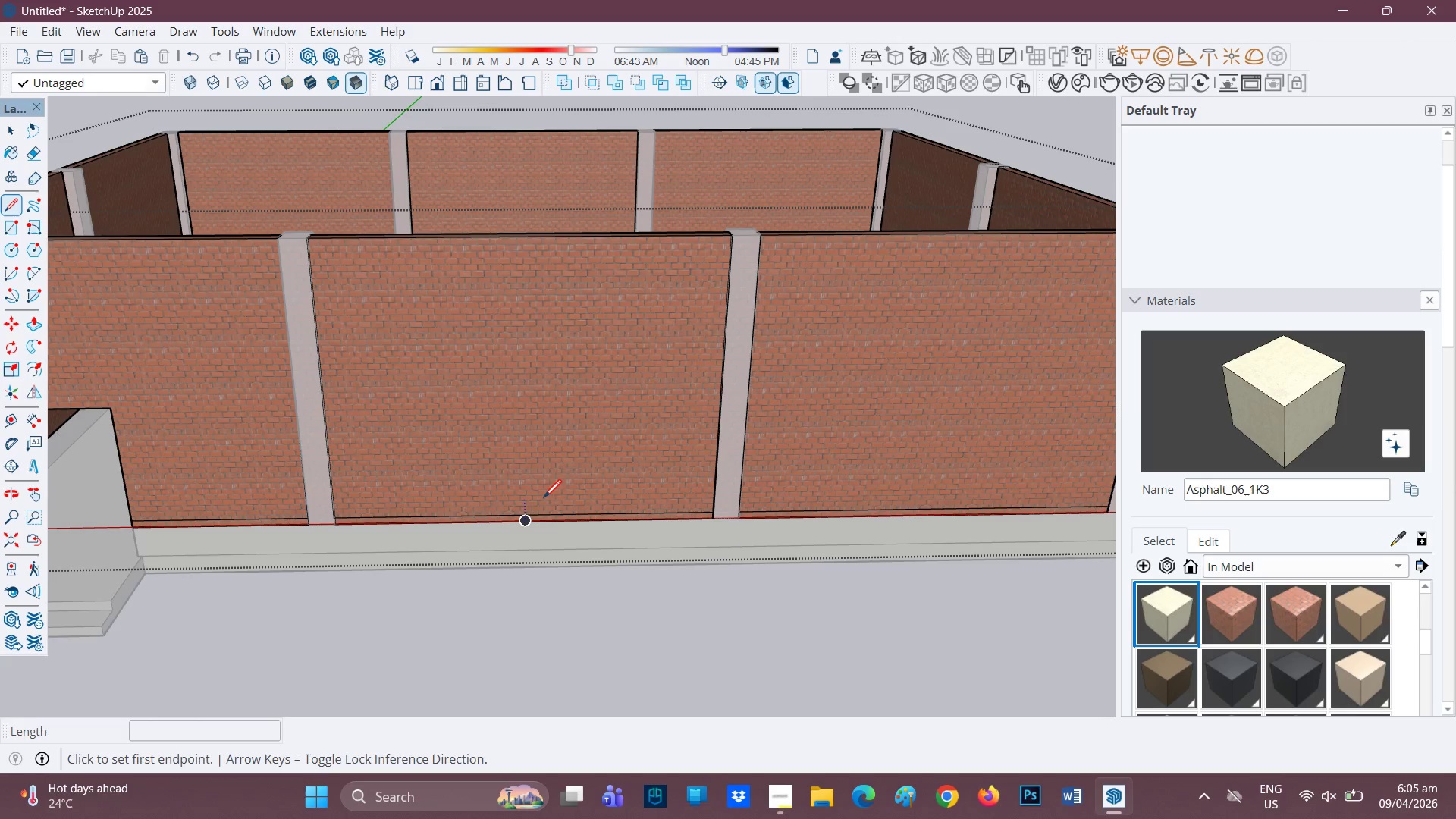 
wait(46.46)
 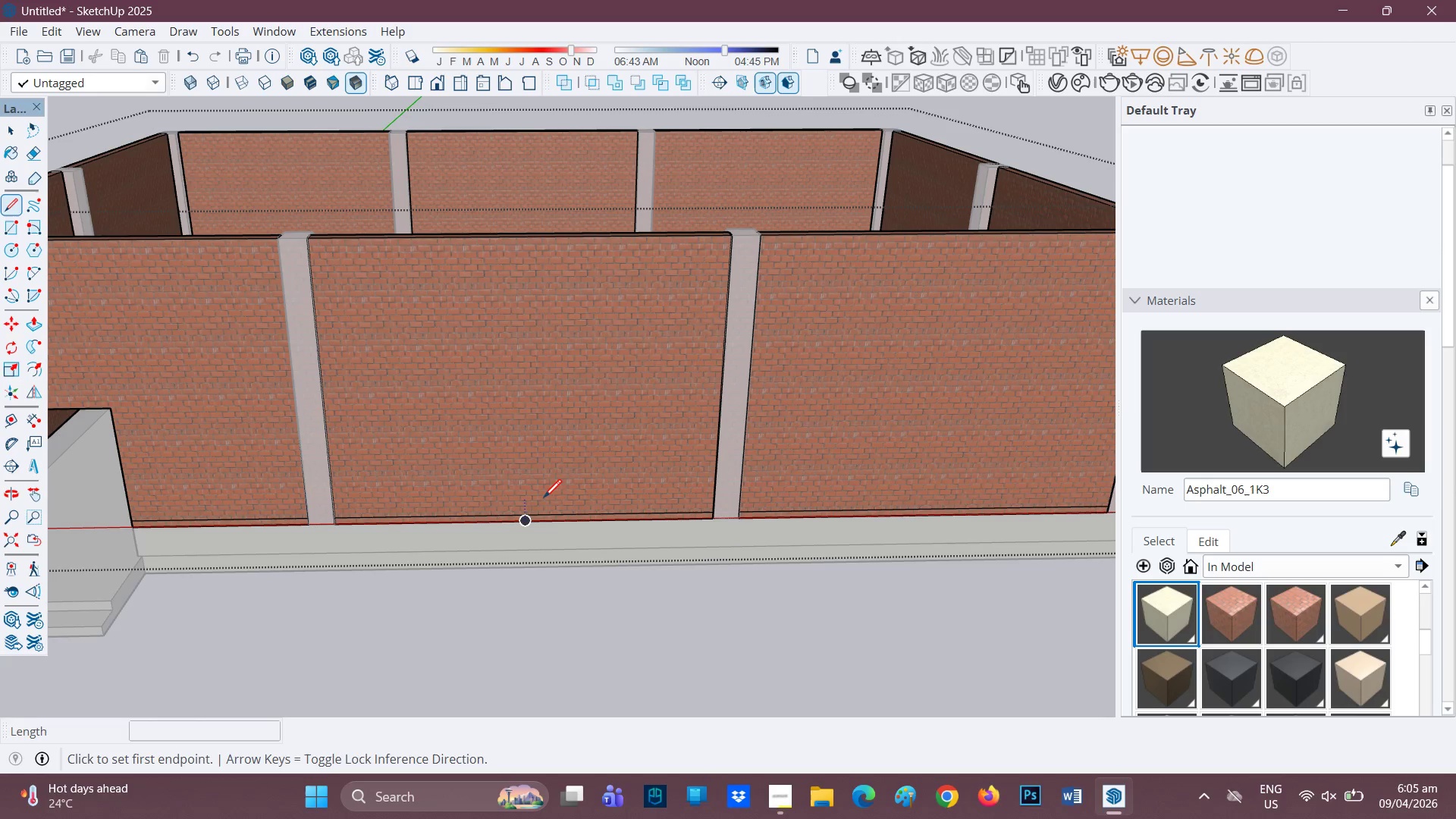 
scroll: coordinate [414, 450], scroll_direction: down, amount: 3.0
 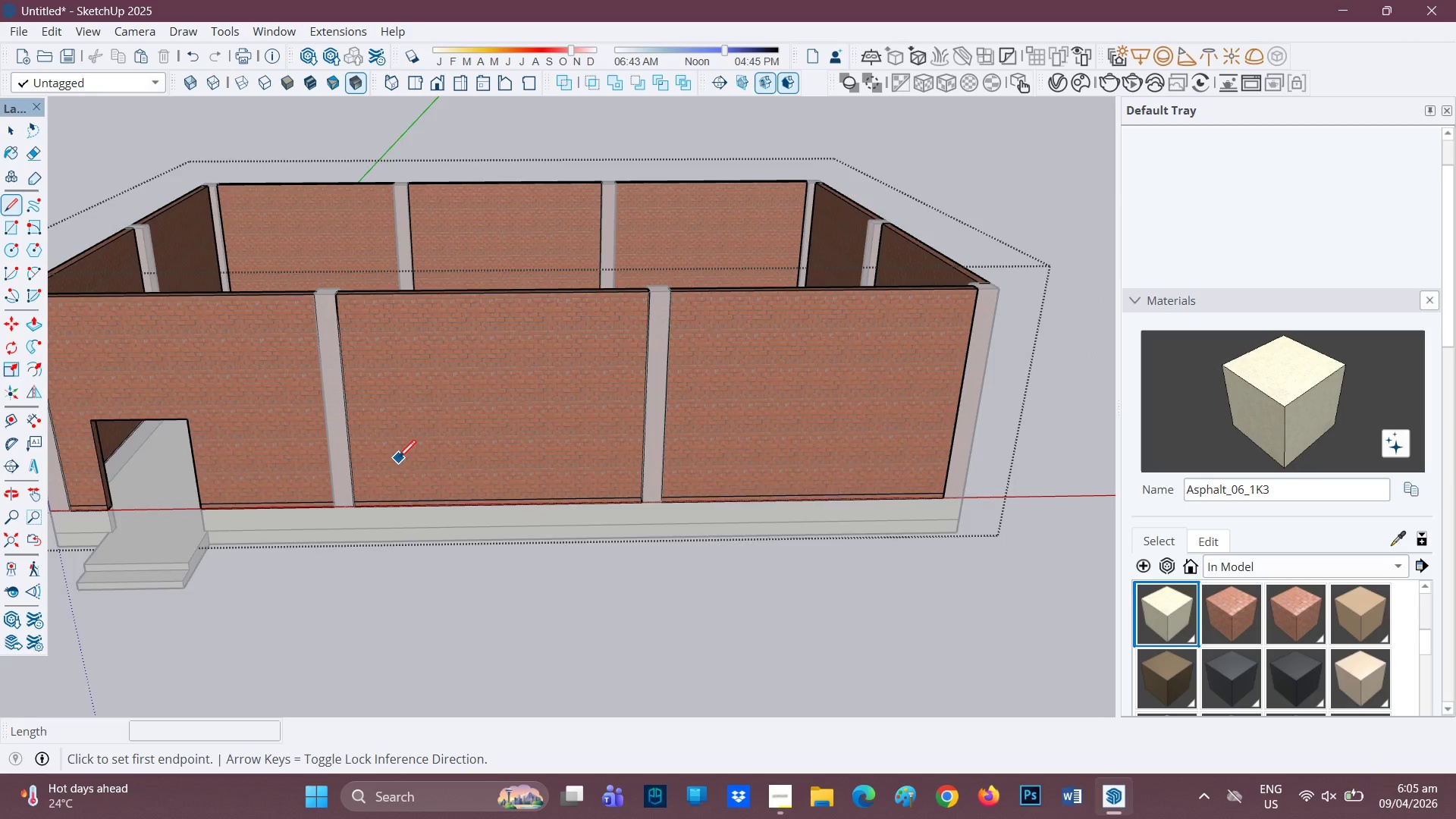 
scroll: coordinate [529, 516], scroll_direction: up, amount: 6.0
 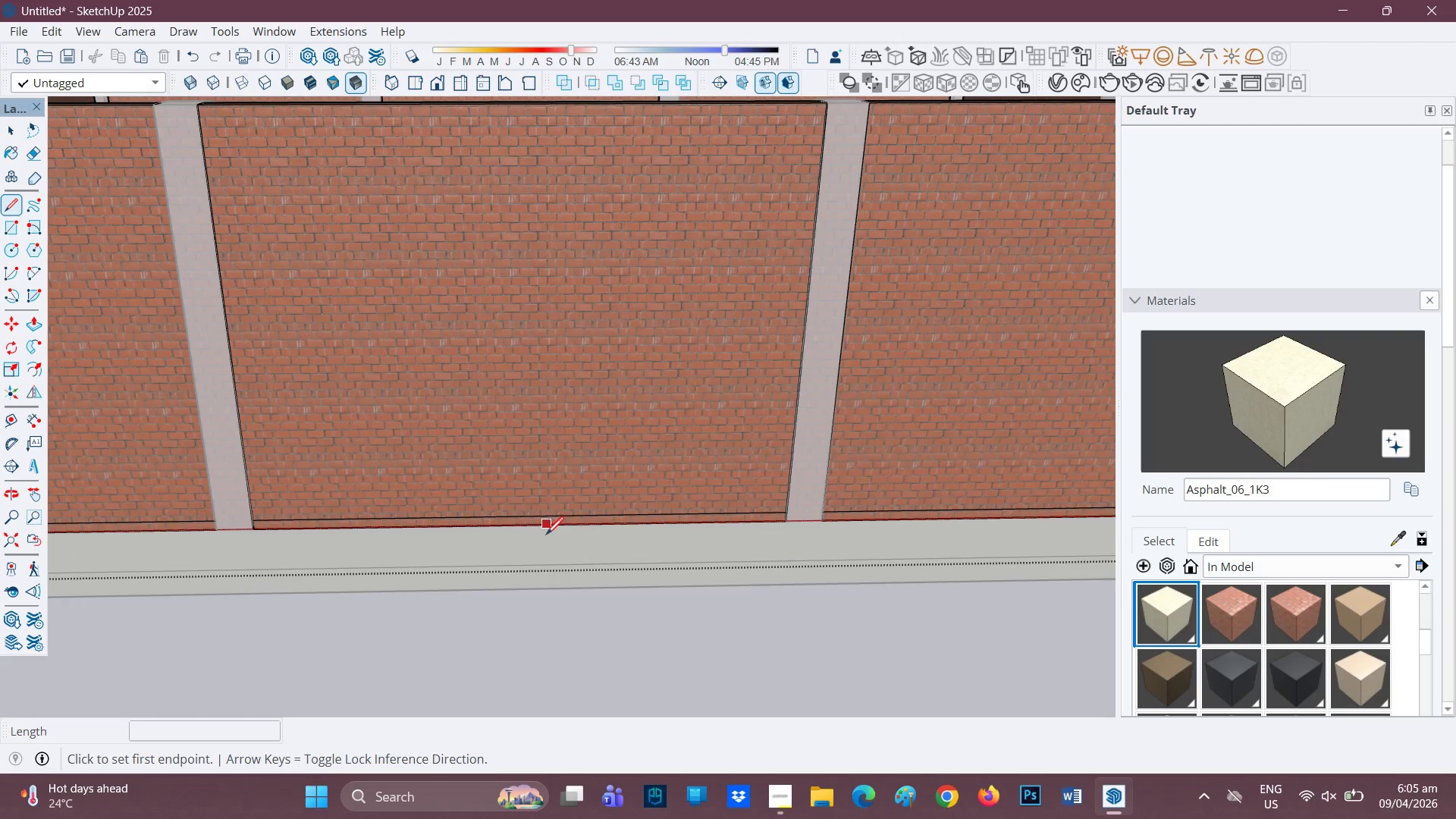 
key(L)
 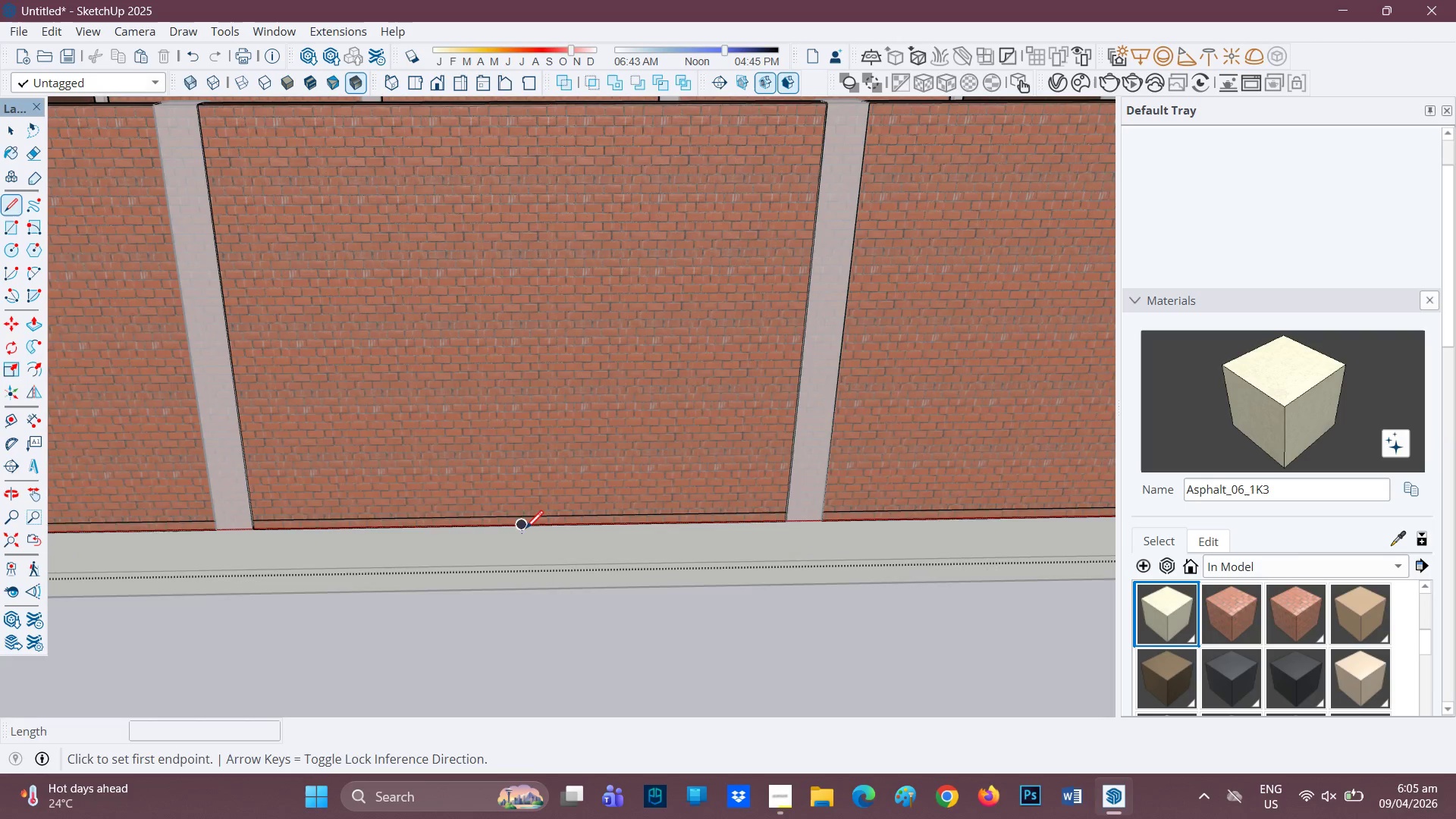 
scroll: coordinate [513, 518], scroll_direction: up, amount: 3.0
 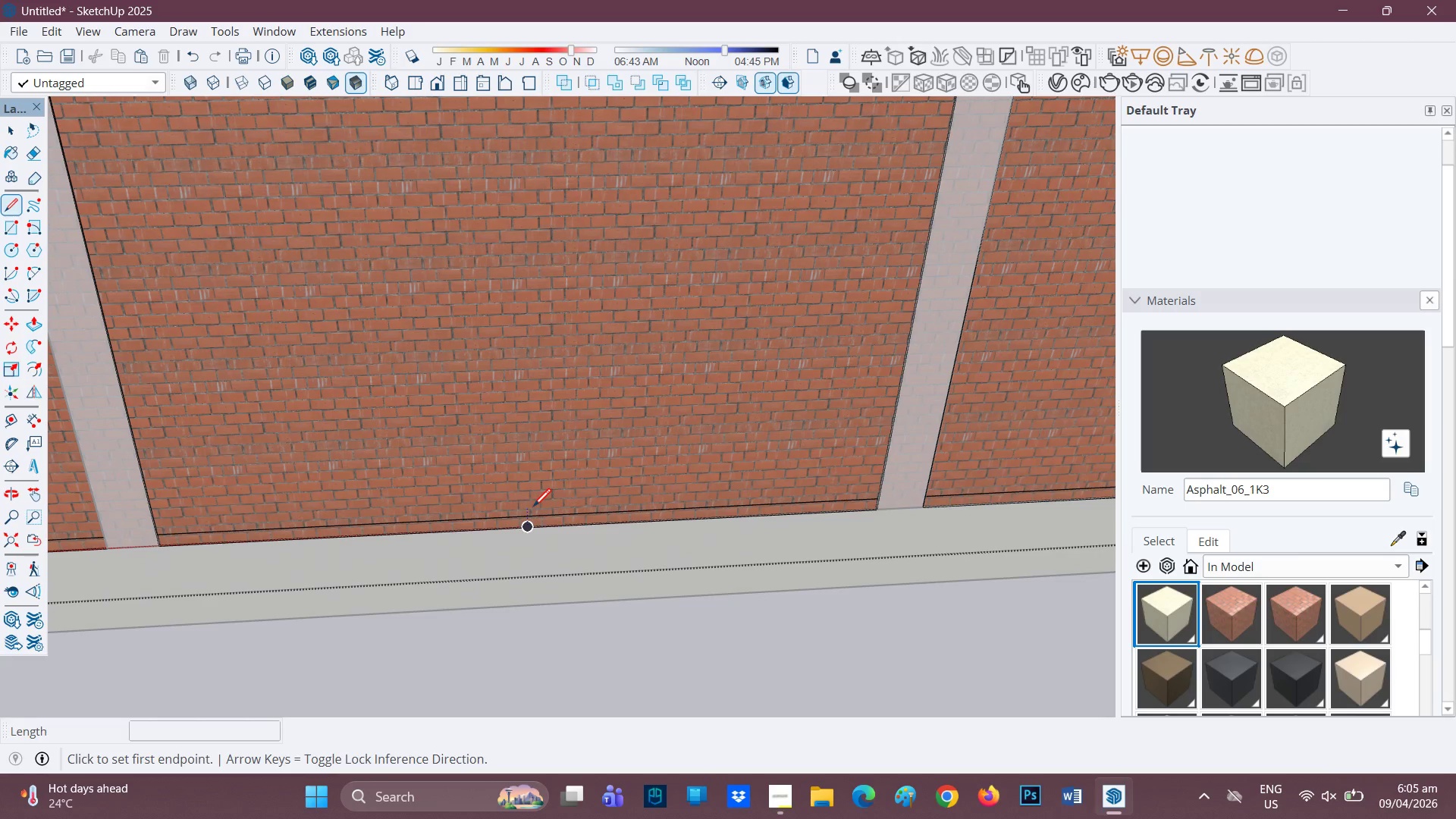 
wait(5.61)
 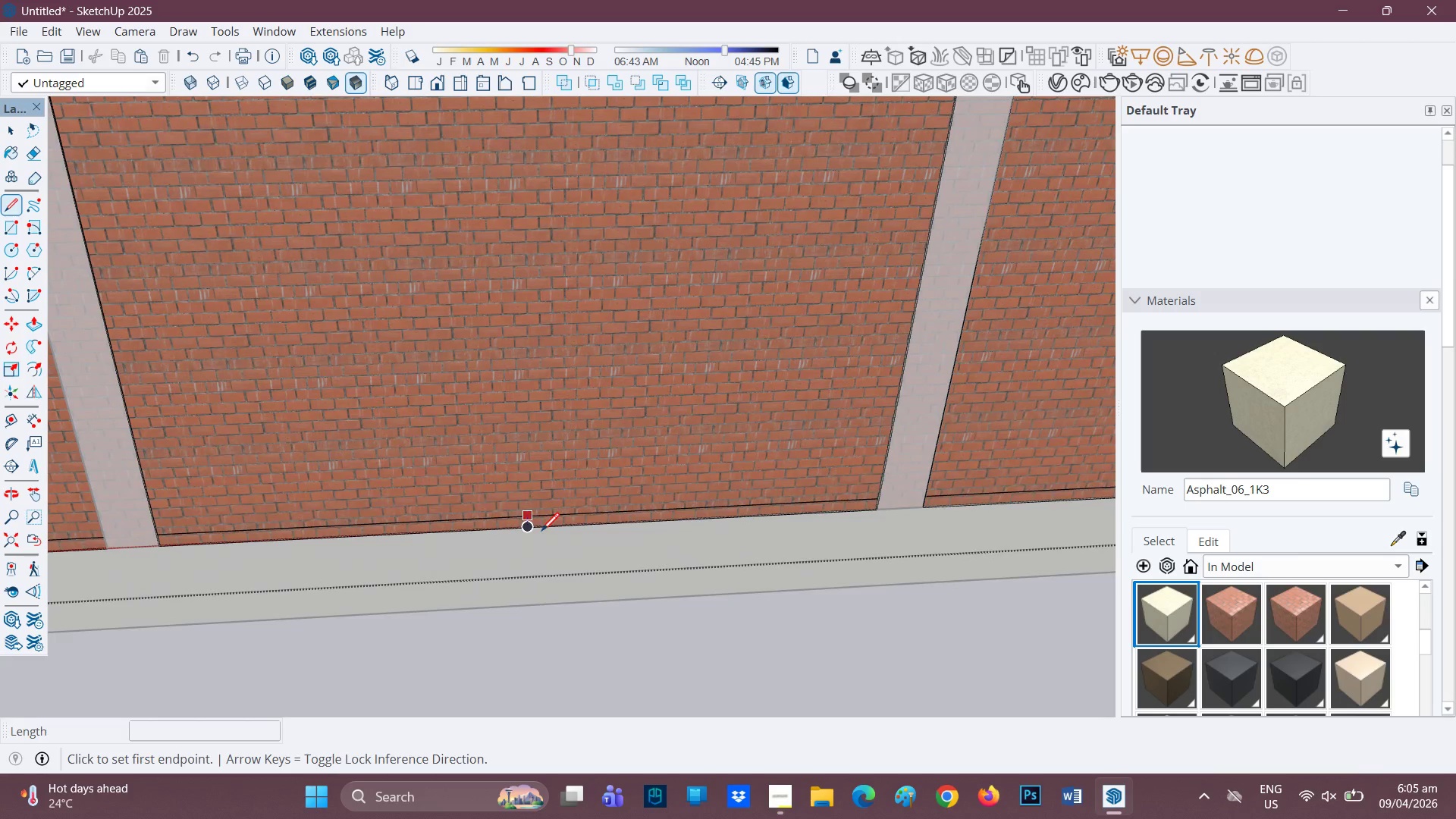 
scroll: coordinate [548, 486], scroll_direction: down, amount: 2.0
 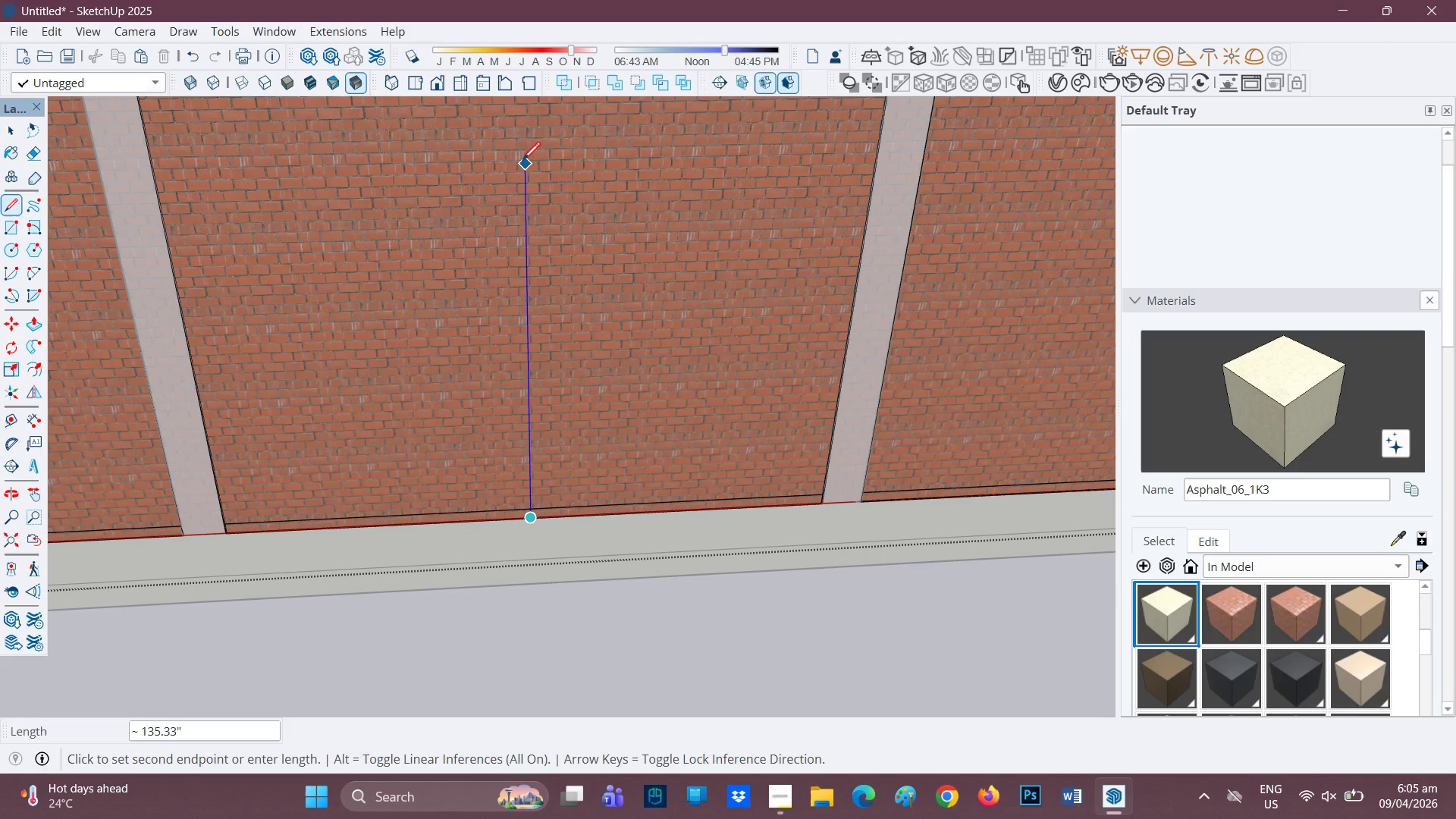 
left_click([523, 162])
 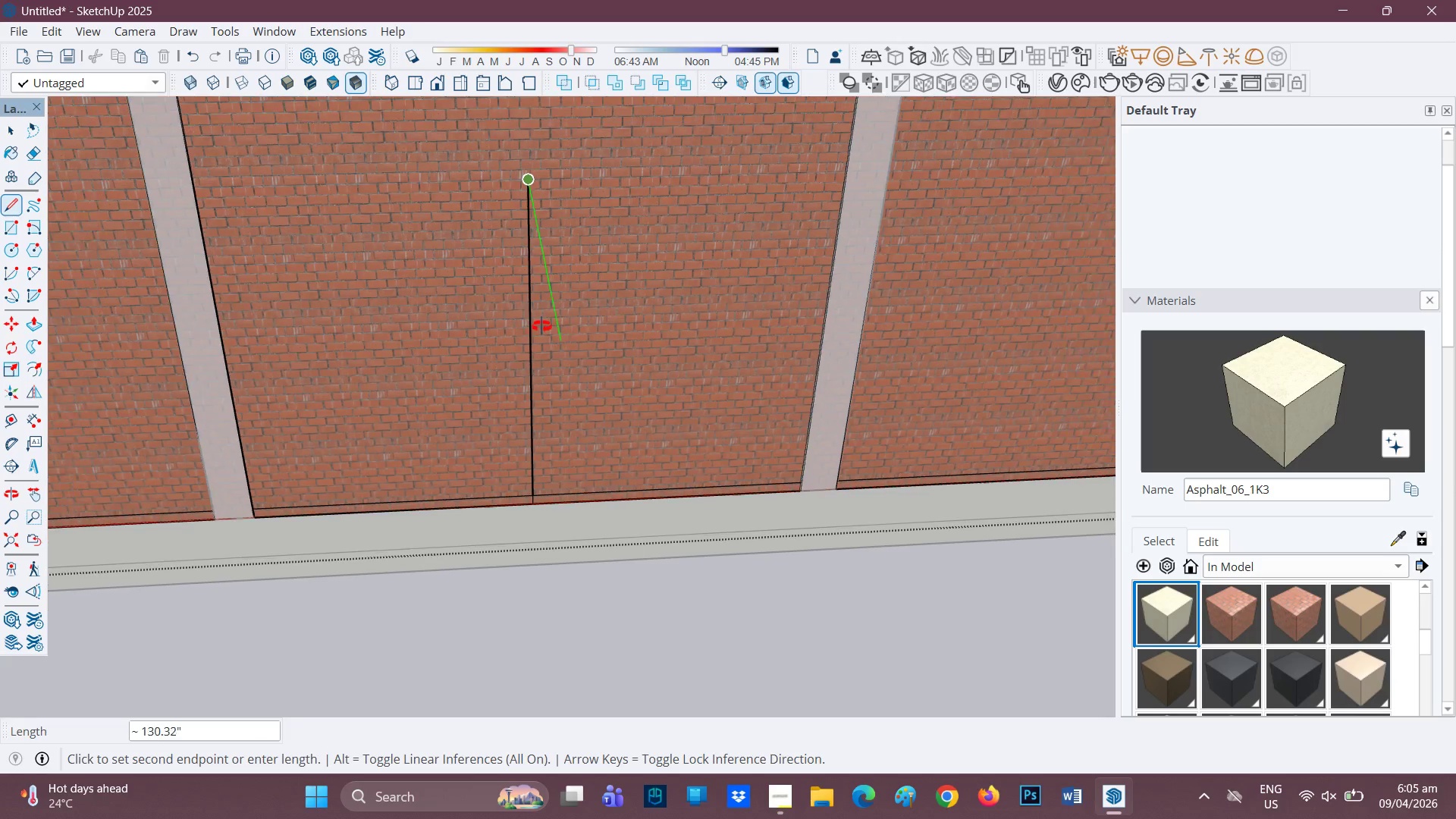 
scroll: coordinate [555, 348], scroll_direction: down, amount: 1.0
 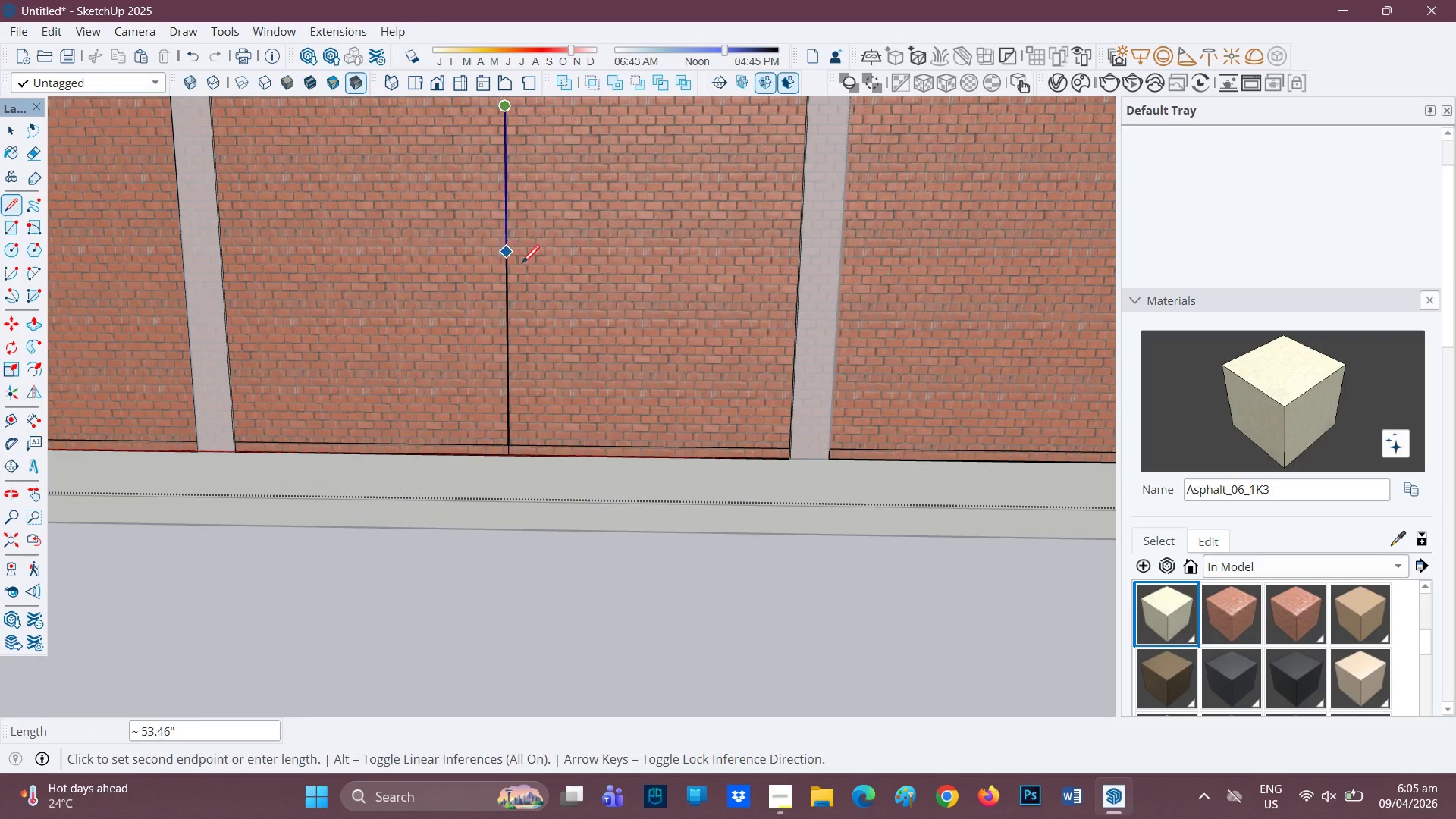 
key(Space)
 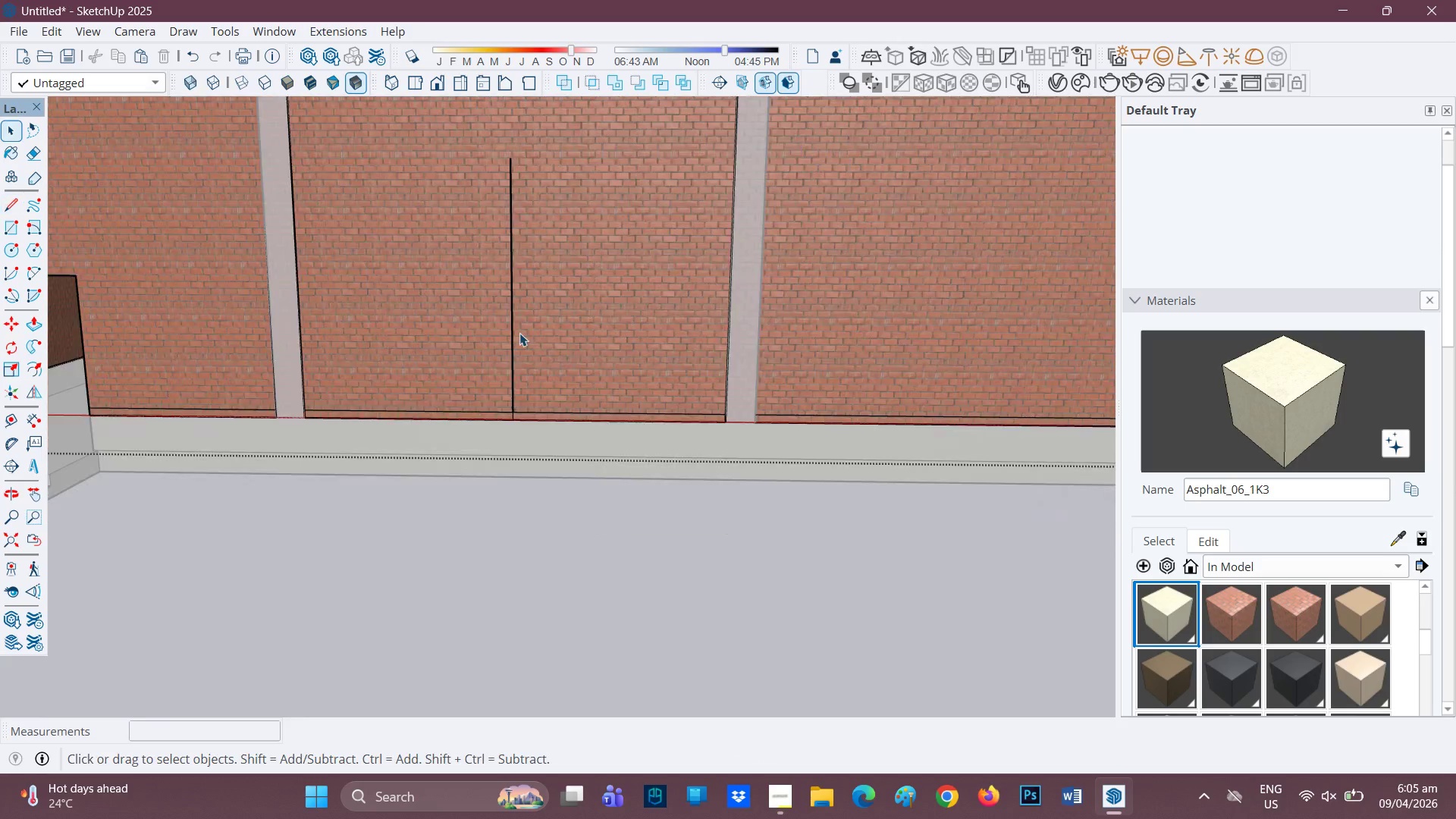 
scroll: coordinate [525, 315], scroll_direction: down, amount: 3.0
 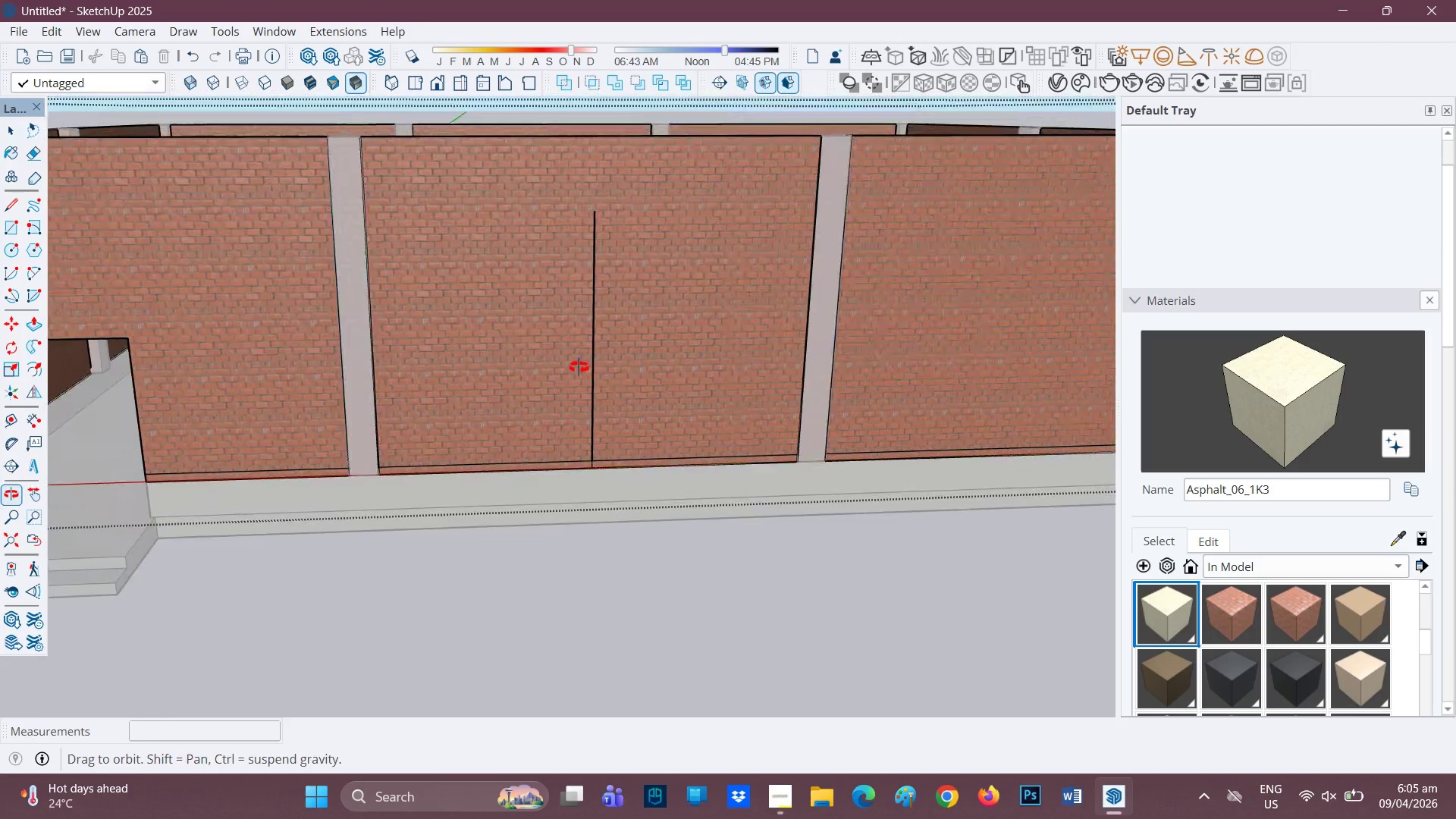 
key(H)
 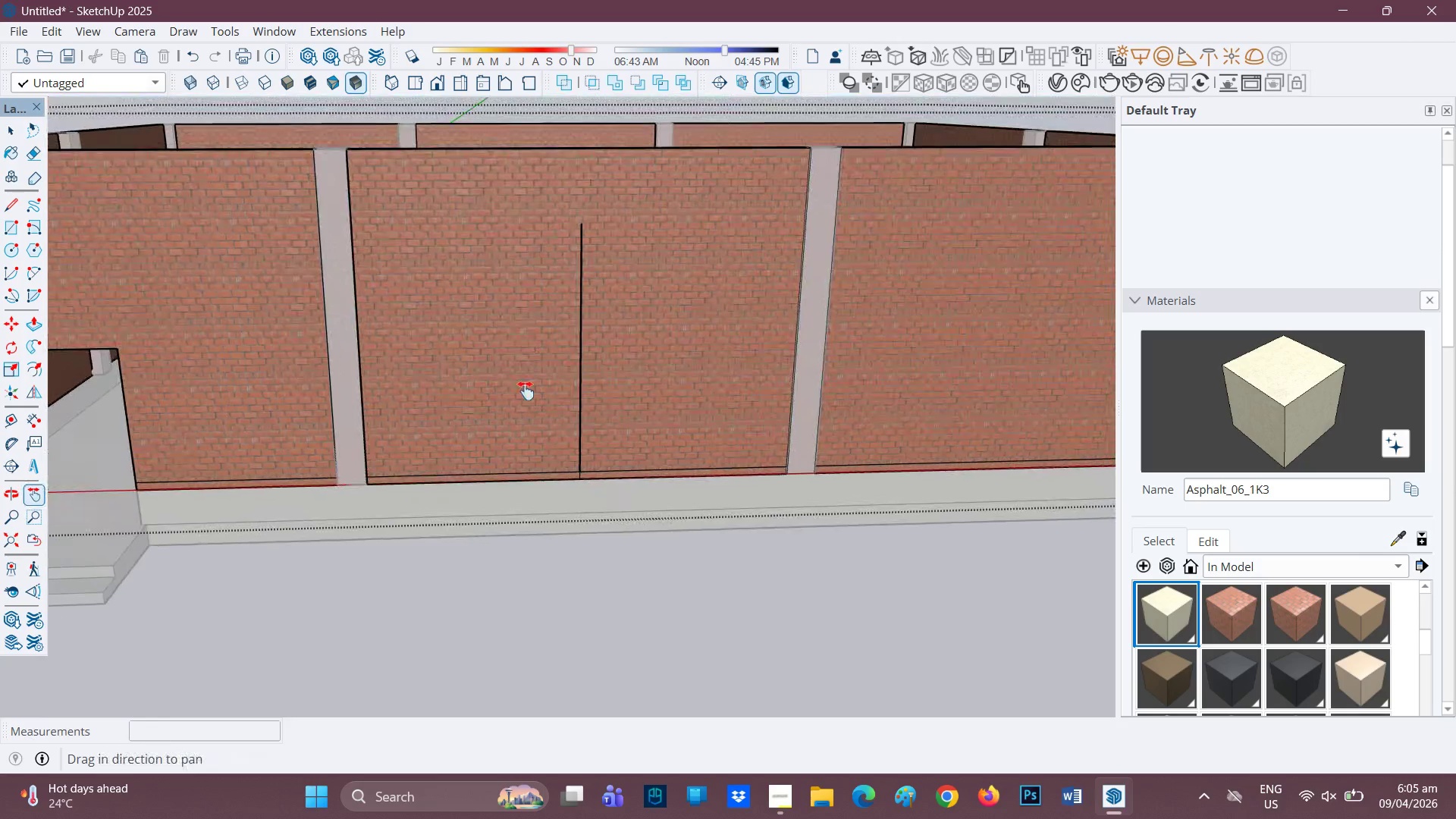 
left_click_drag(start_coordinate=[524, 369], to_coordinate=[533, 448])
 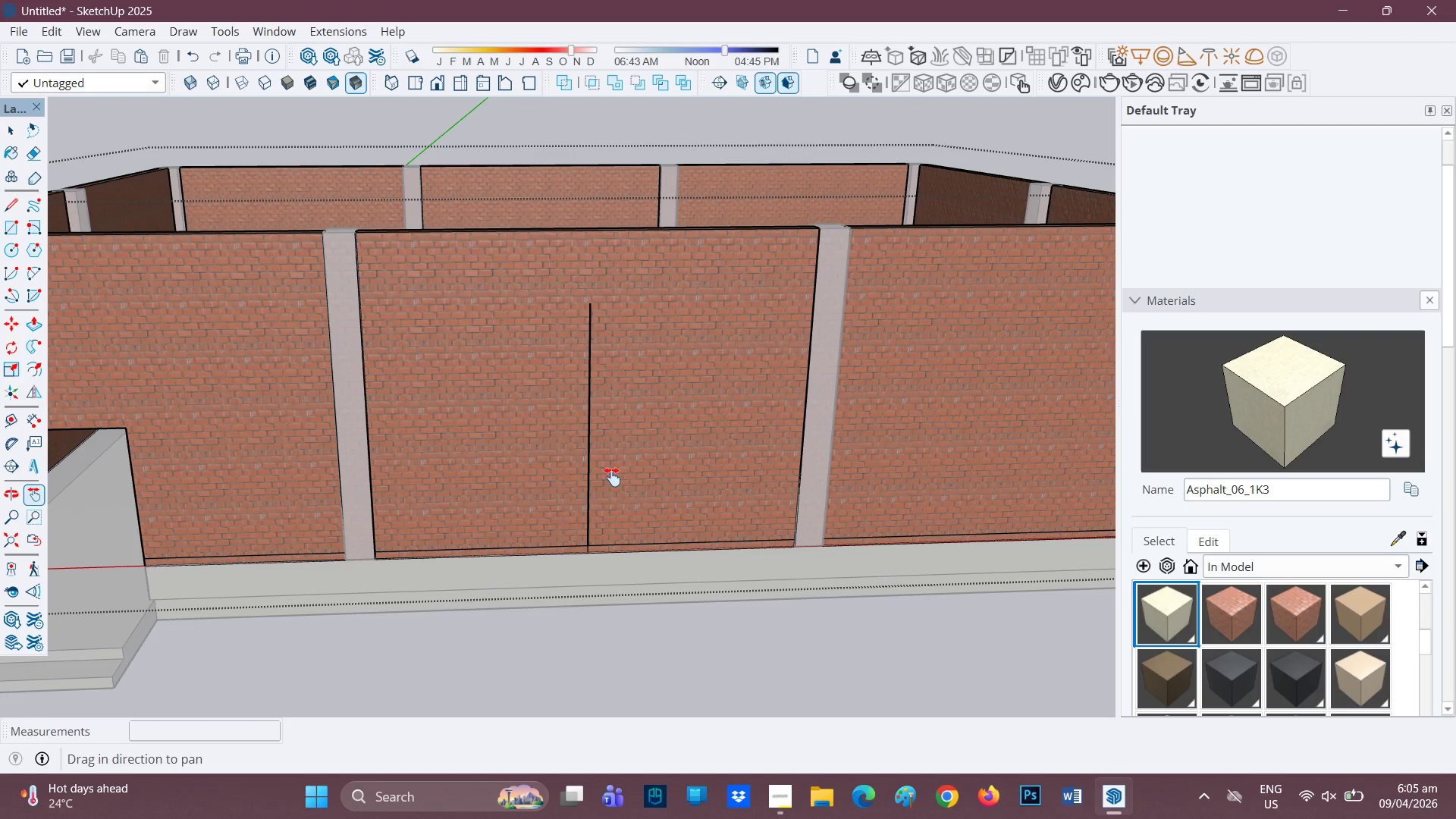 
wait(6.06)
 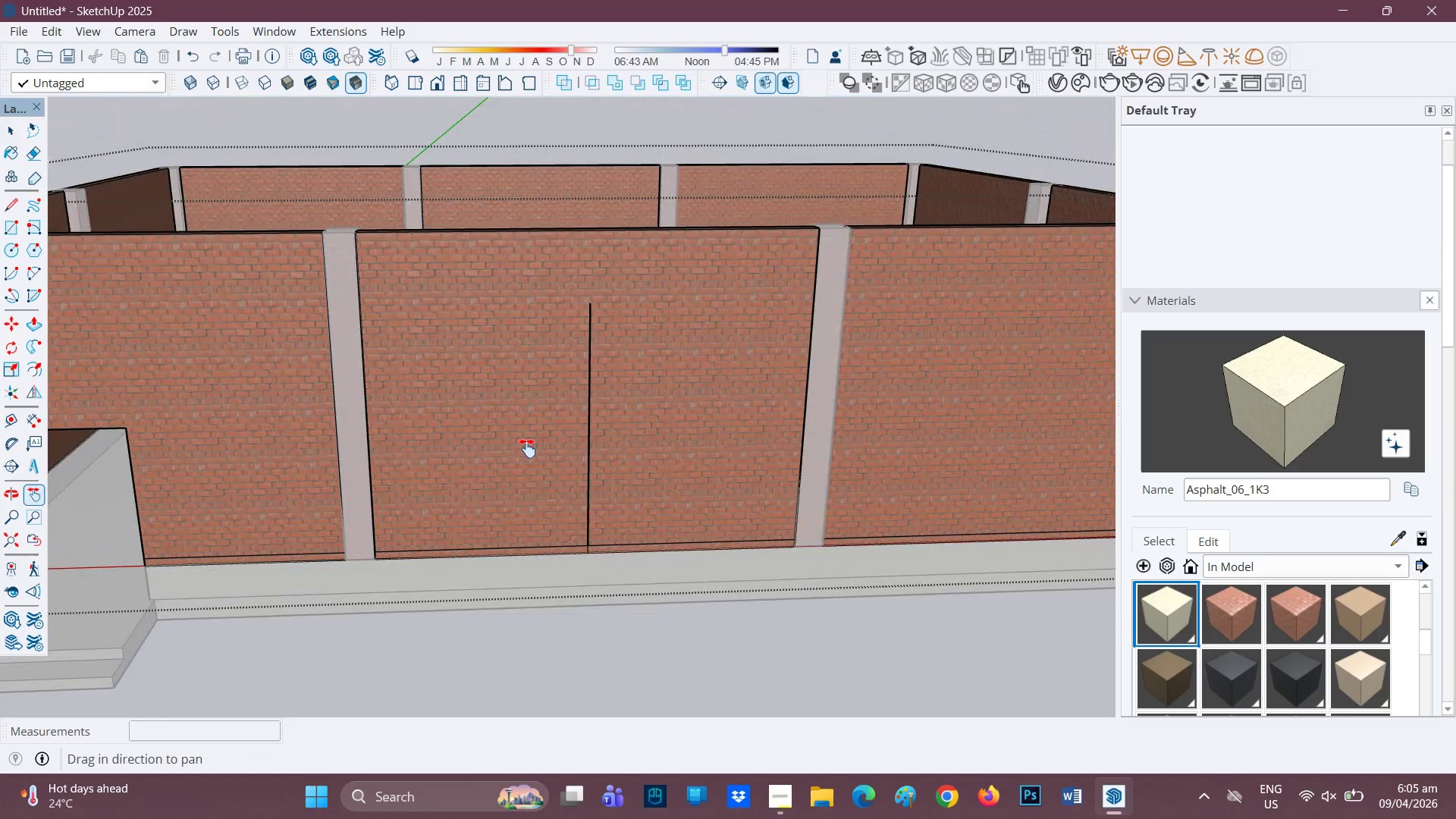 
scroll: coordinate [607, 486], scroll_direction: up, amount: 1.0
 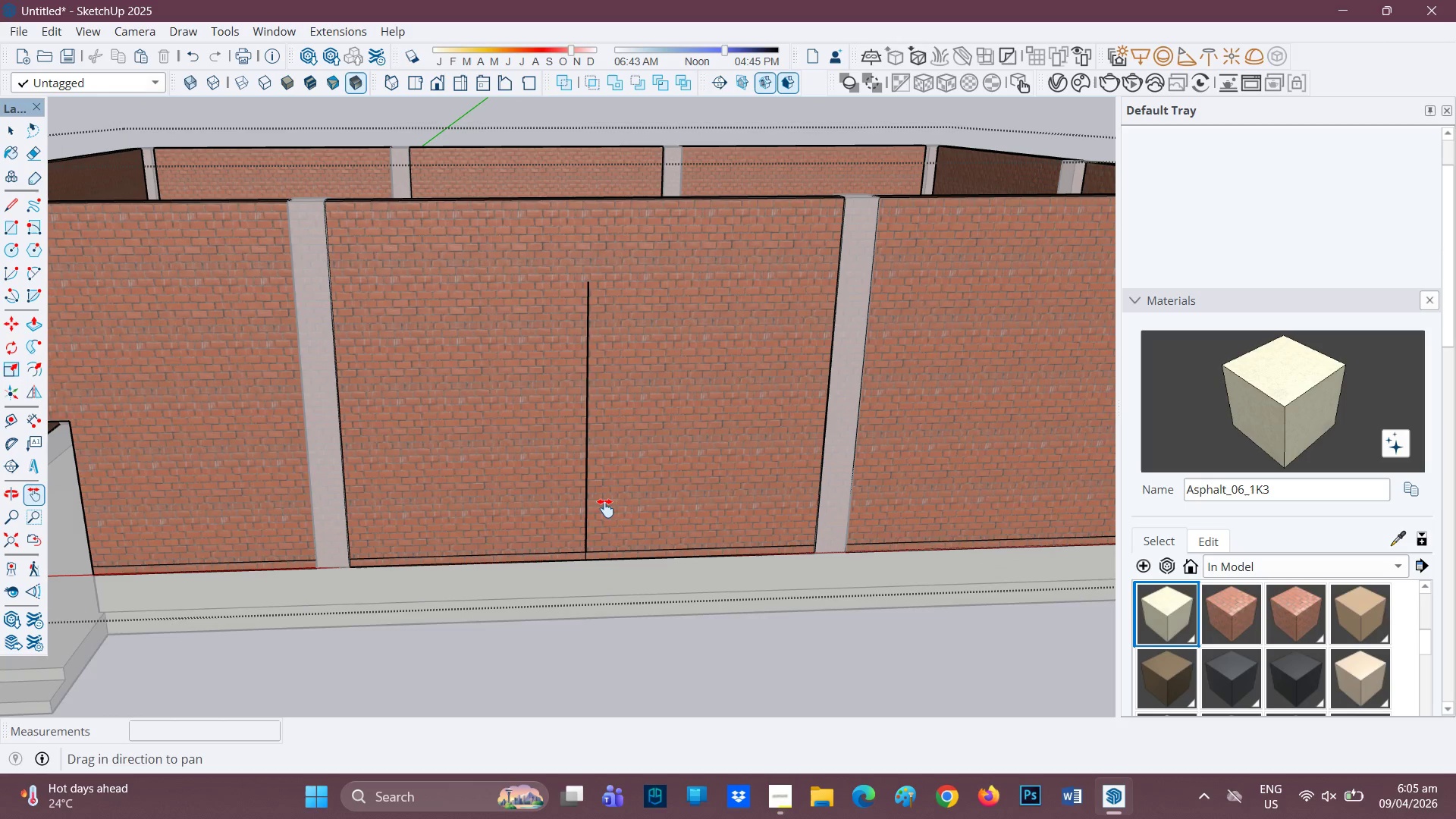 
key(Control+Z)
 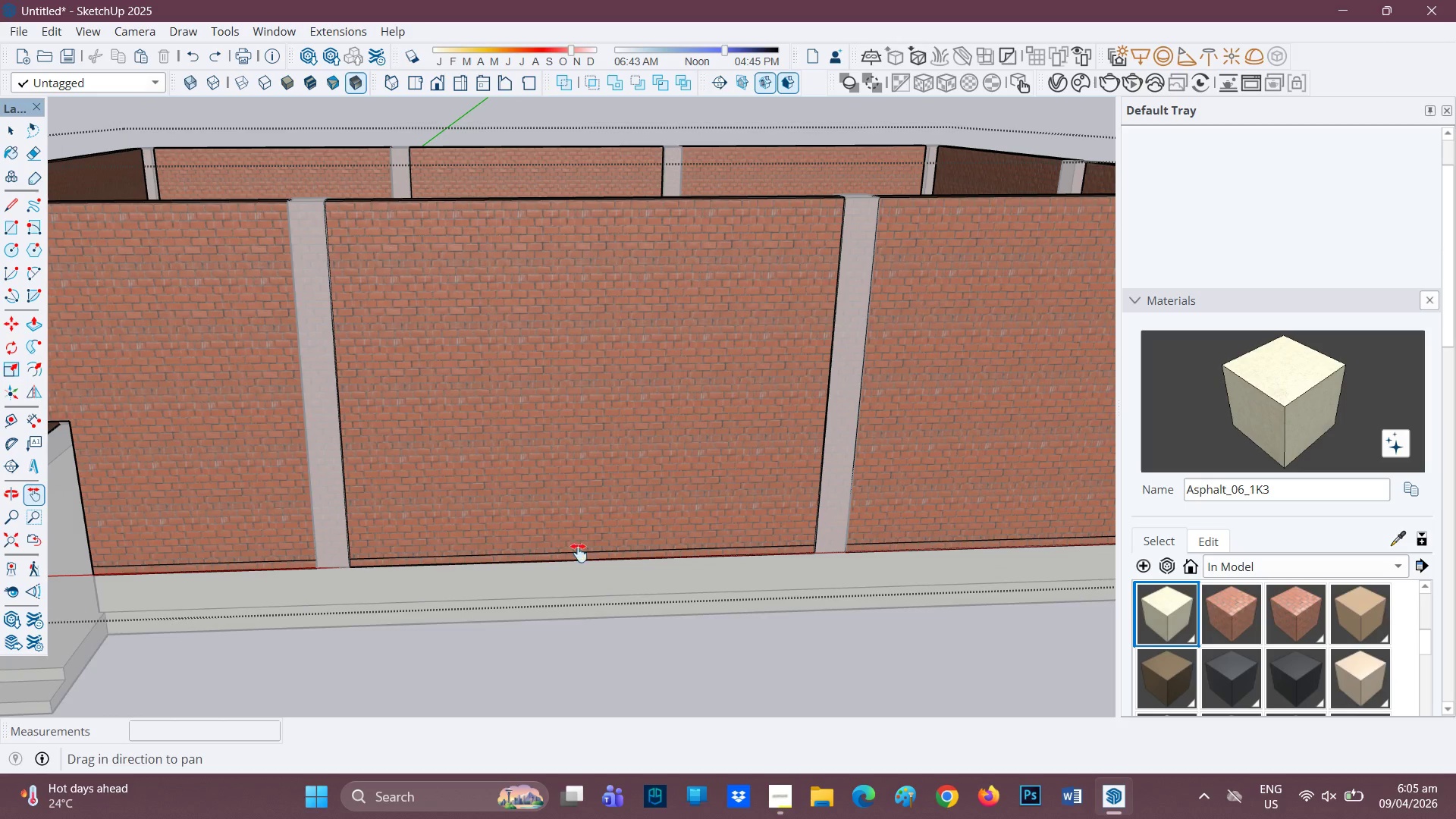 
key(L)
 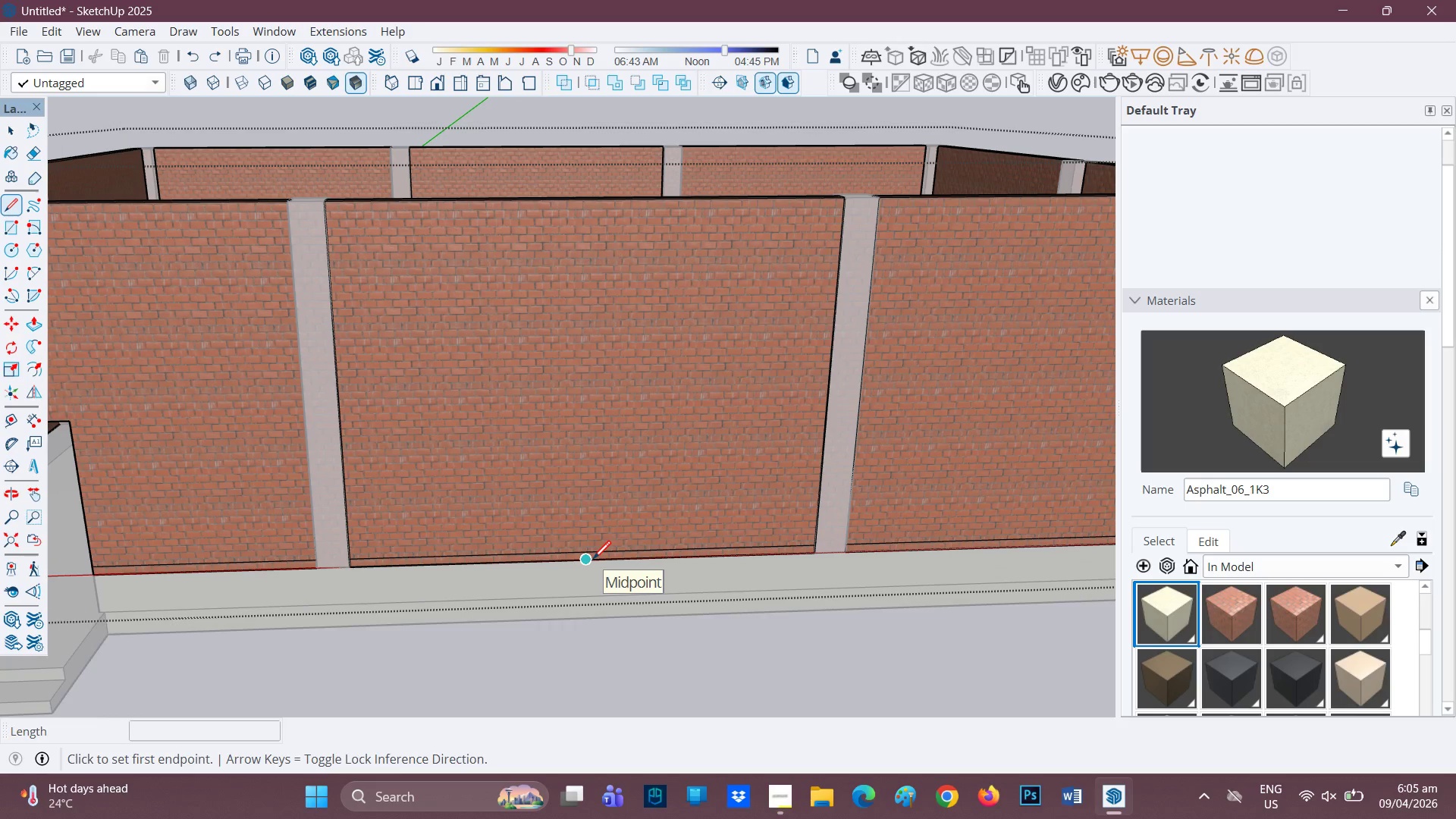 
left_click([593, 560])
 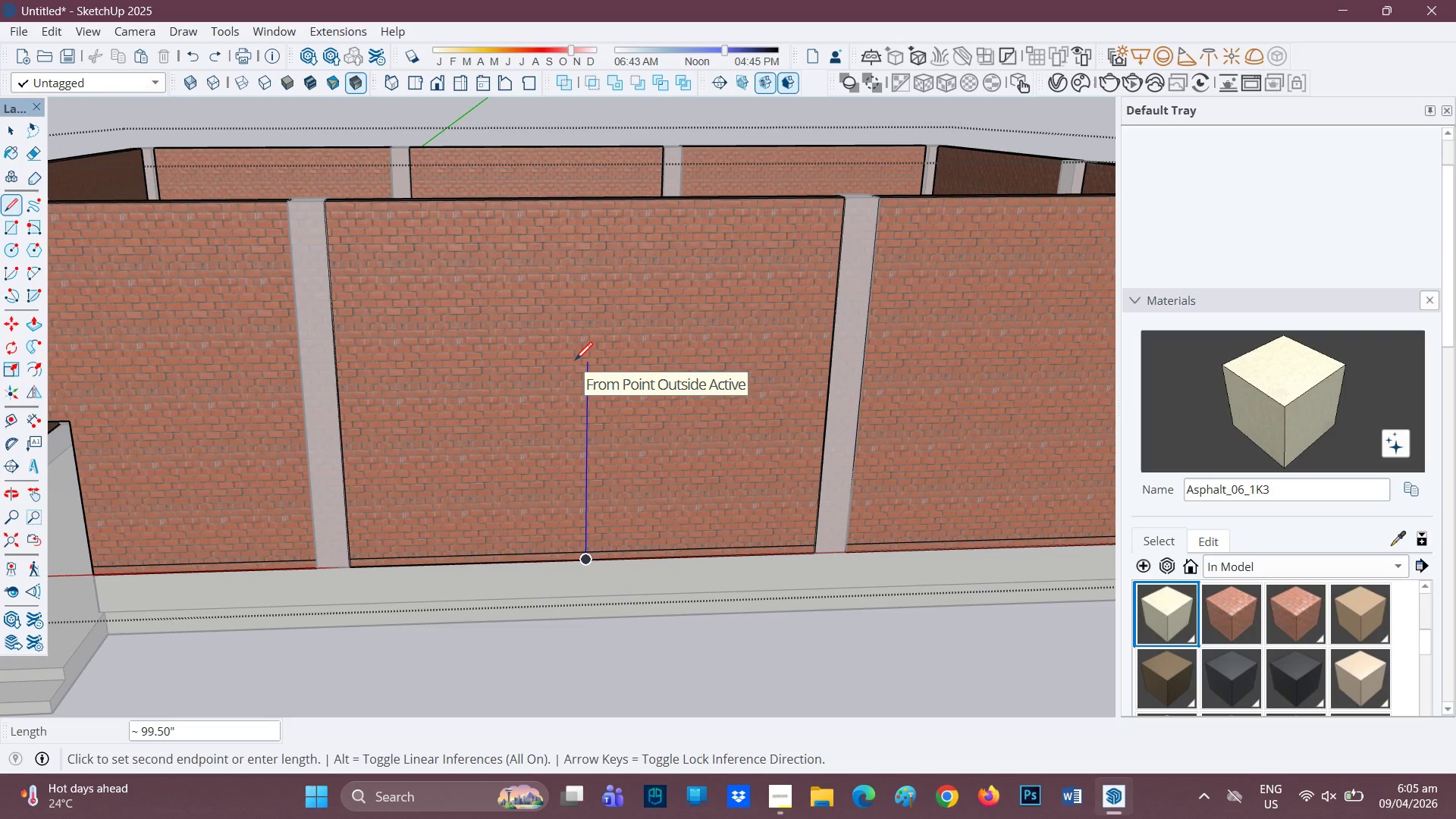 
key(8)
 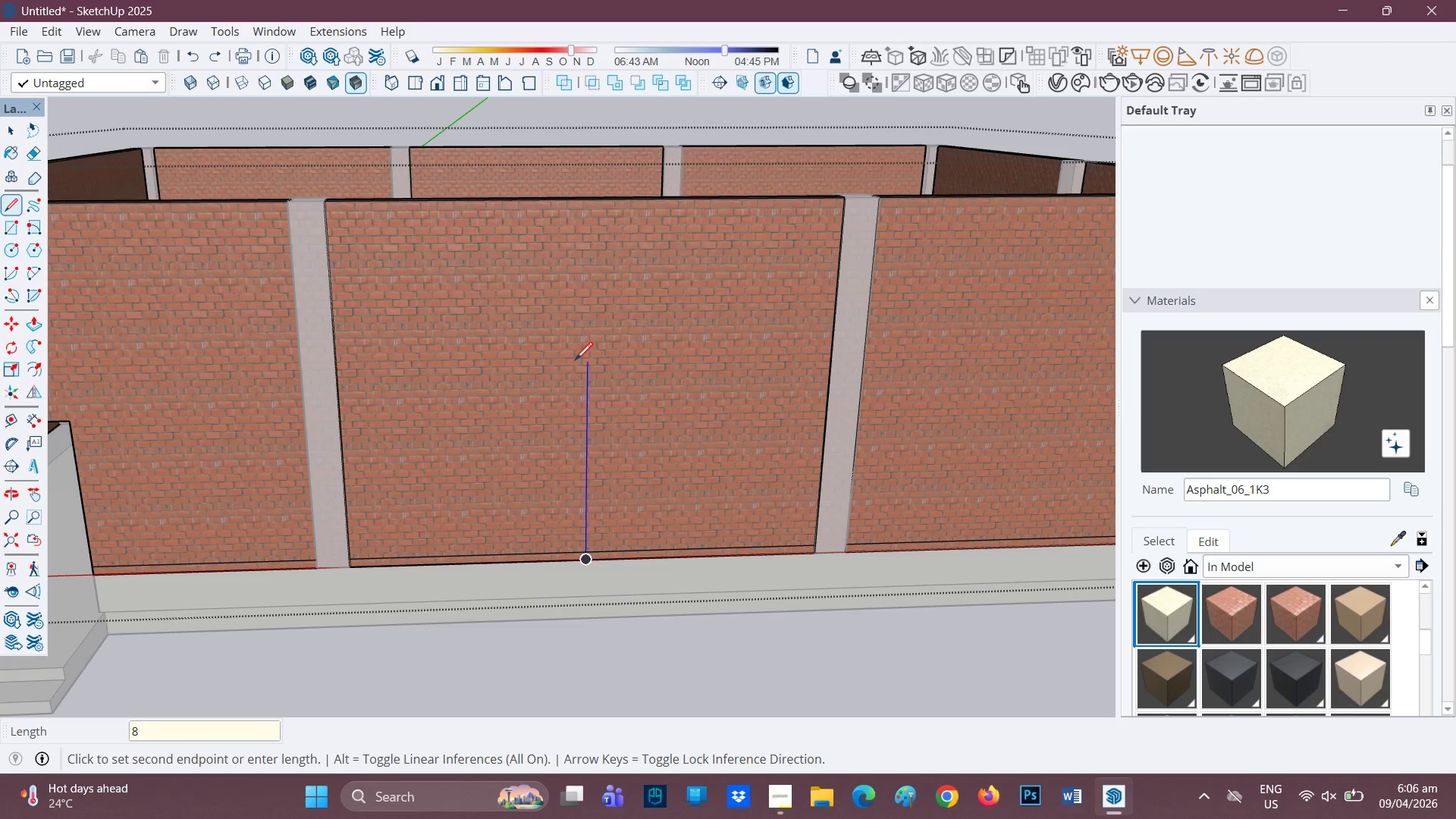 
key(Quote)
 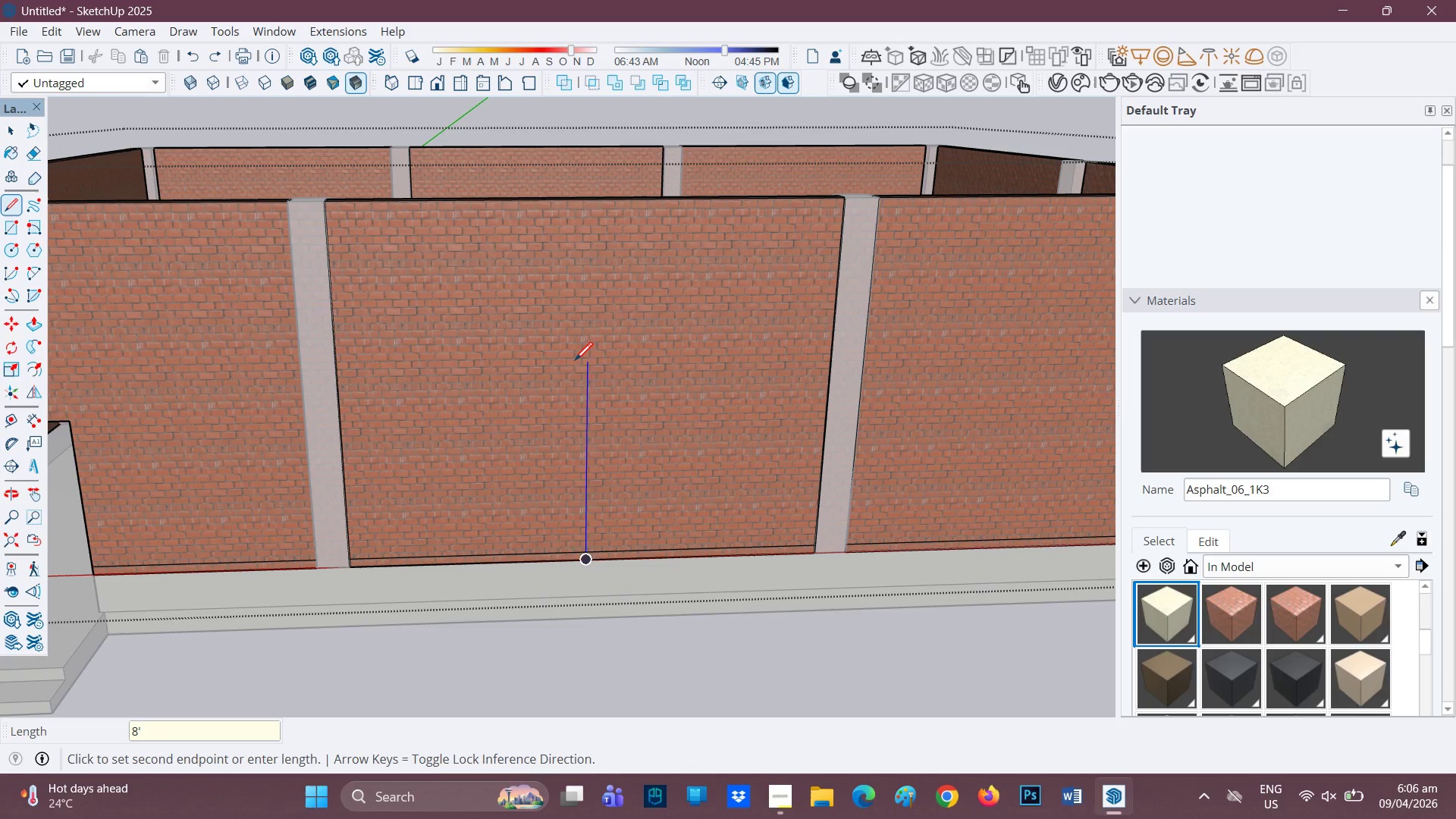 
key(Enter)
 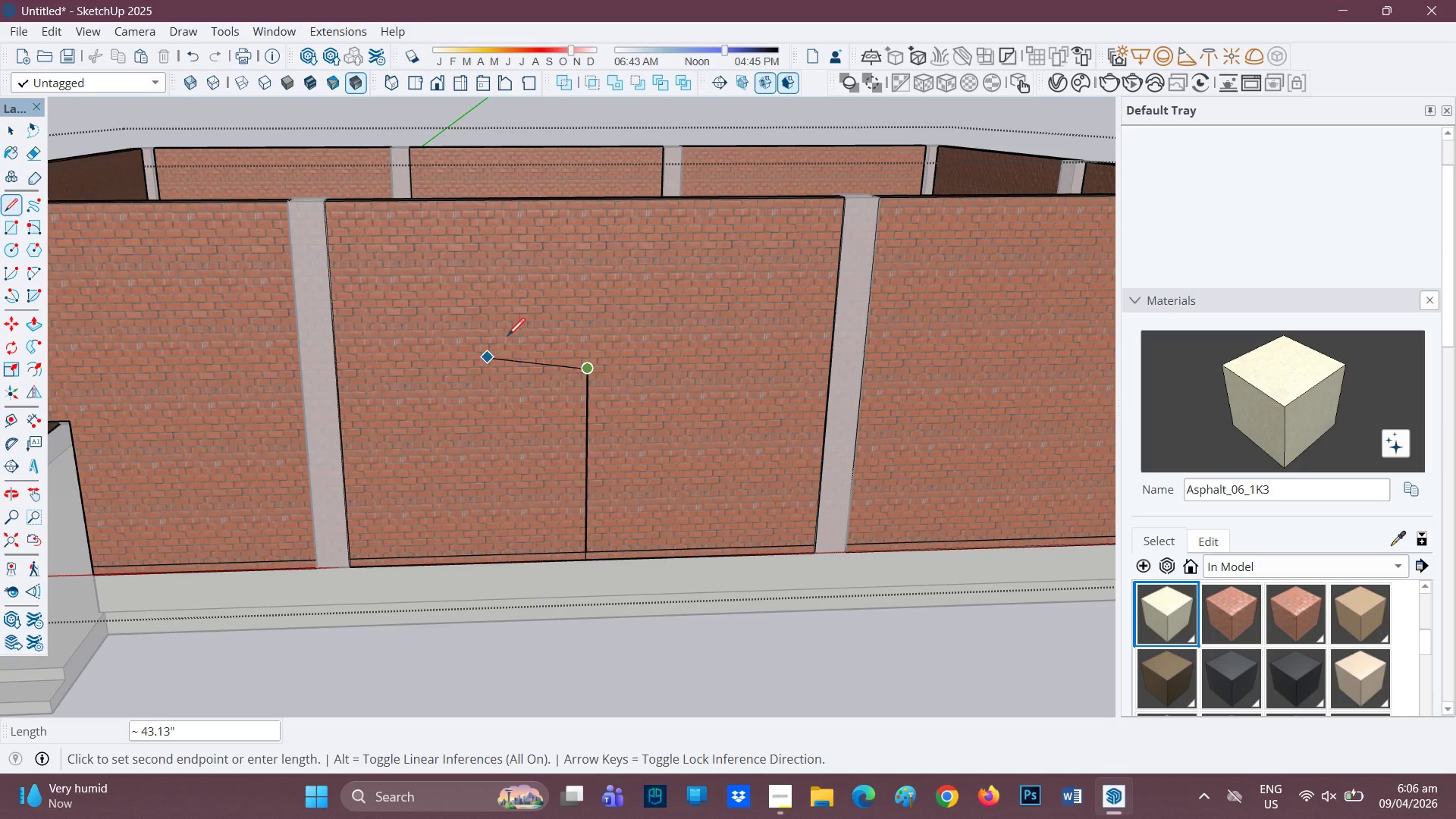 
wait(11.08)
 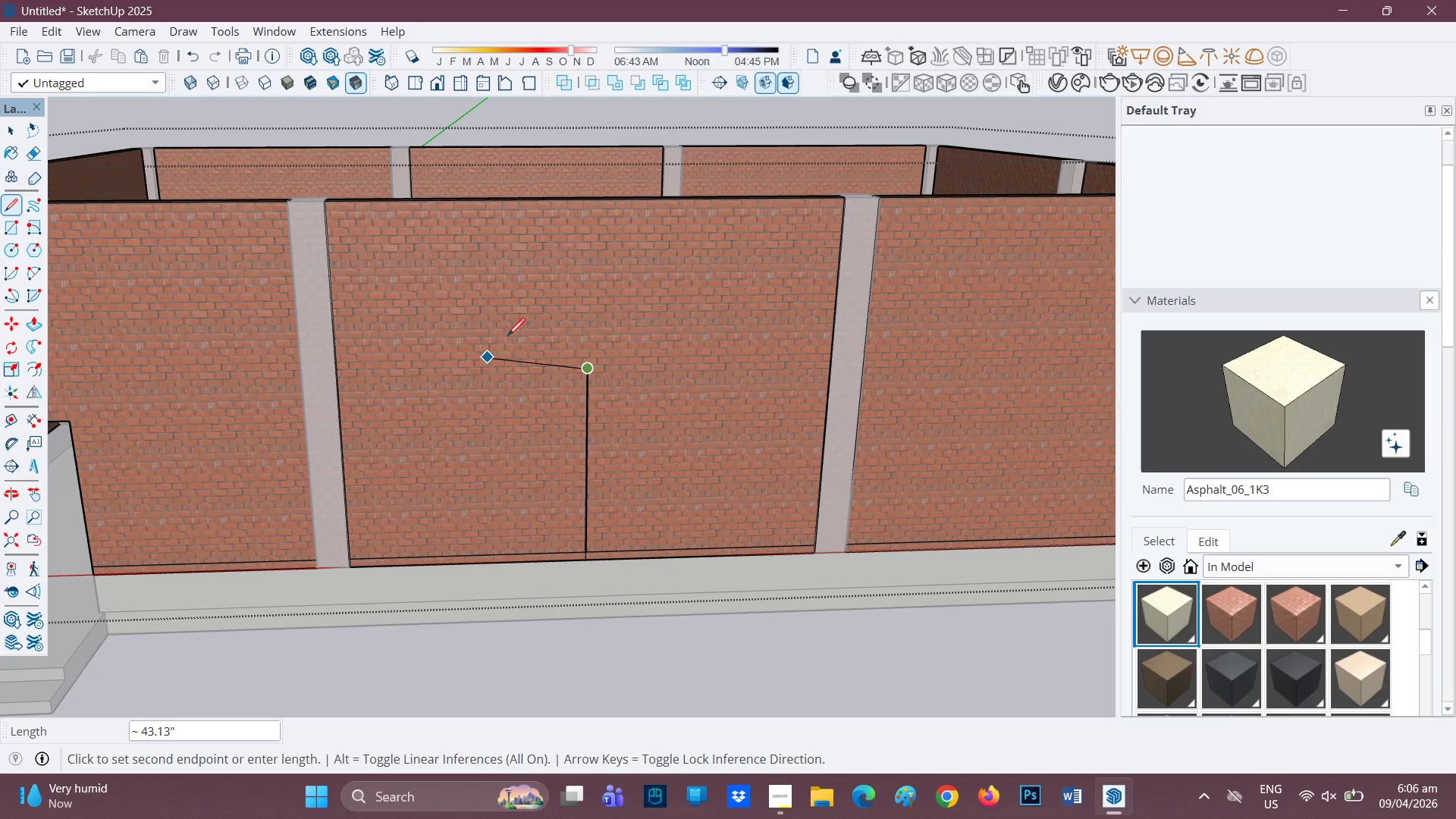 
left_click([1002, 366])
 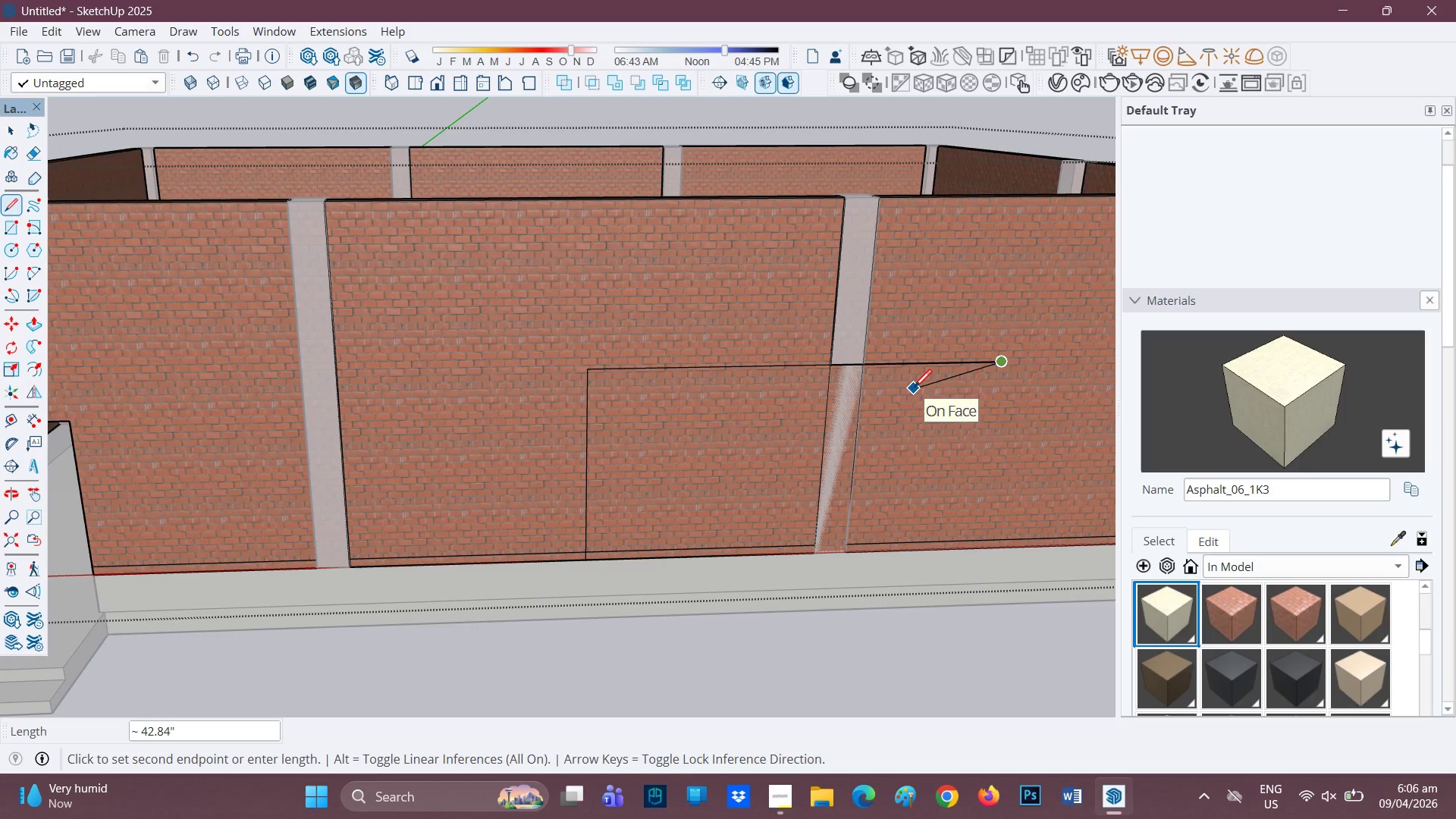 
key(Control+ControlLeft)
 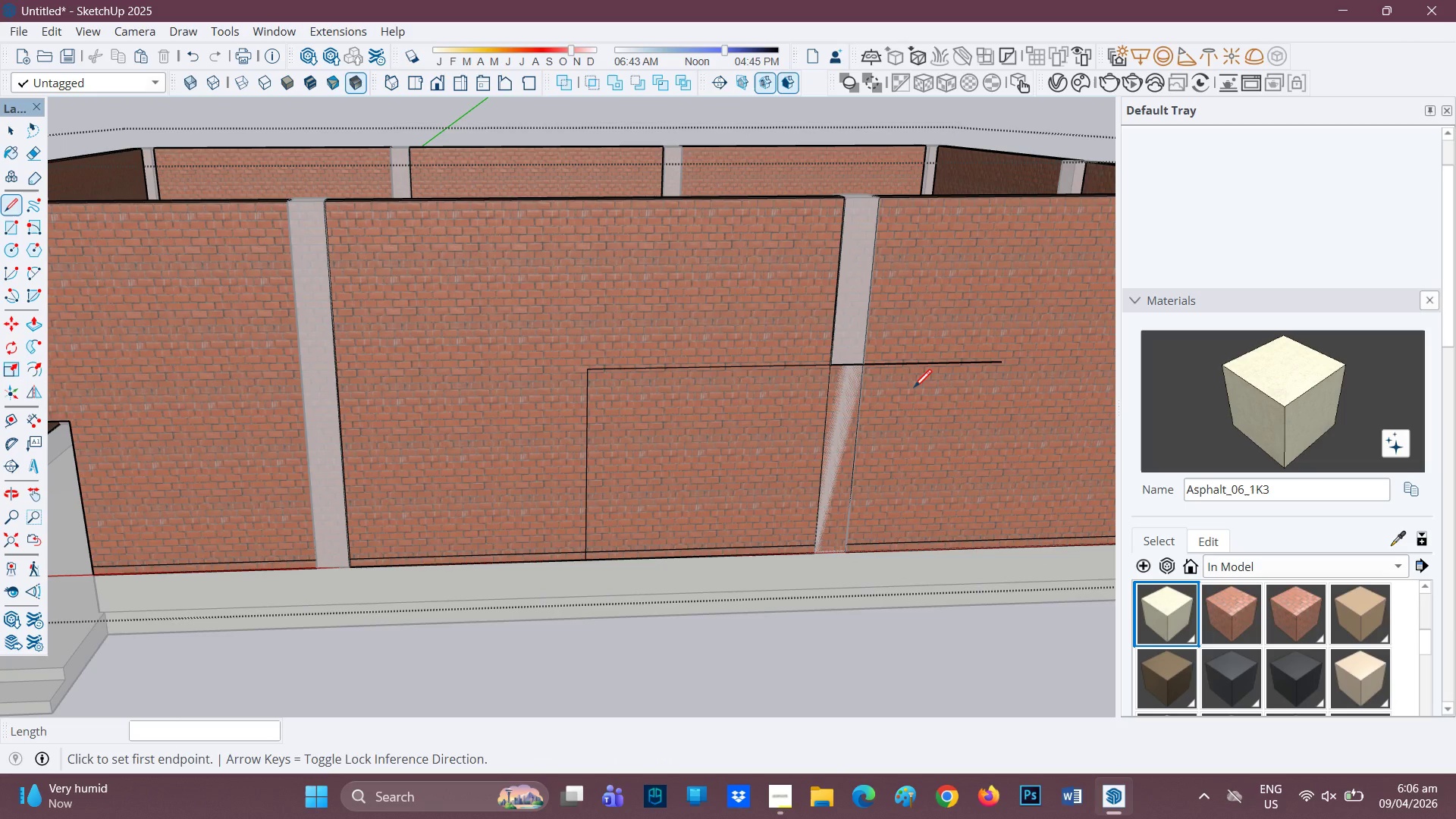 
key(Control+Z)
 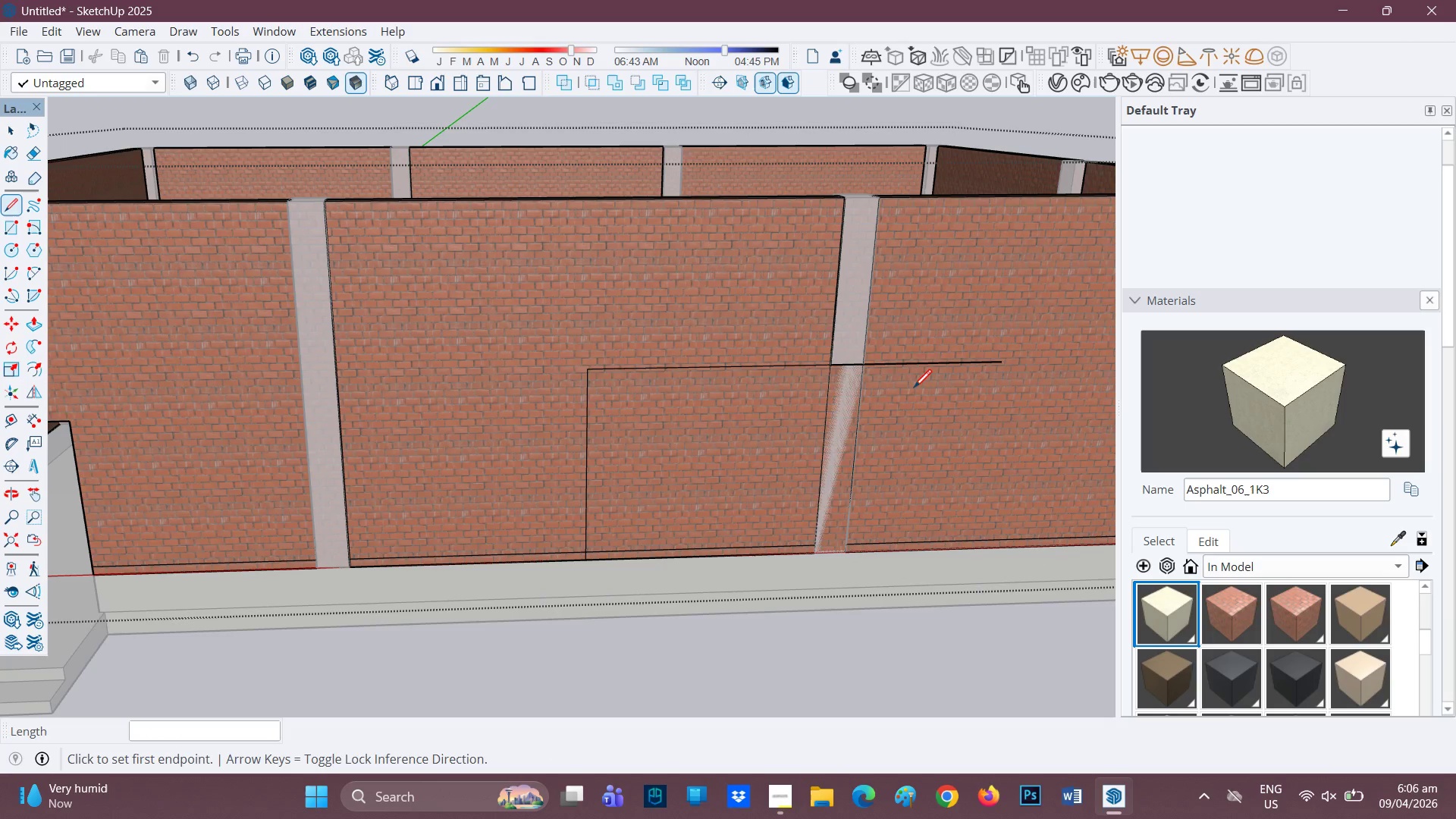 
key(Control+ControlLeft)
 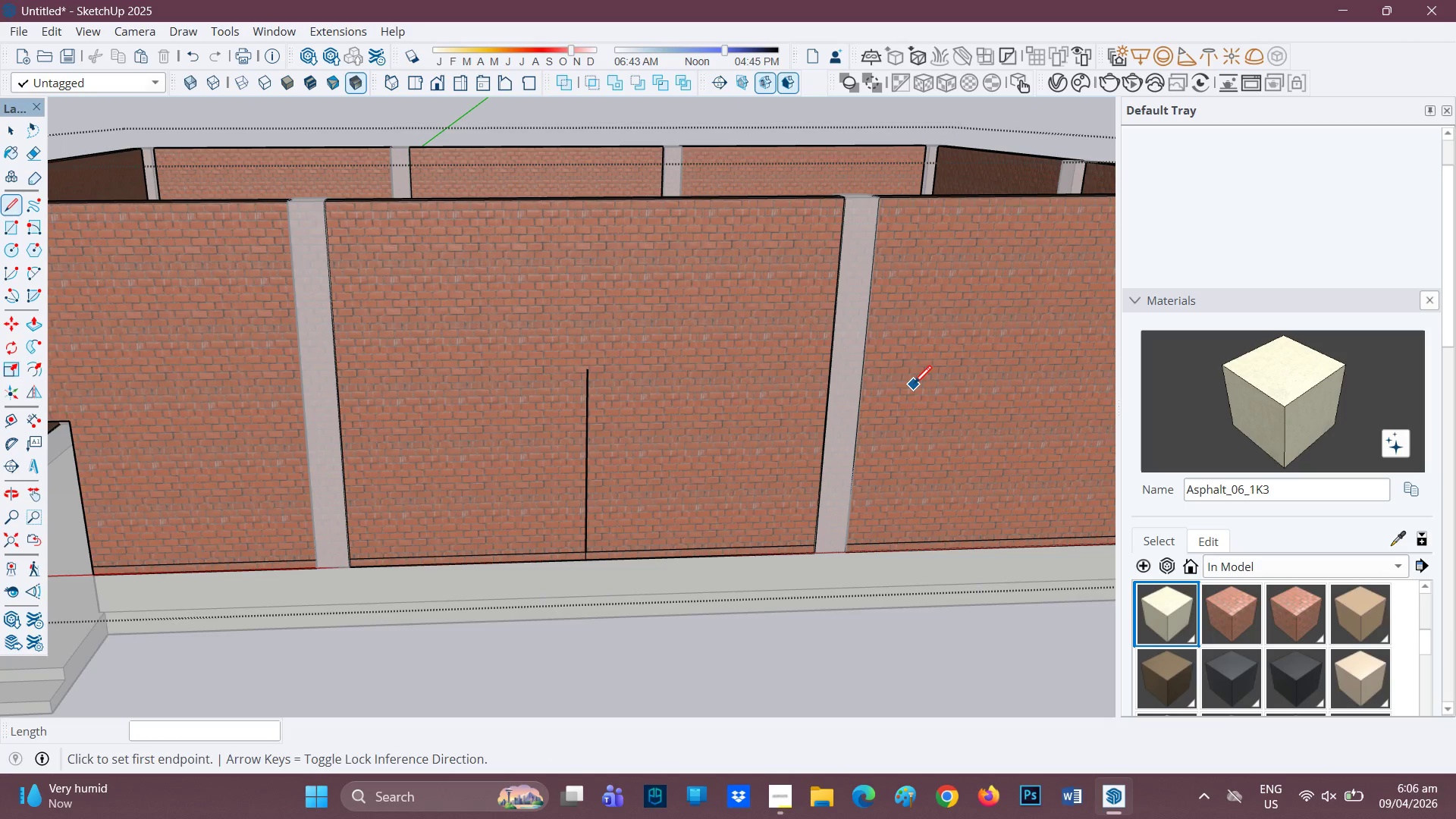 
key(Control+Z)
 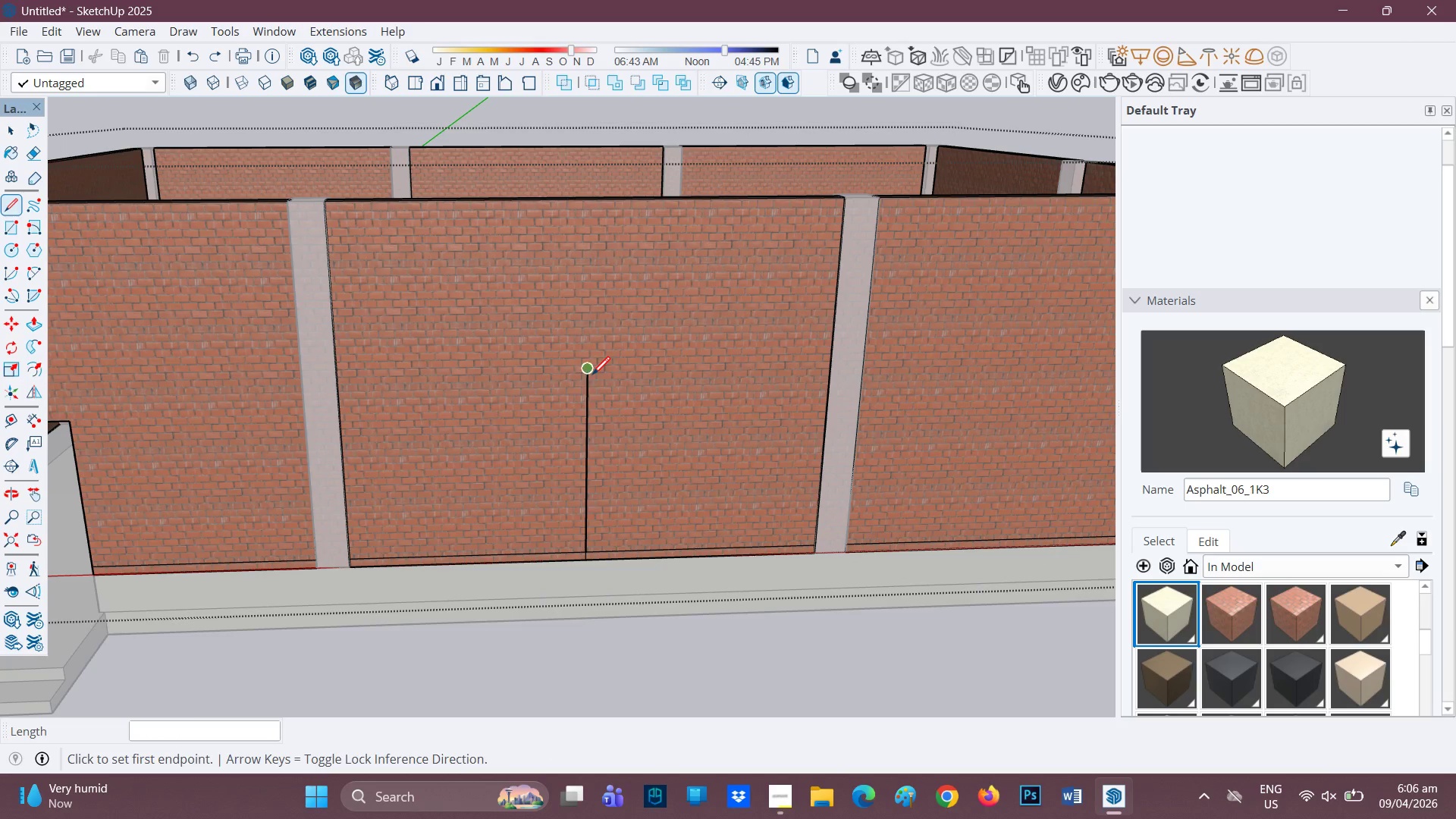 
left_click([592, 376])
 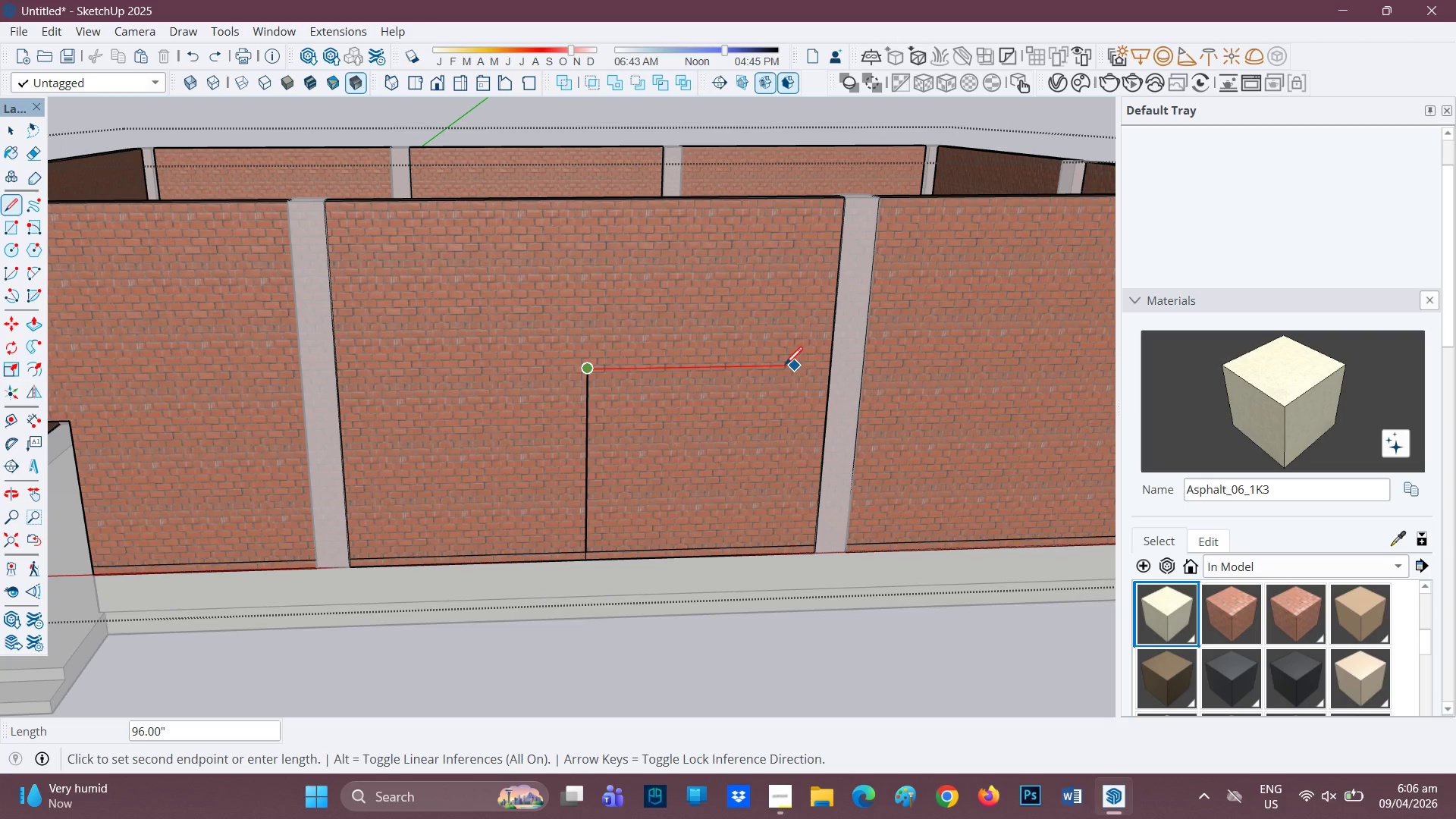 
left_click([783, 366])
 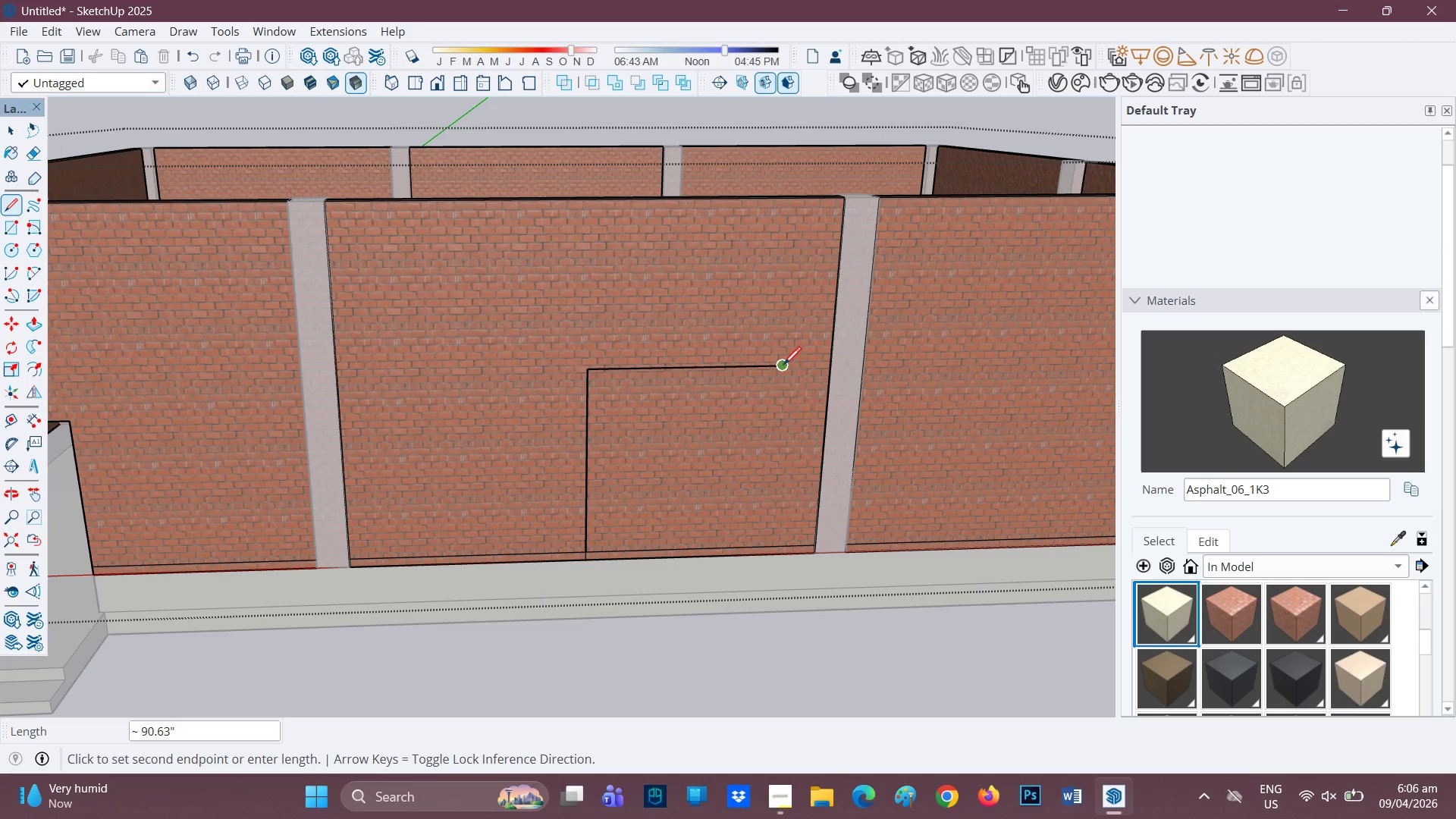 
key(Control+ControlLeft)
 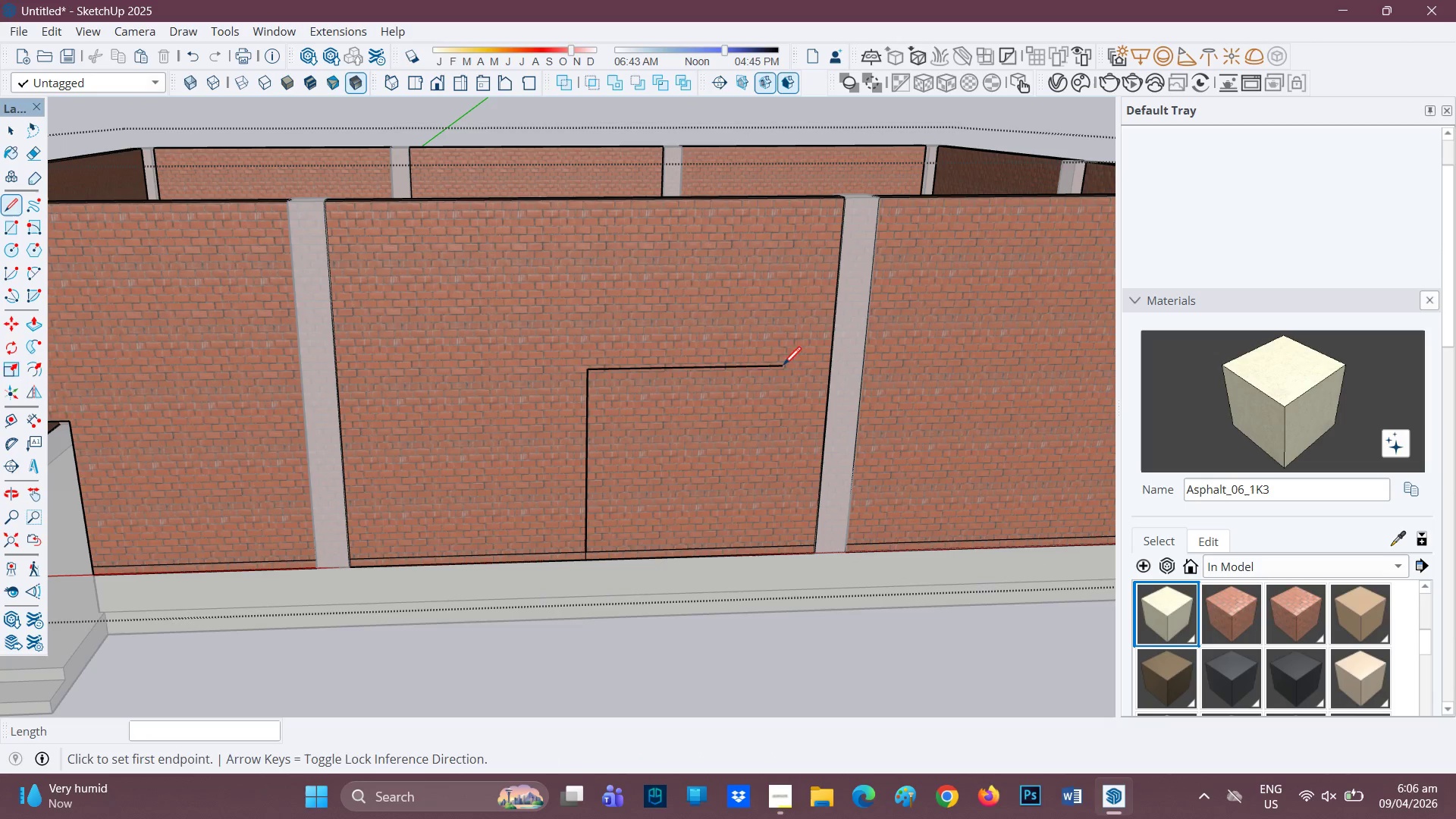 
key(Control+Z)
 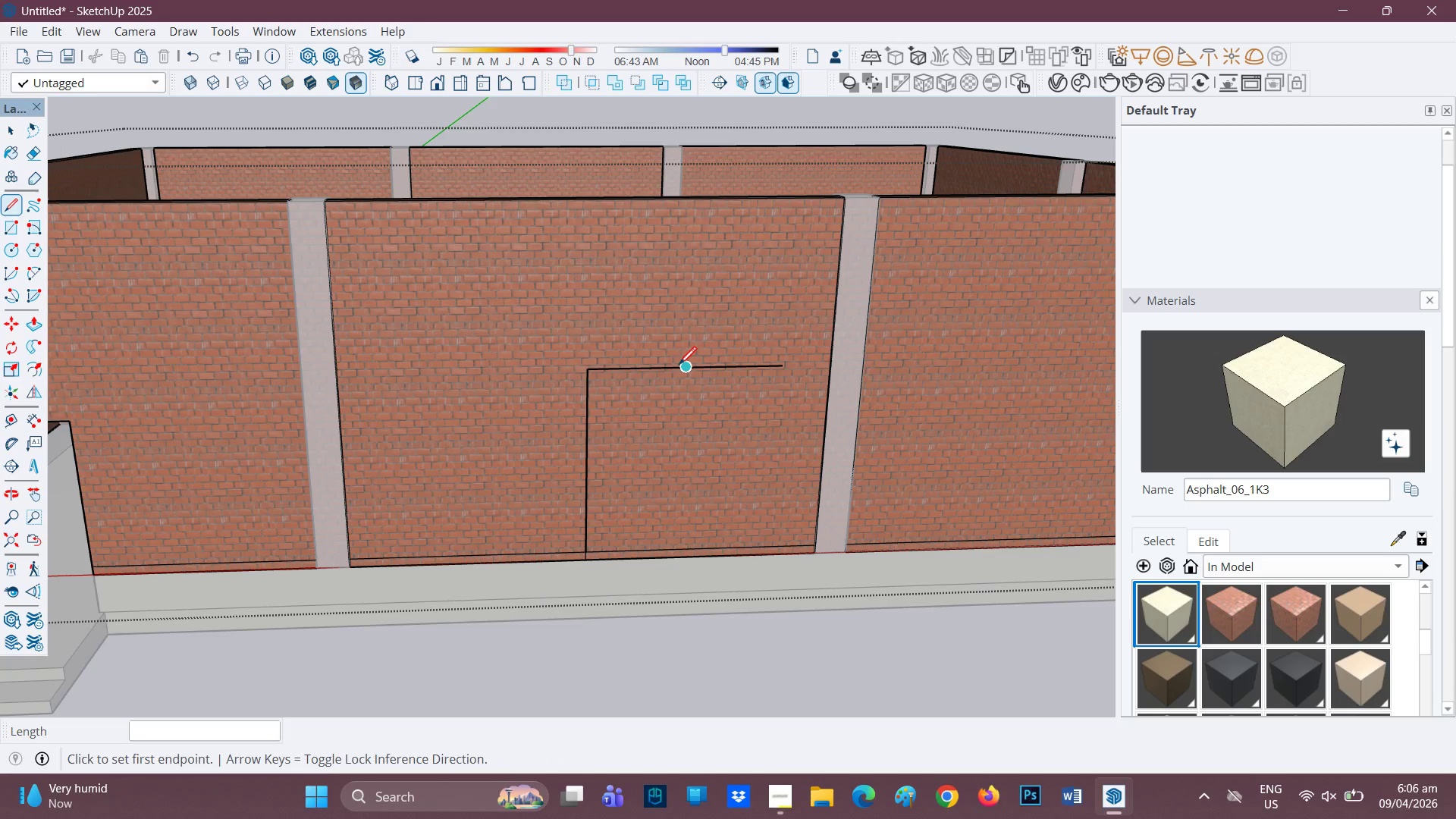 
key(Control+Z)
 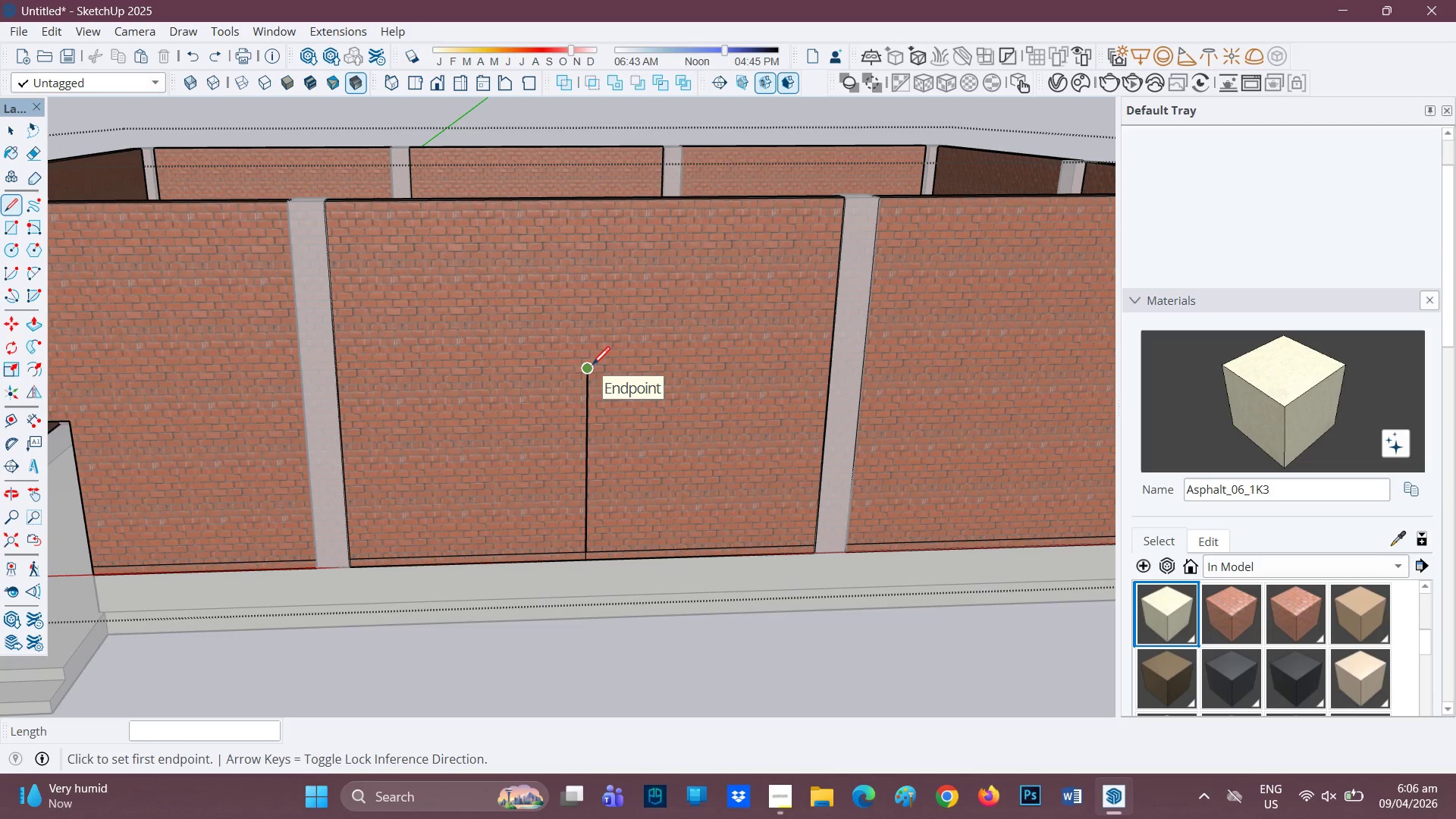 
left_click([592, 366])
 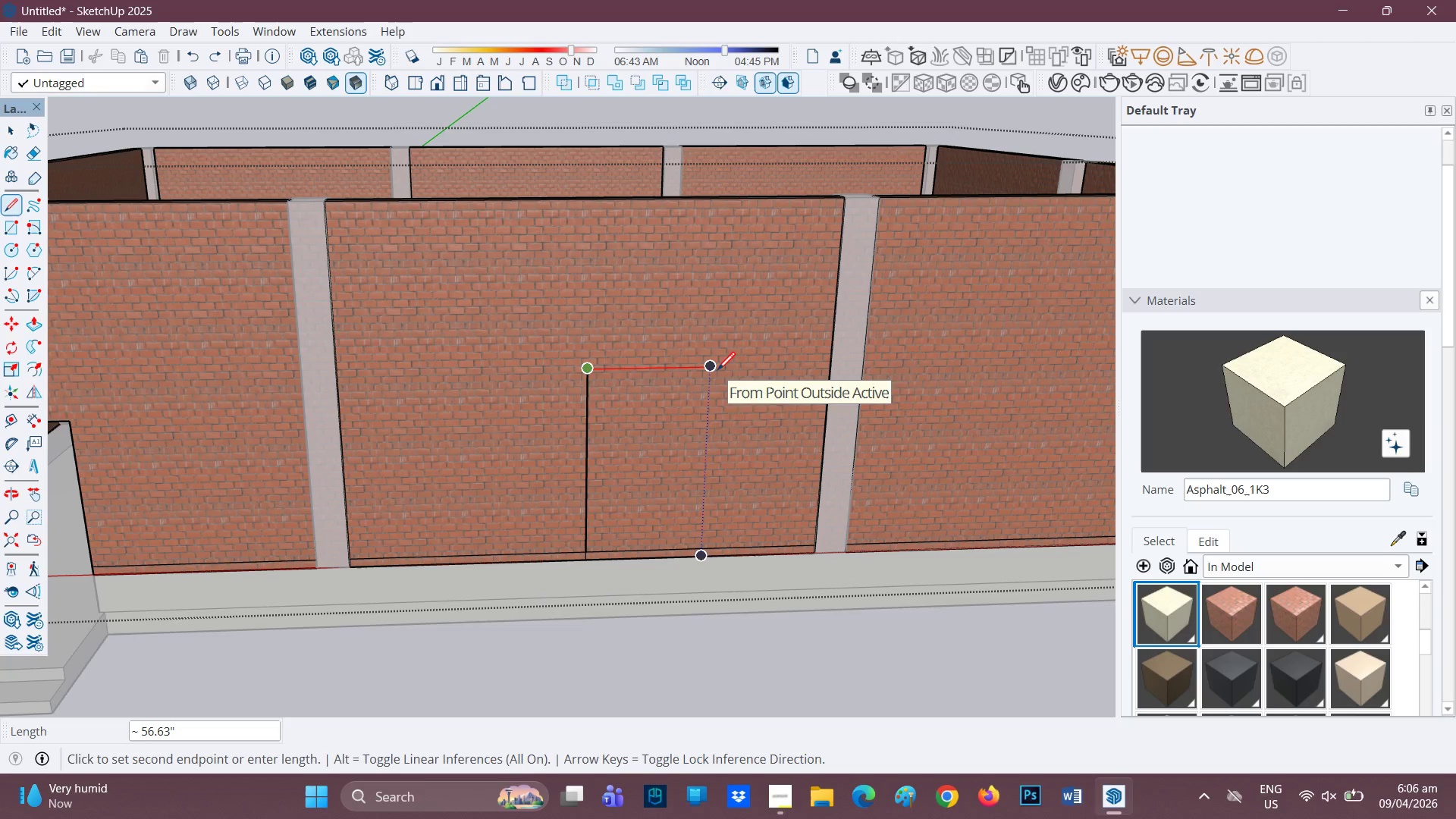 
wait(10.16)
 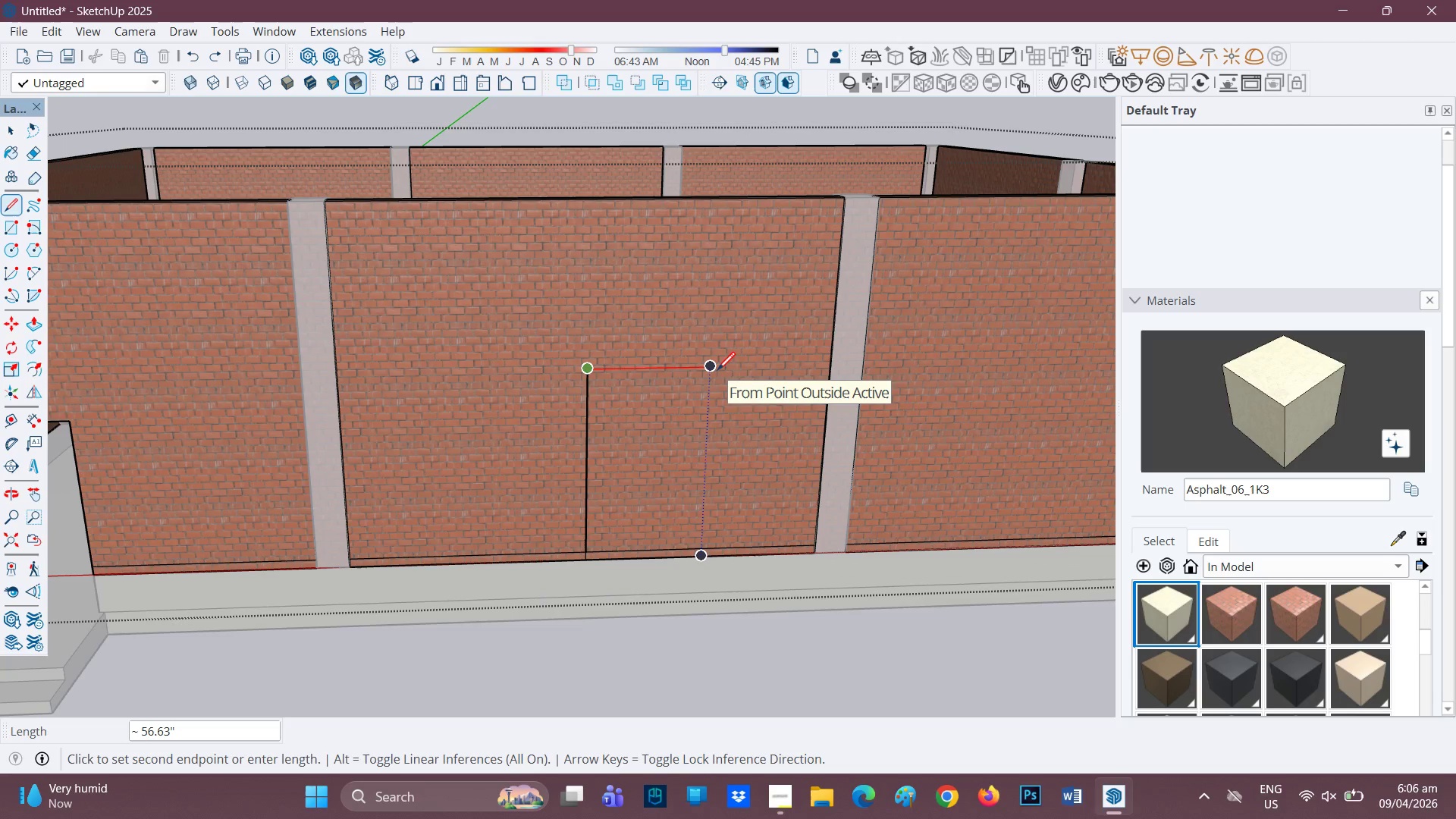 
key(6)
 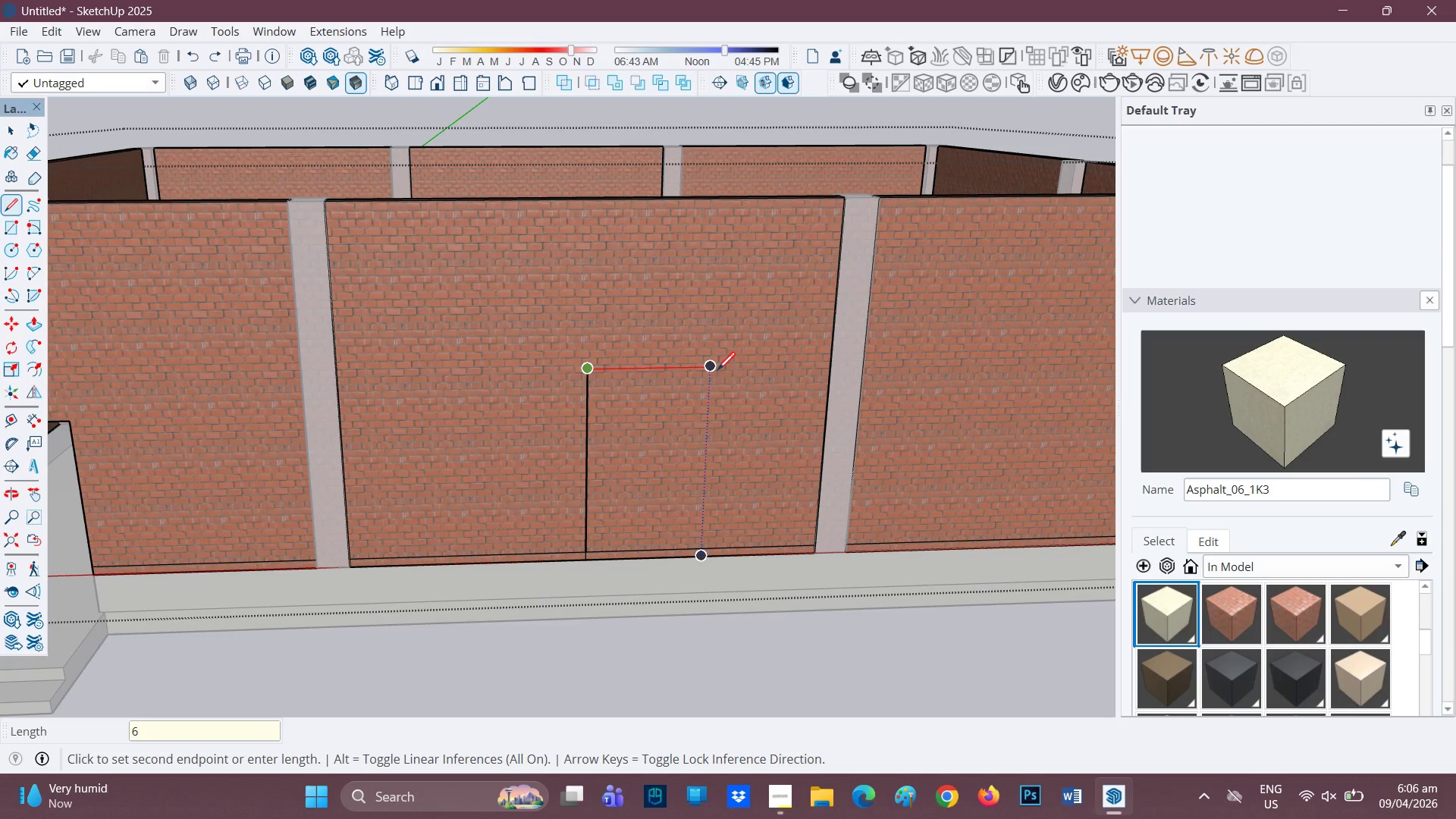 
key(Quote)
 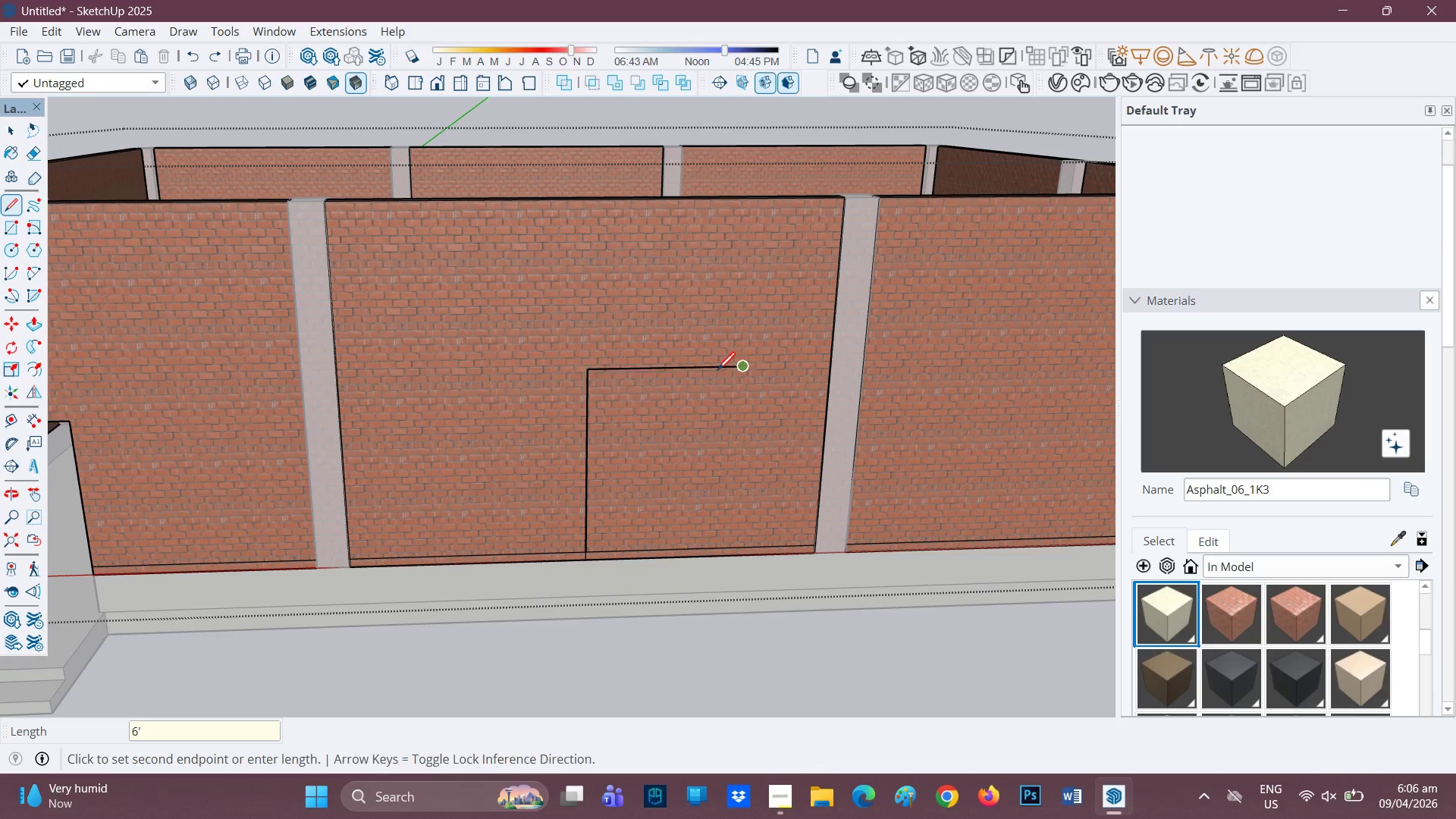 
key(Enter)
 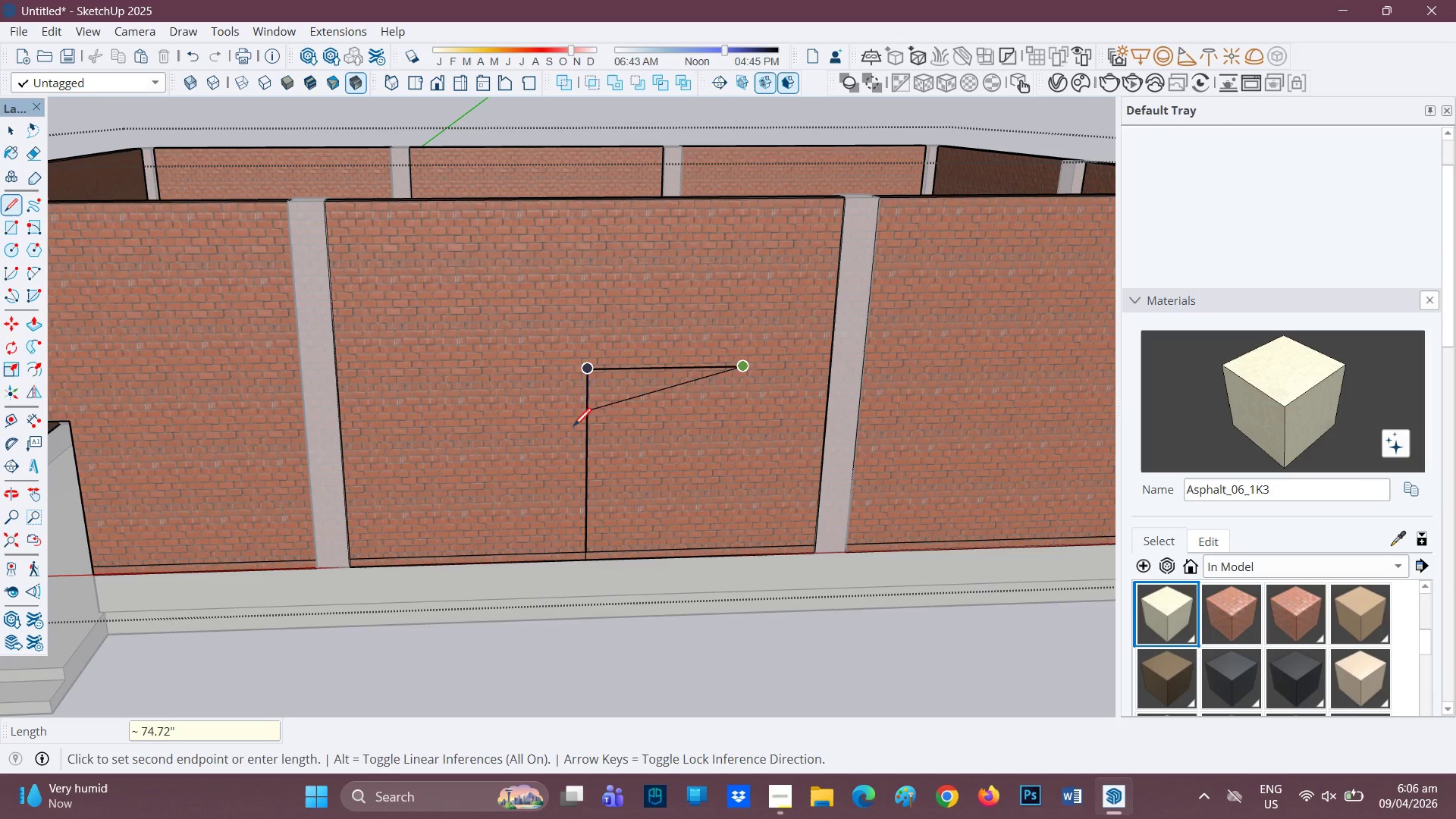 
key(Space)
 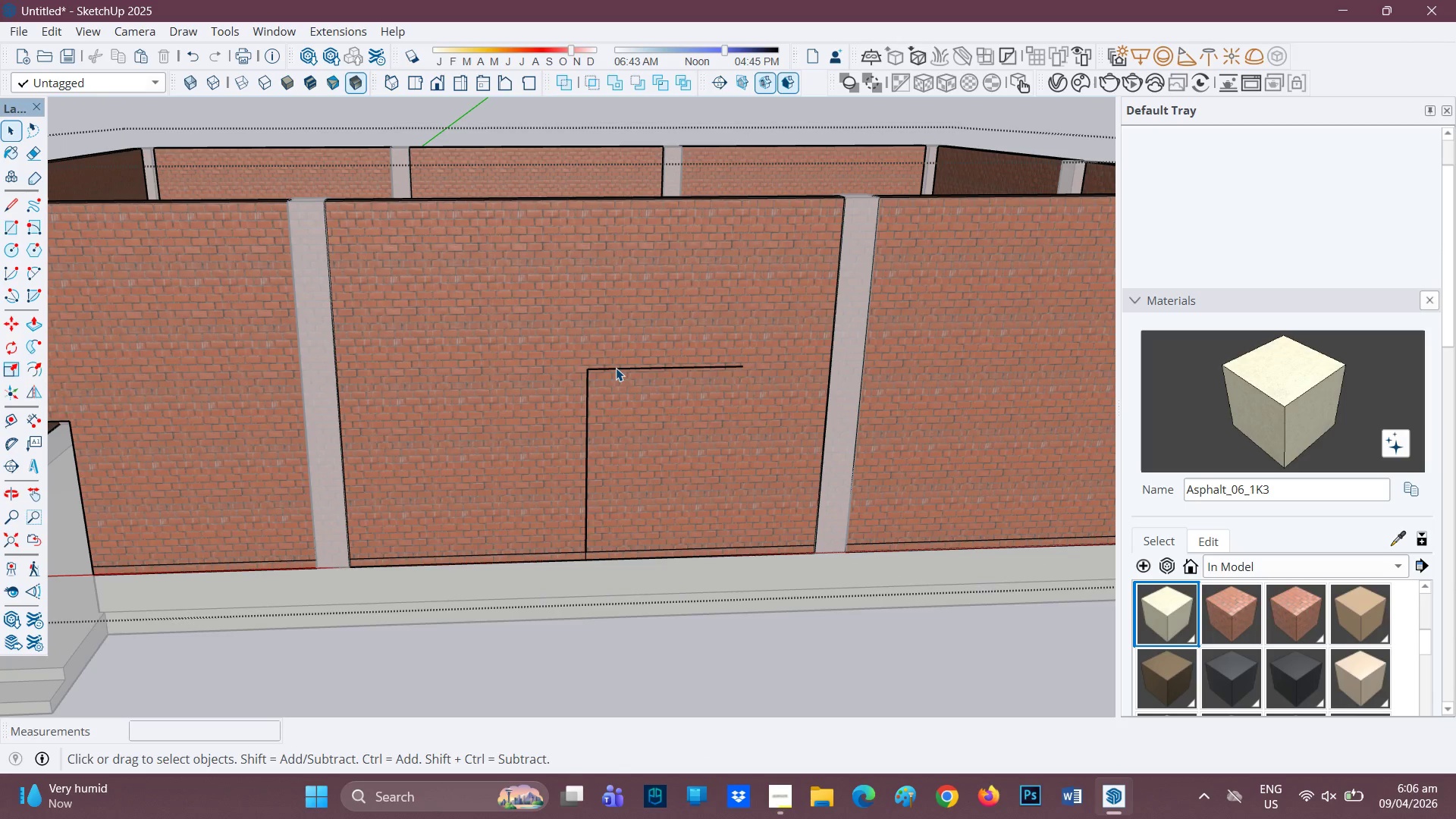 
key(L)
 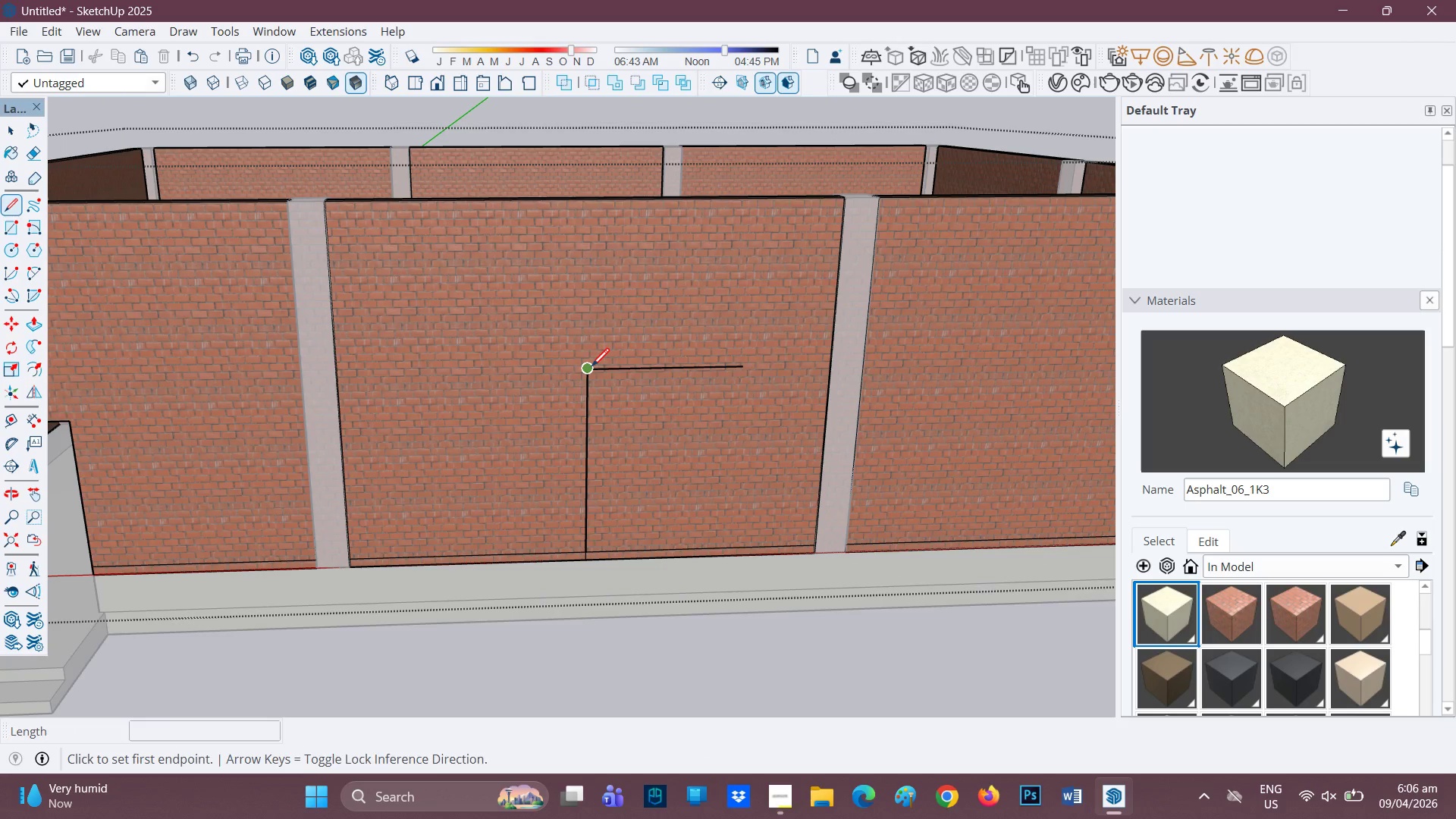 
left_click([592, 368])
 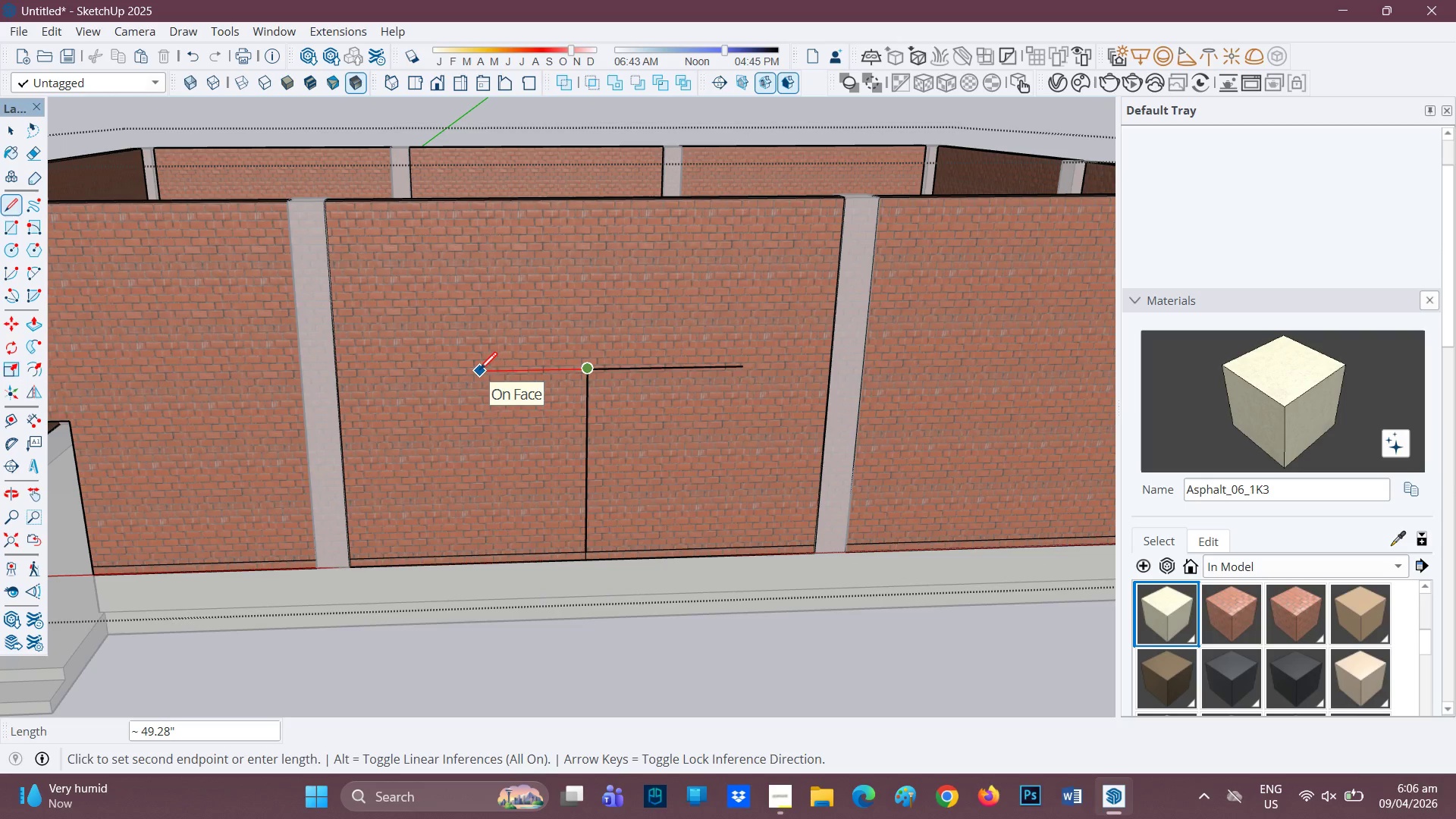 
key(6)
 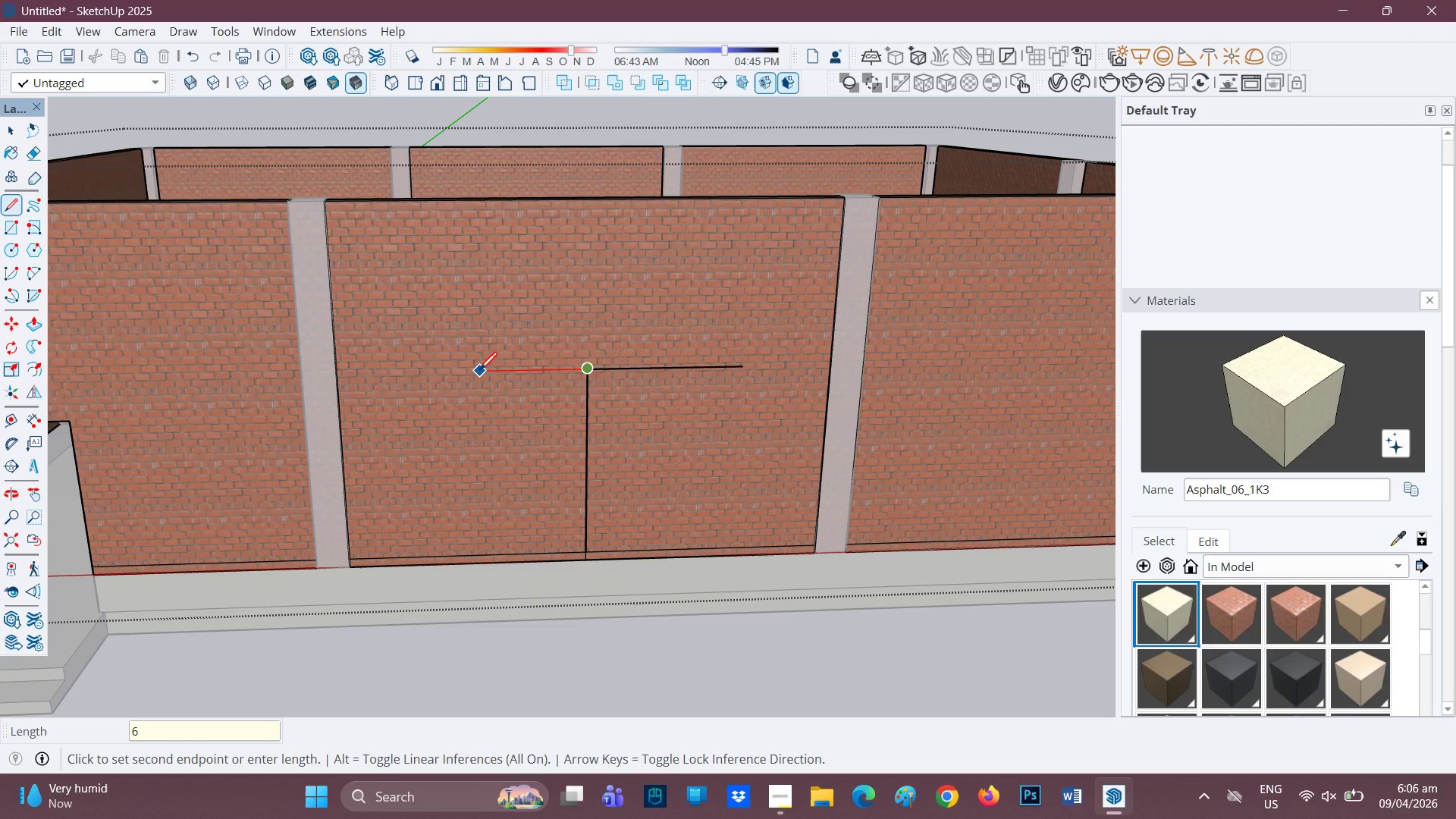 
key(Quote)
 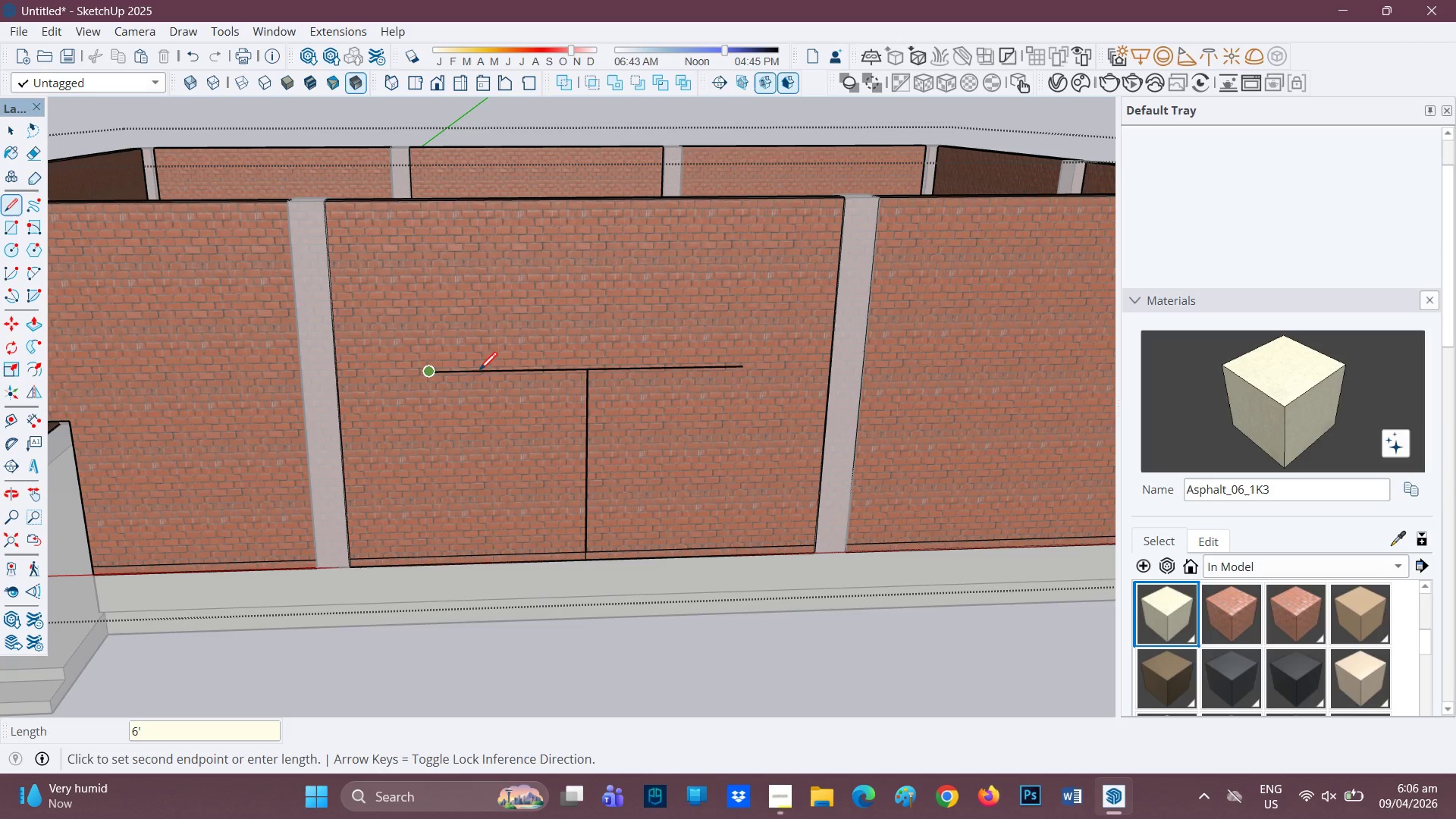 
key(Enter)
 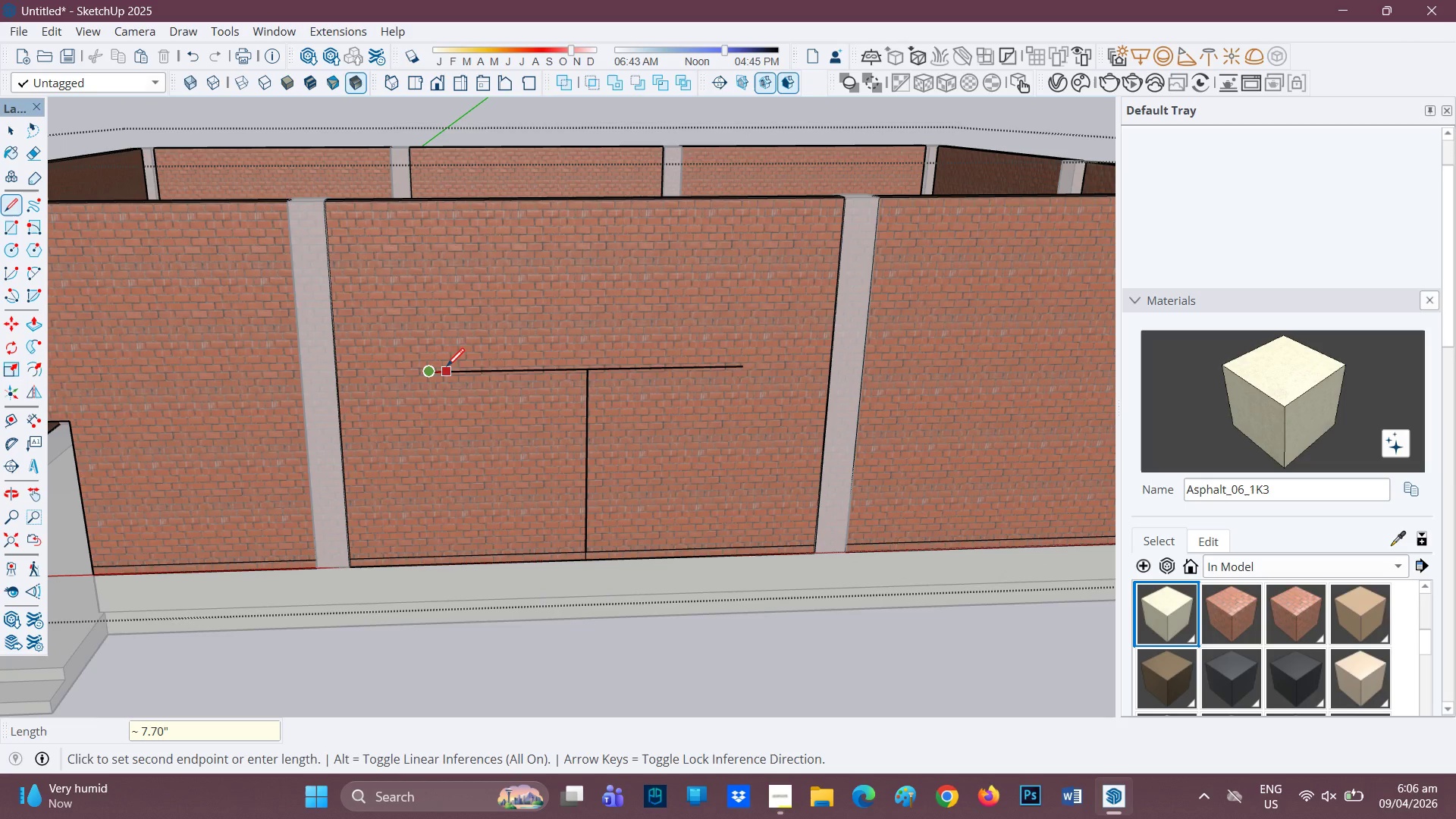 
wait(9.52)
 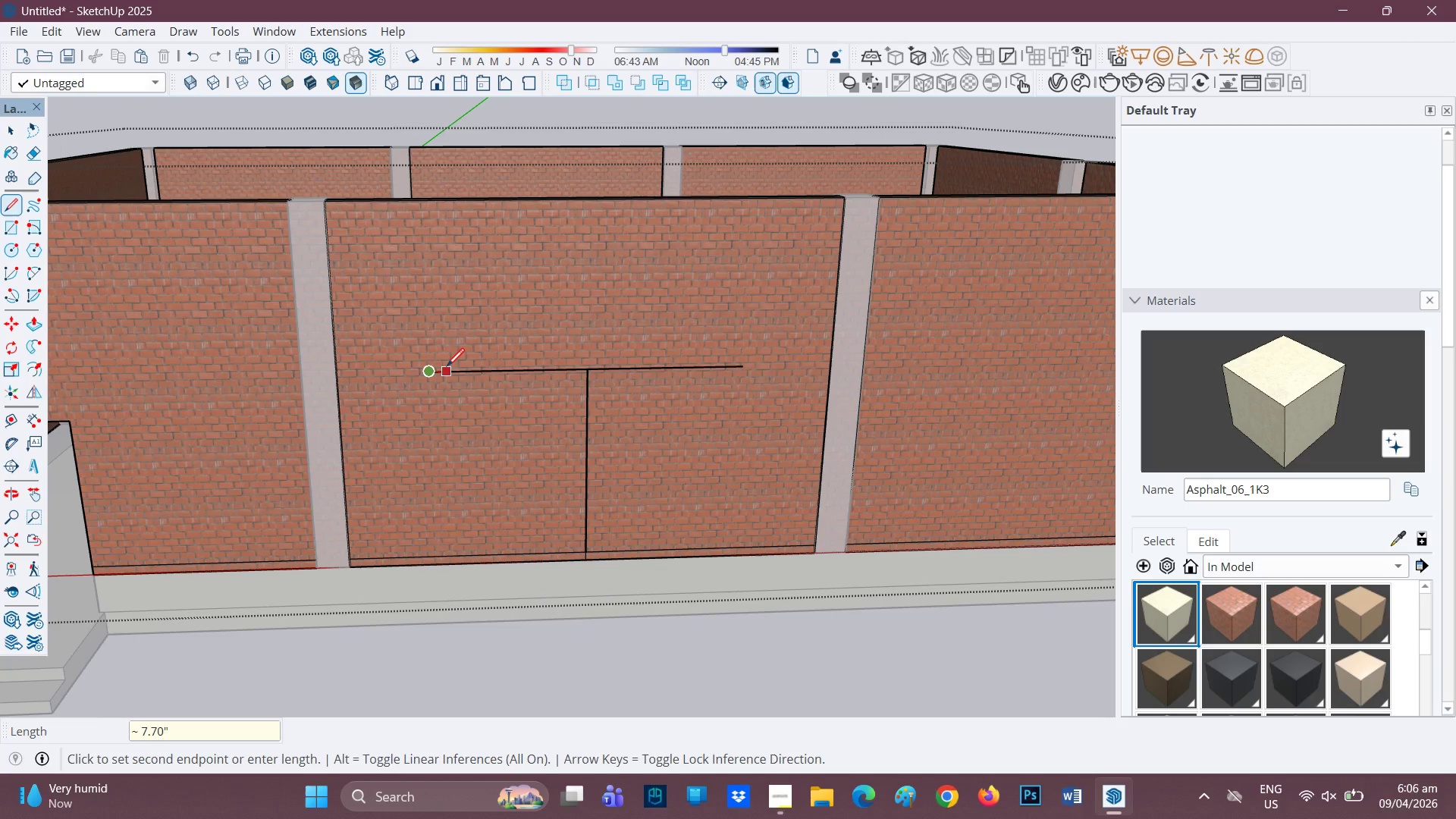 
left_click([435, 555])
 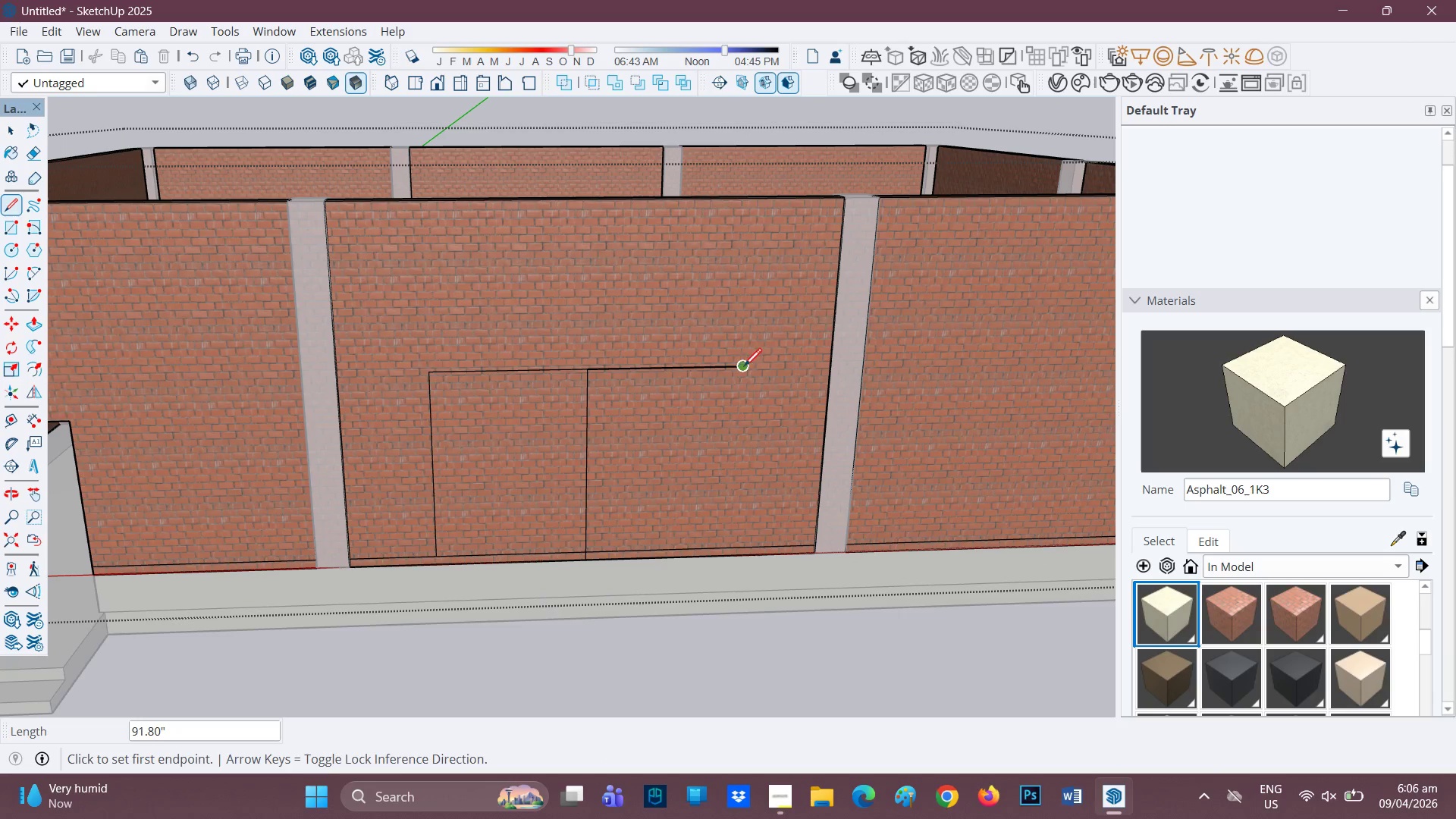 
left_click_drag(start_coordinate=[744, 368], to_coordinate=[745, 380])
 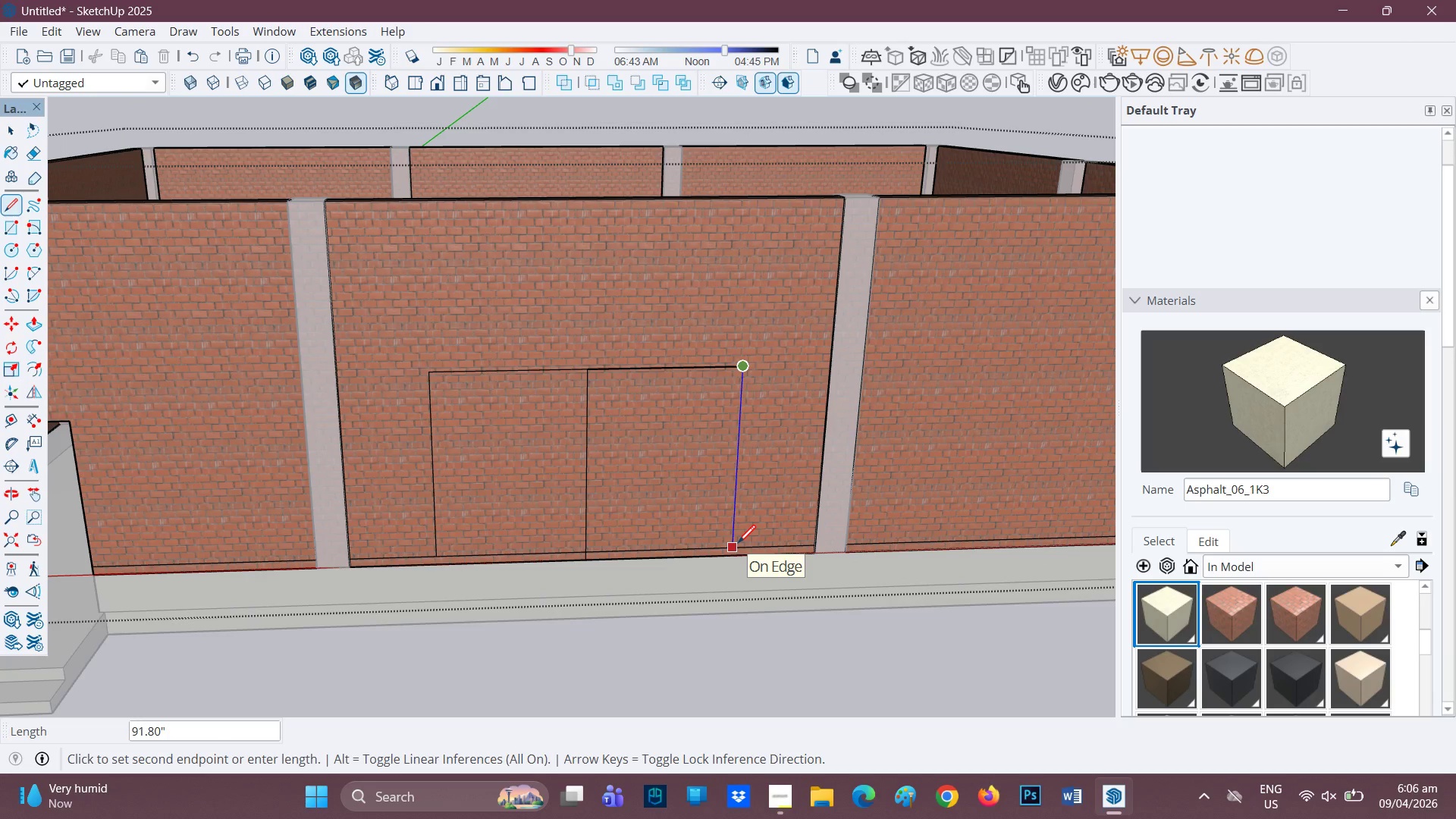 
left_click([738, 544])
 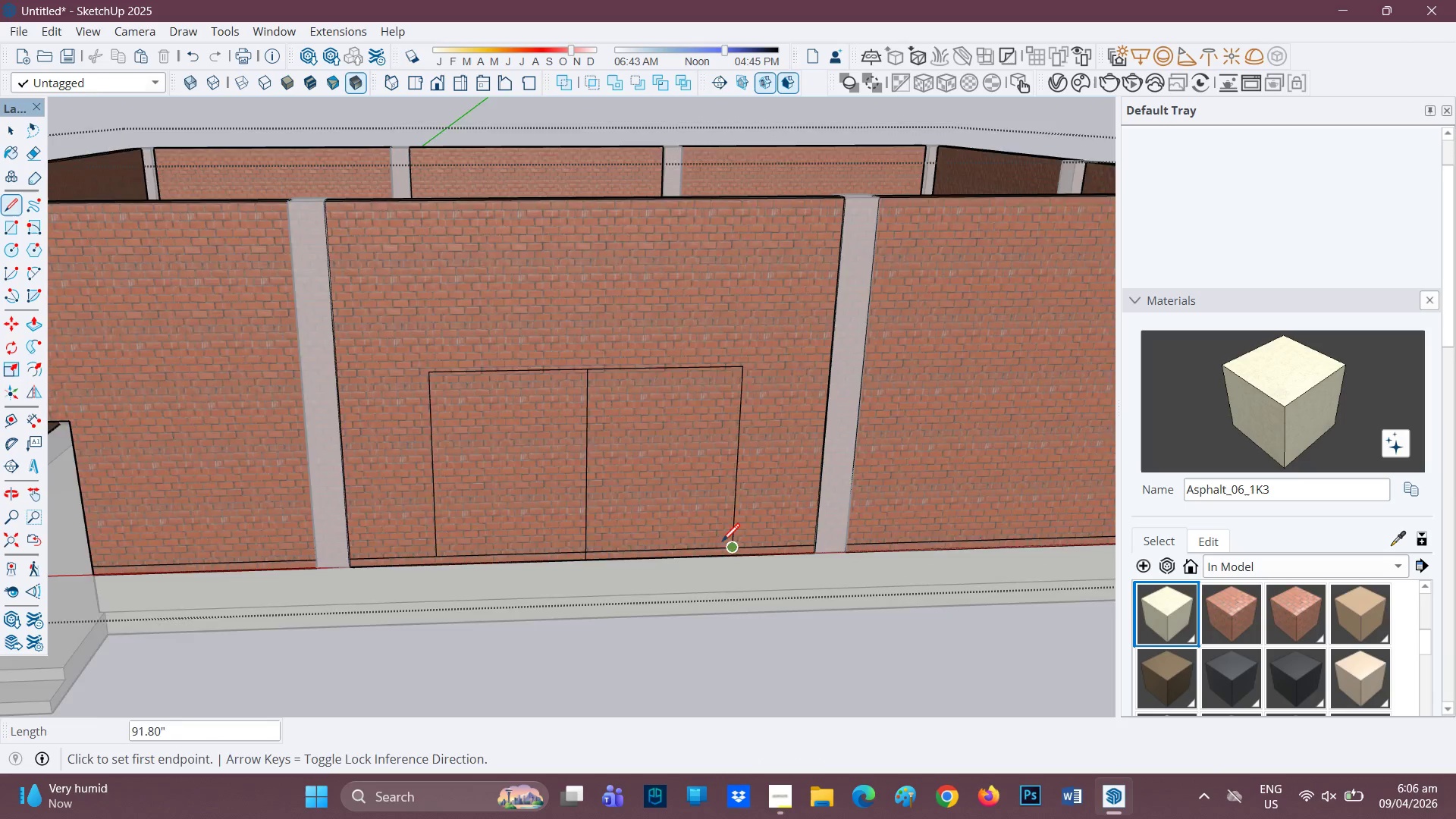 
scroll: coordinate [707, 541], scroll_direction: down, amount: 4.0
 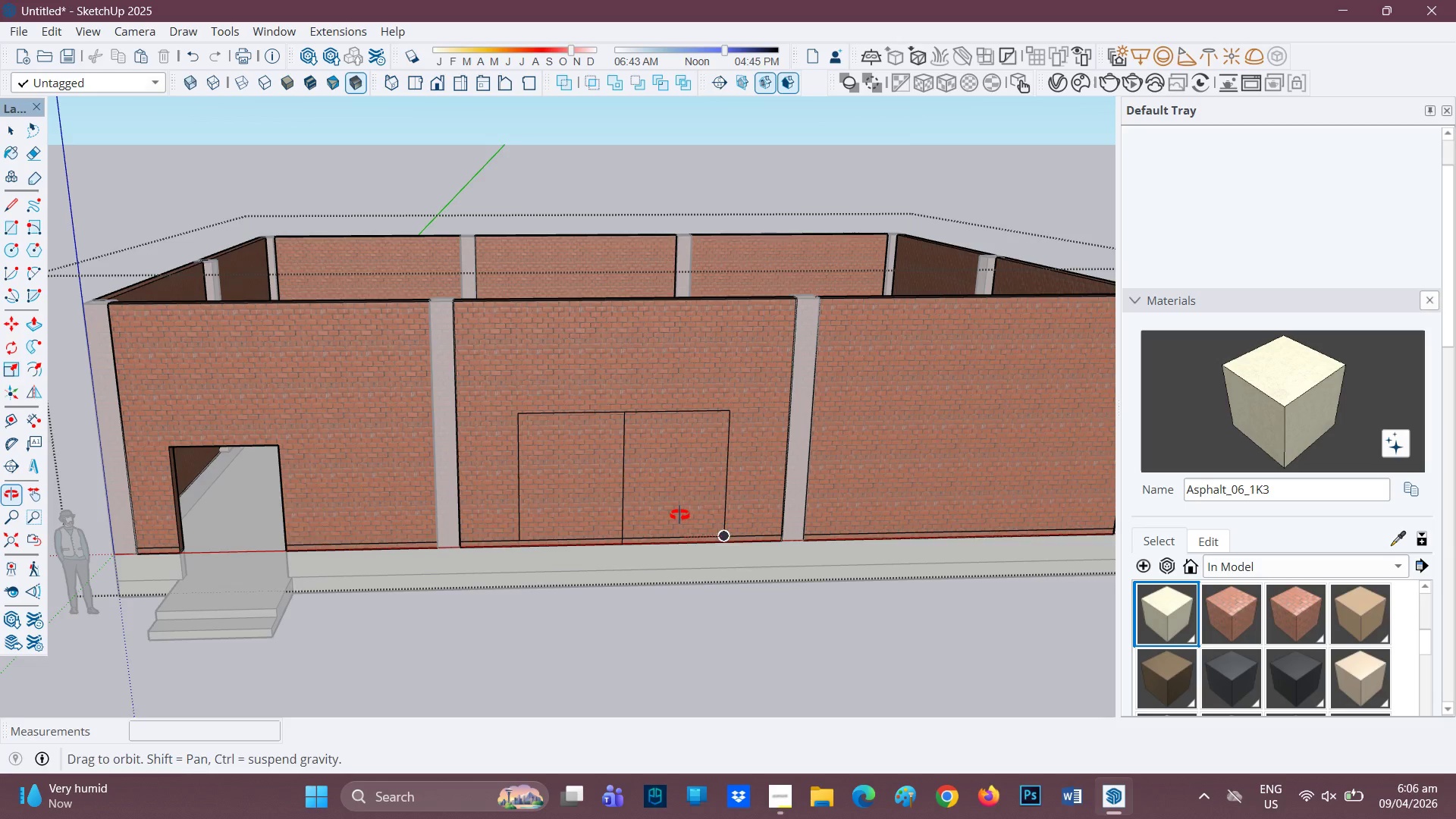 
scroll: coordinate [604, 442], scroll_direction: up, amount: 3.0
 